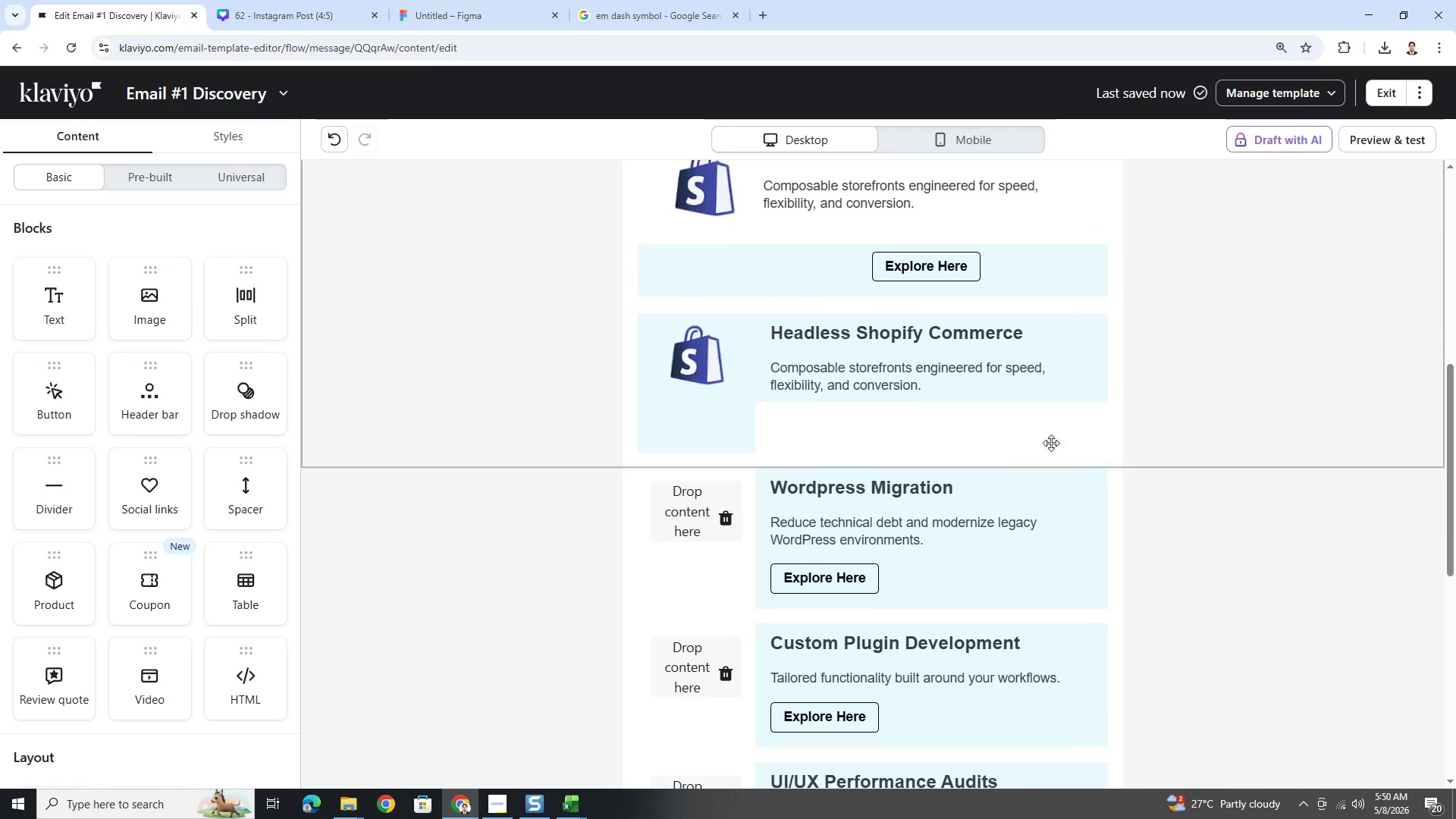 
scroll: coordinate [1118, 533], scroll_direction: up, amount: 3.0
 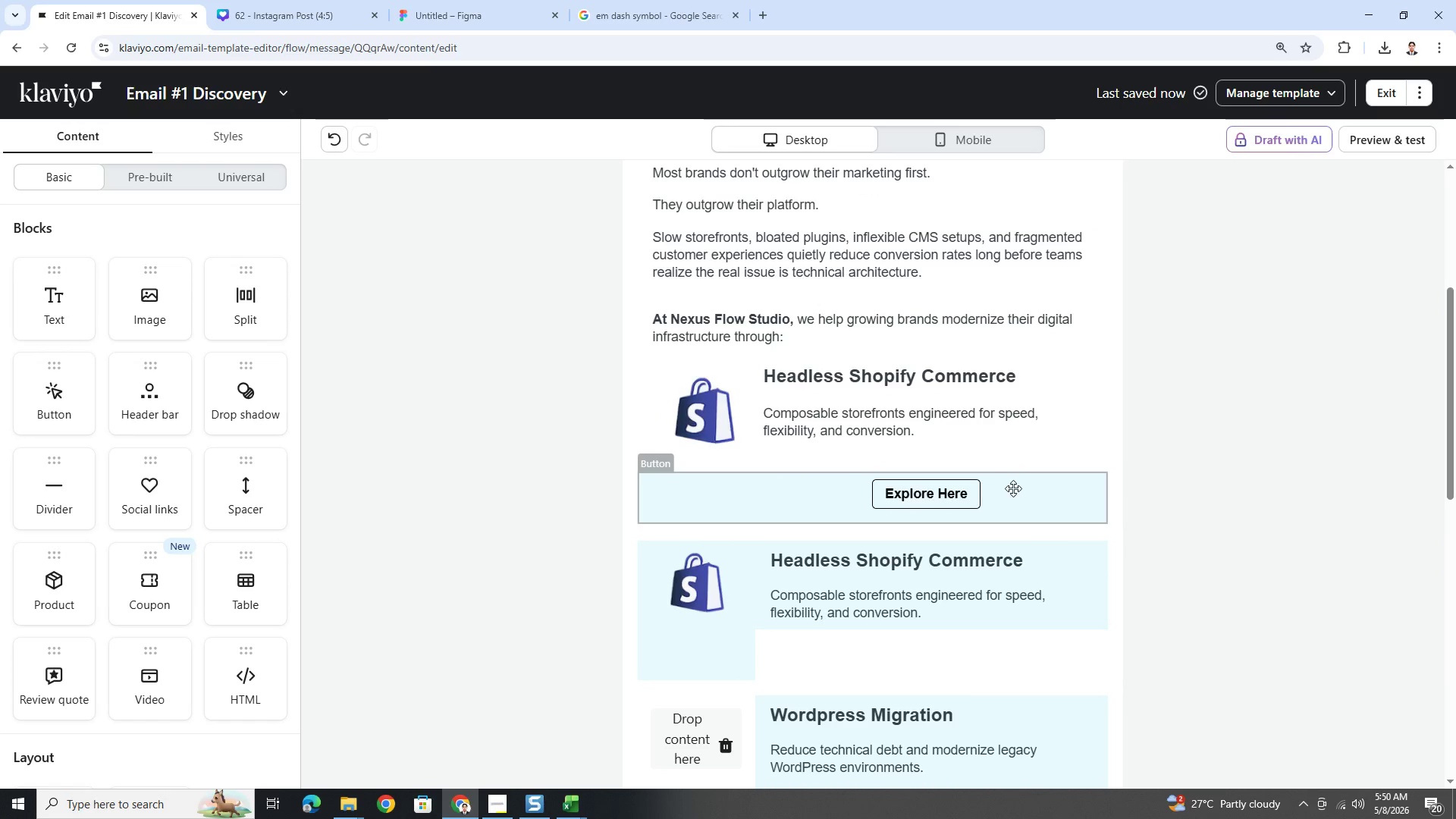 
left_click([975, 491])
 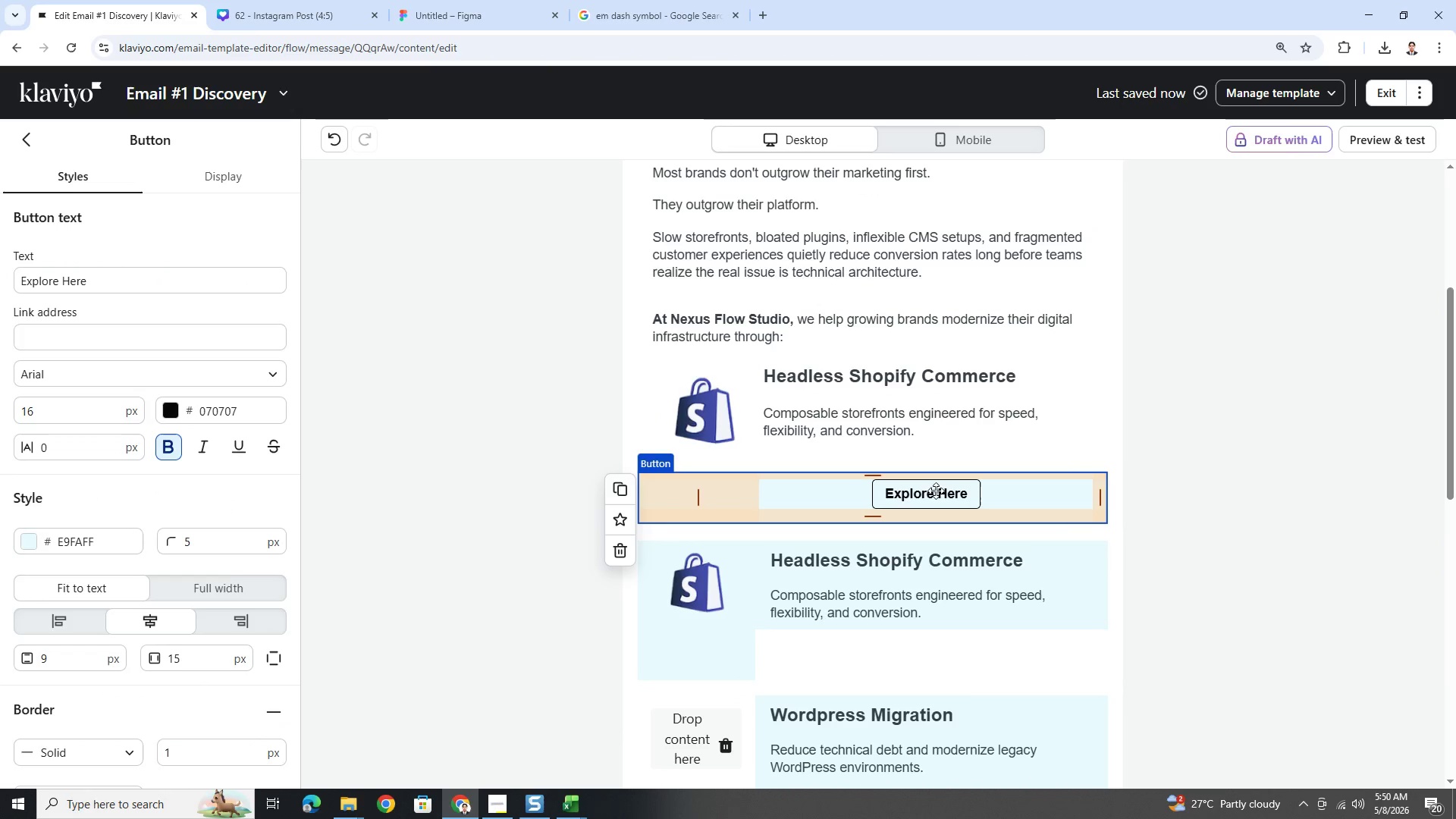 
left_click_drag(start_coordinate=[938, 503], to_coordinate=[877, 488])
 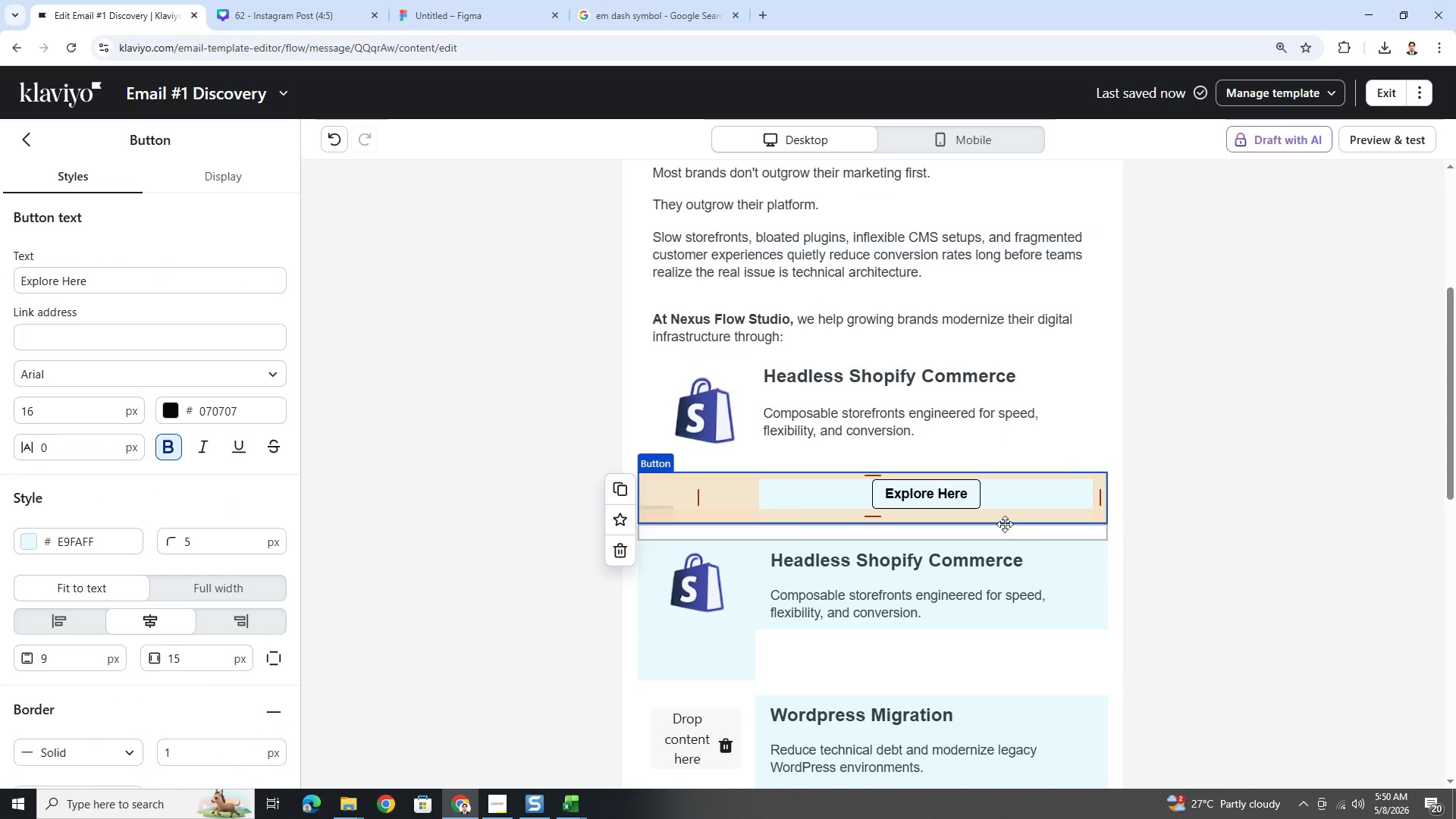 
left_click([1200, 535])
 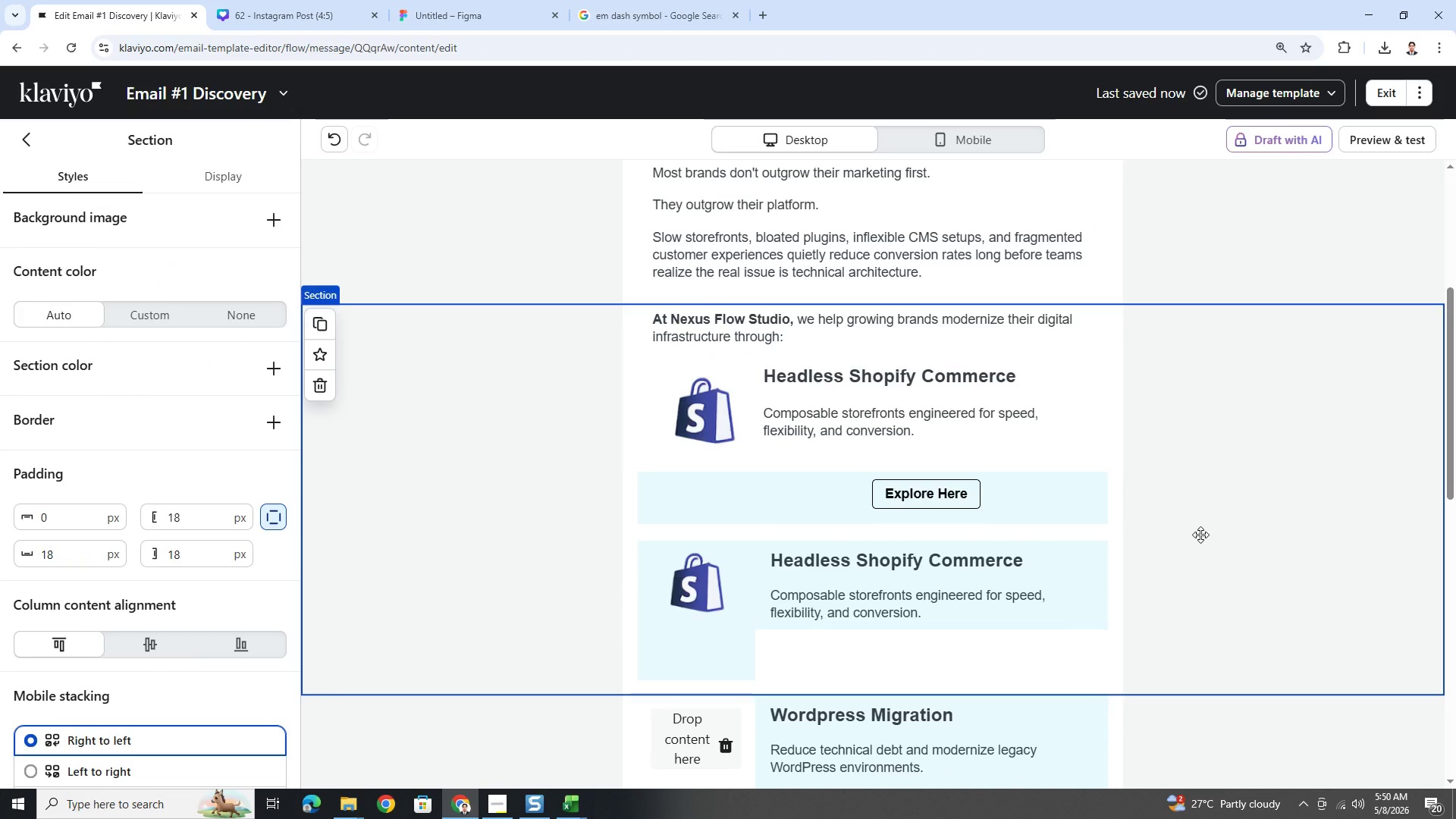 
scroll: coordinate [1200, 535], scroll_direction: up, amount: 1.0
 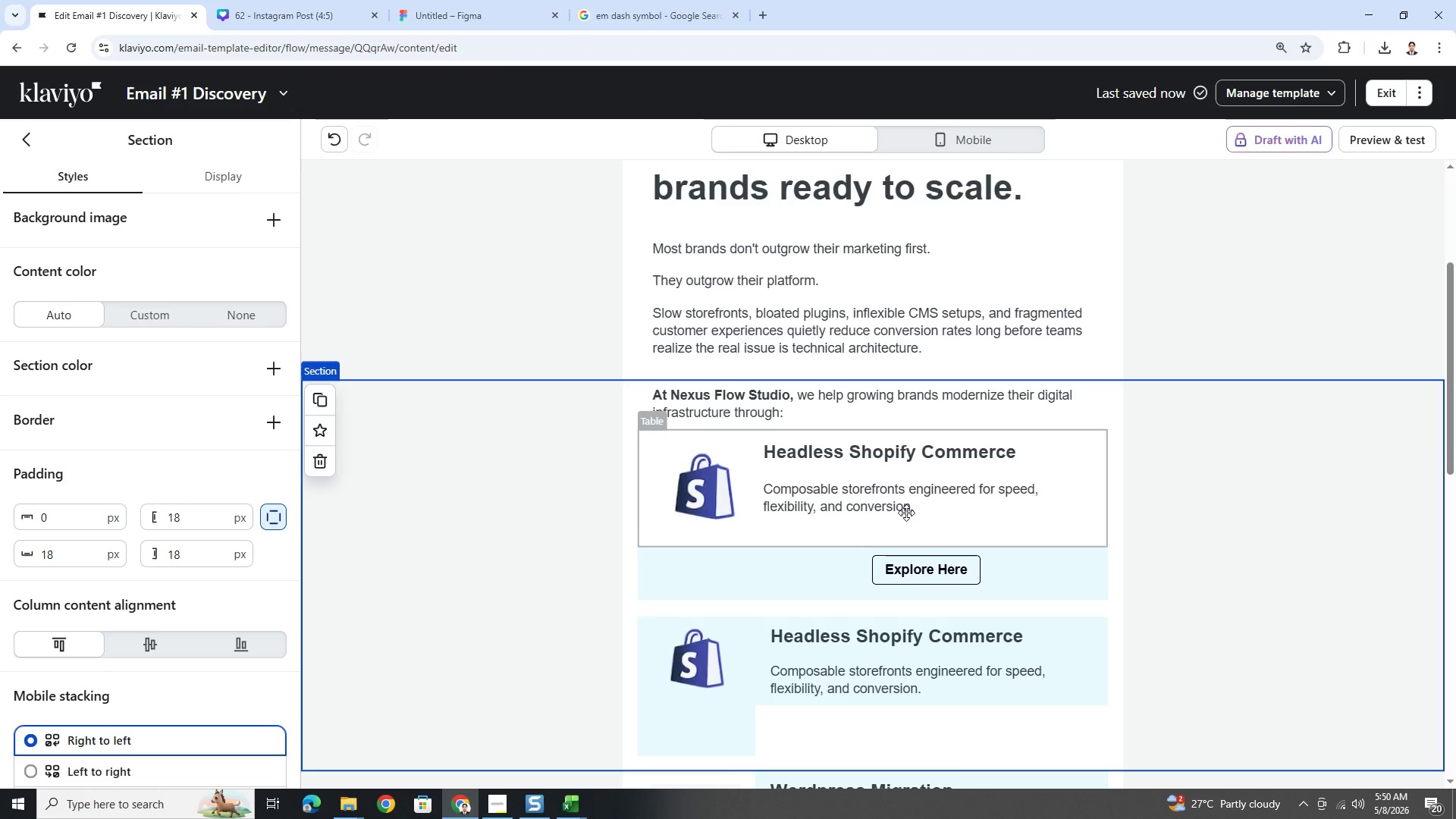 
left_click([907, 512])
 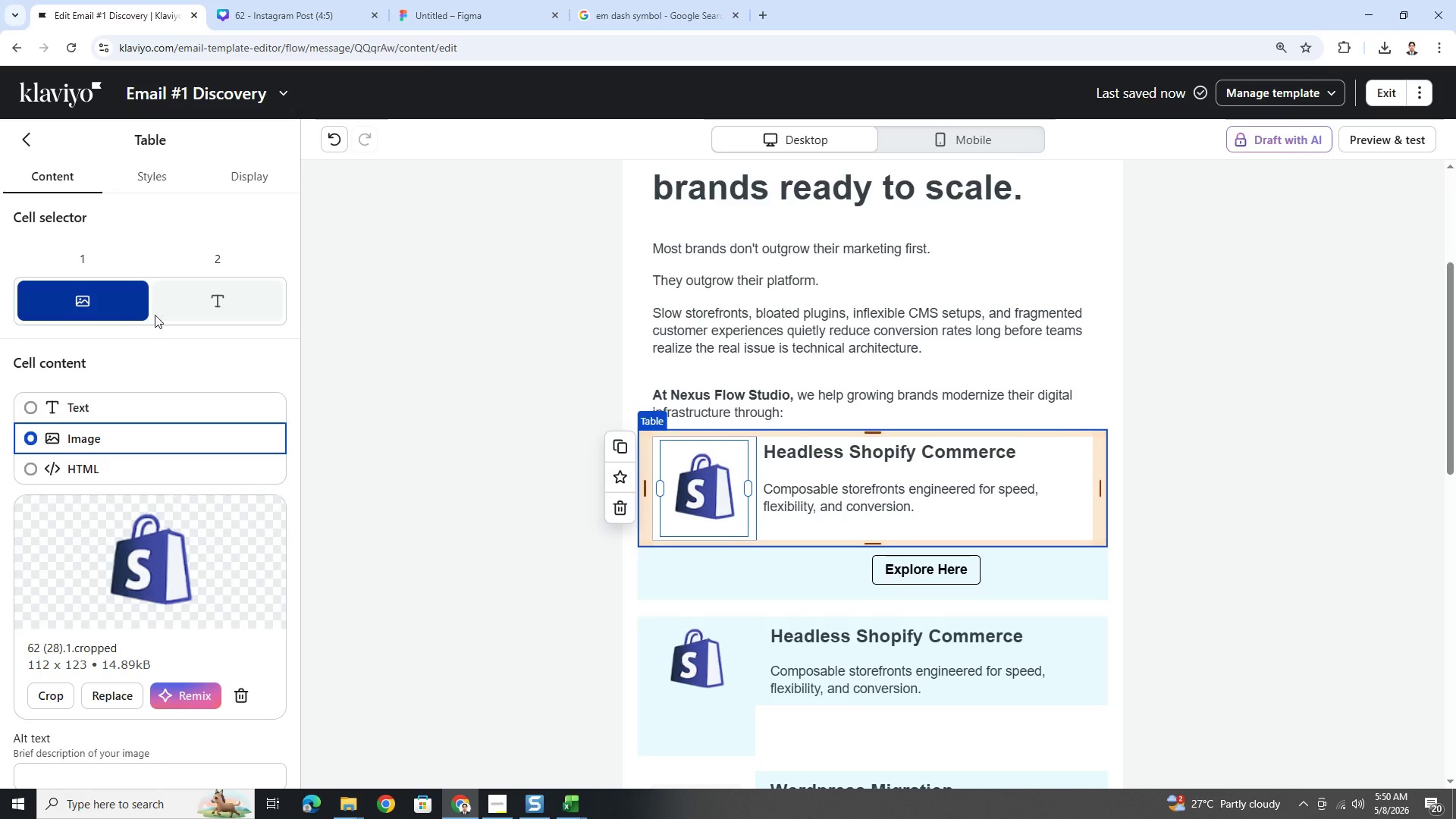 
left_click([155, 176])
 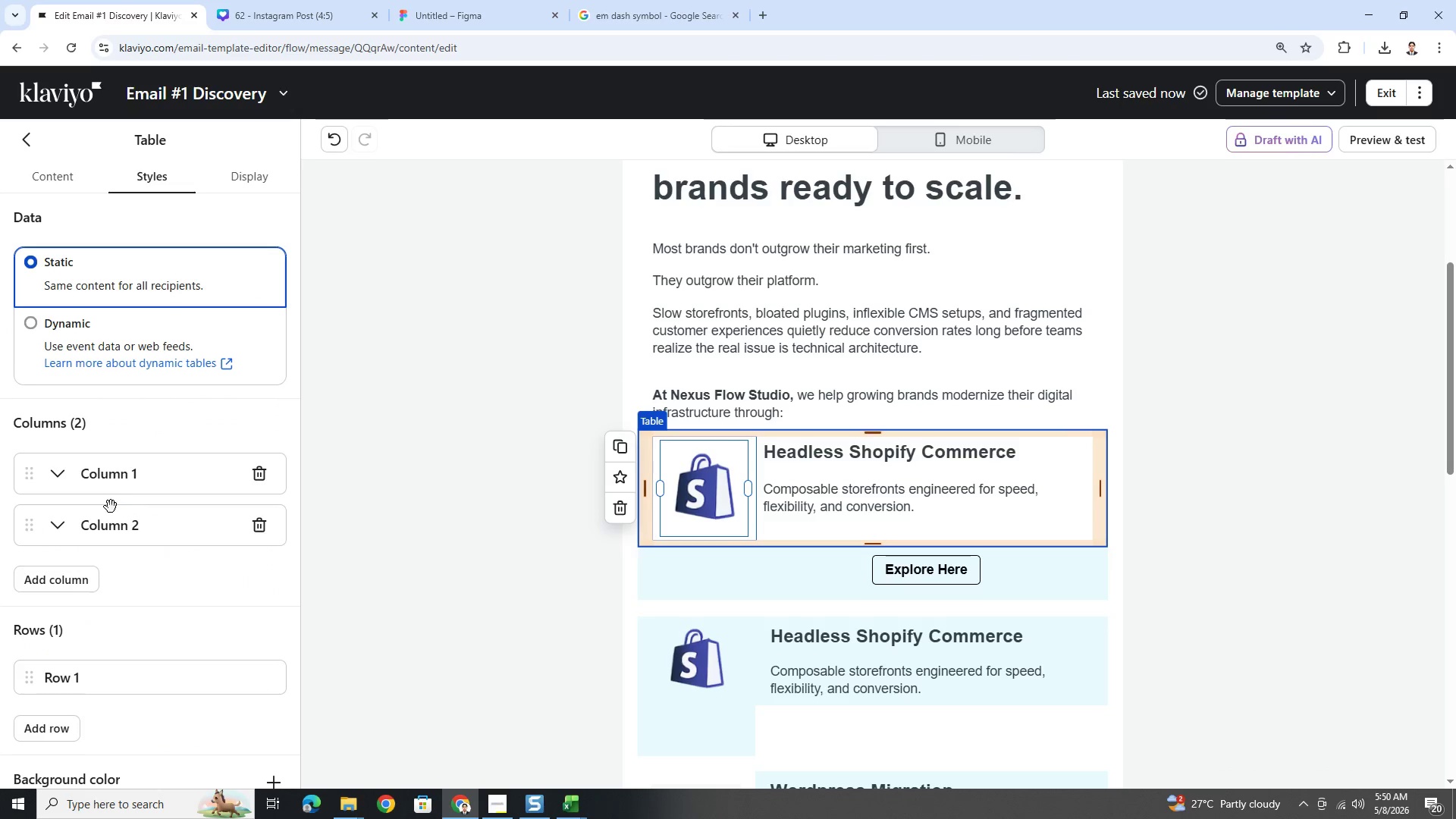 
scroll: coordinate [132, 595], scroll_direction: down, amount: 5.0
 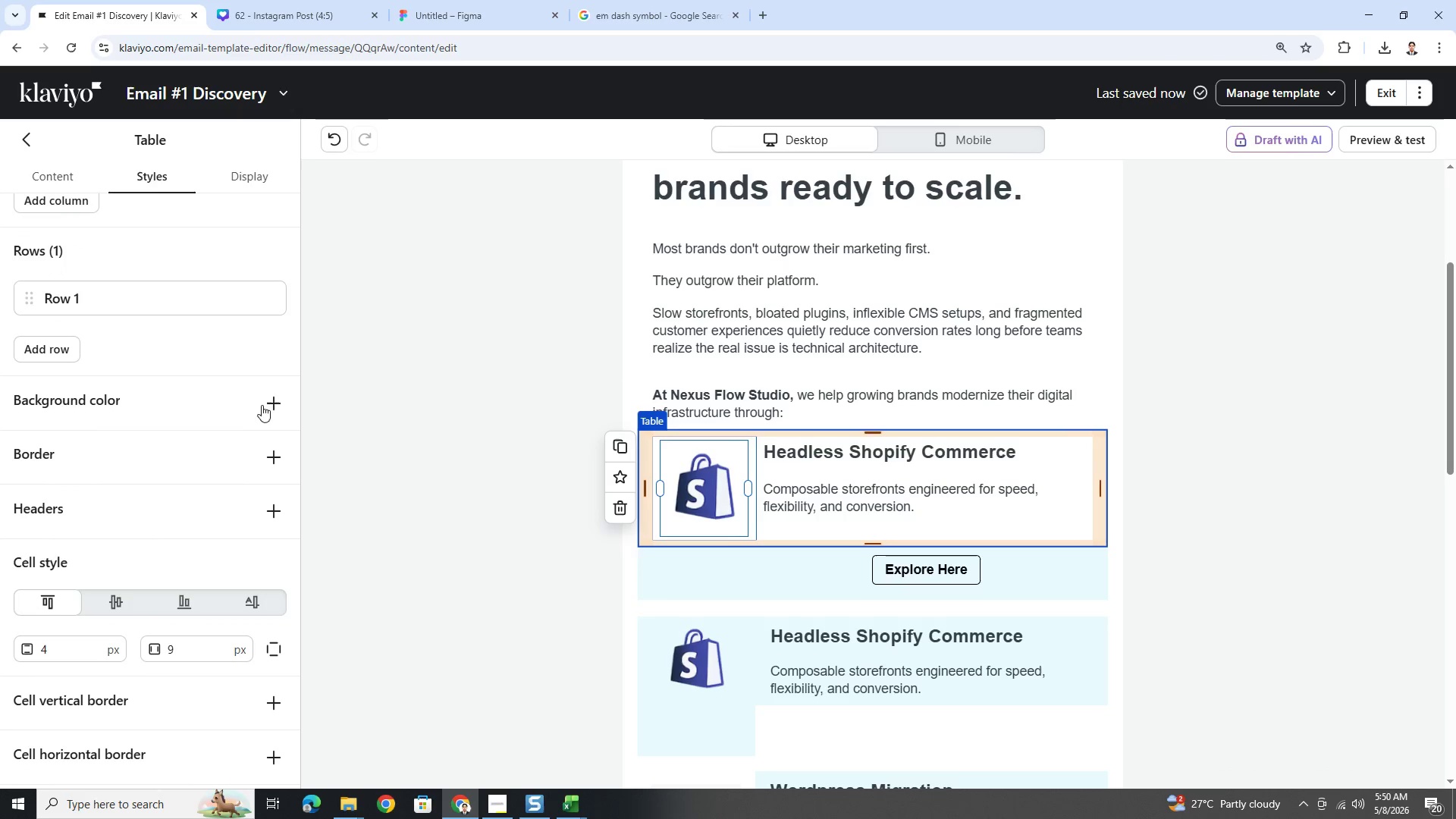 
left_click([271, 397])
 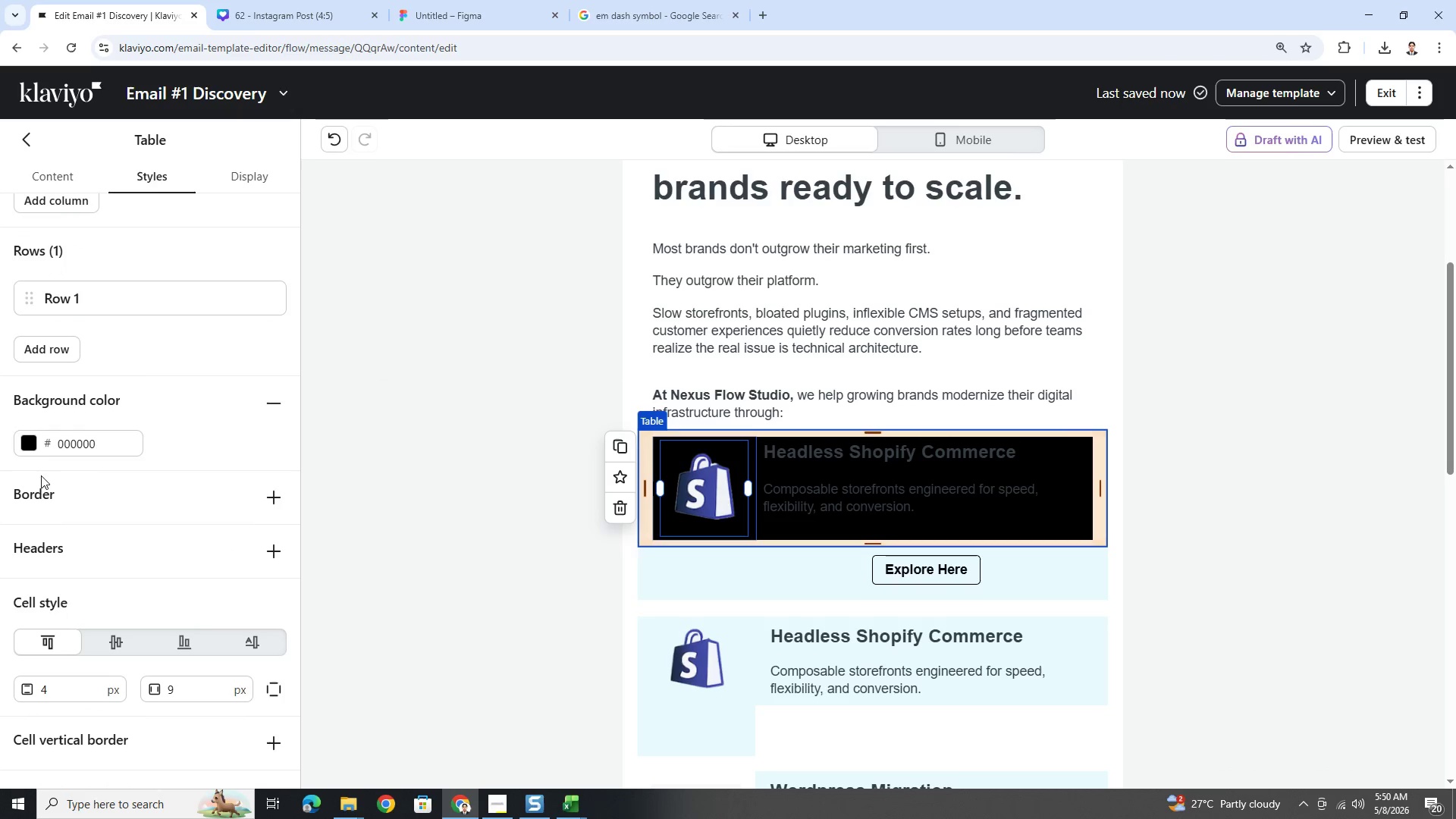 
left_click([29, 444])
 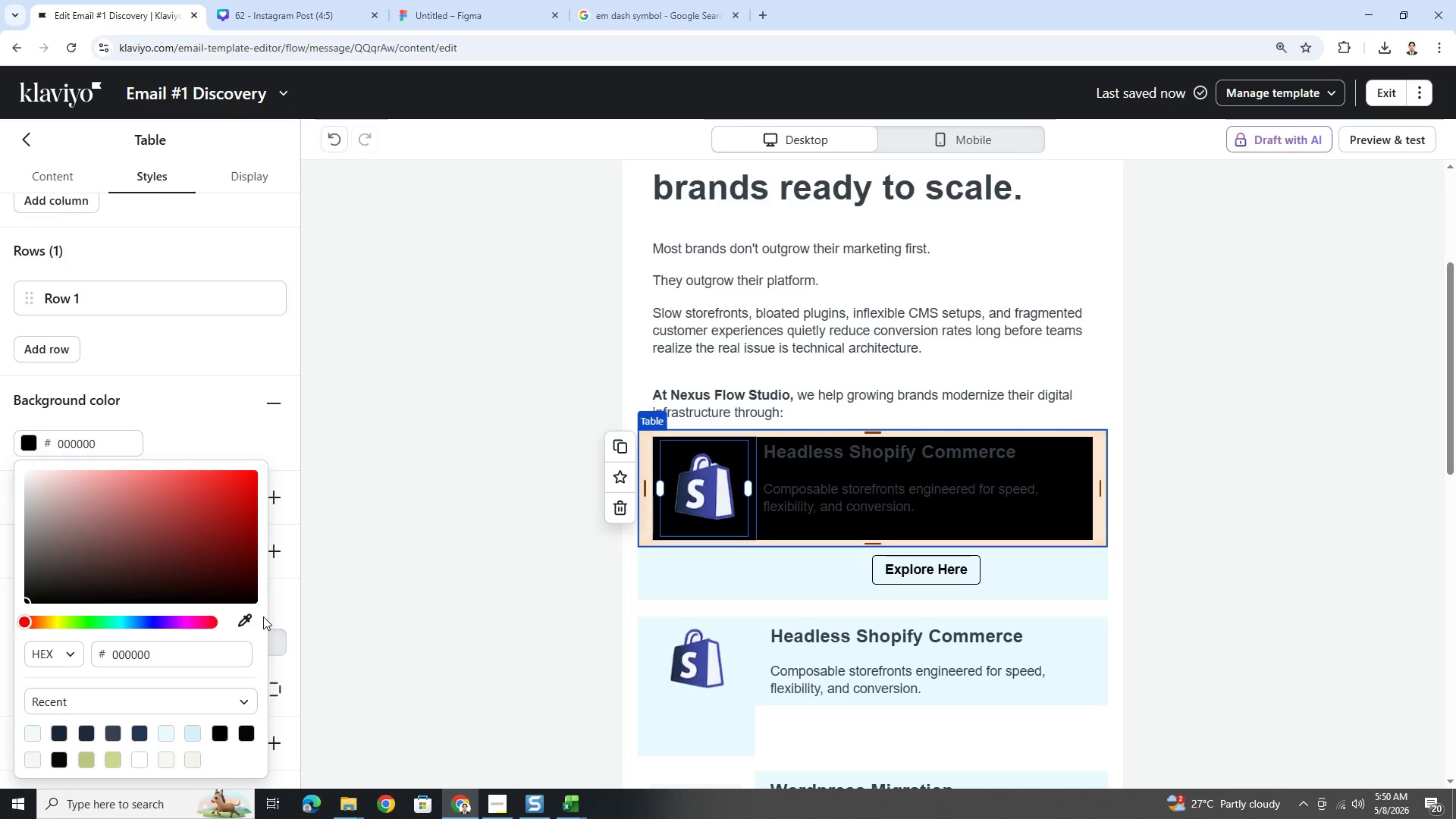 
left_click([248, 619])
 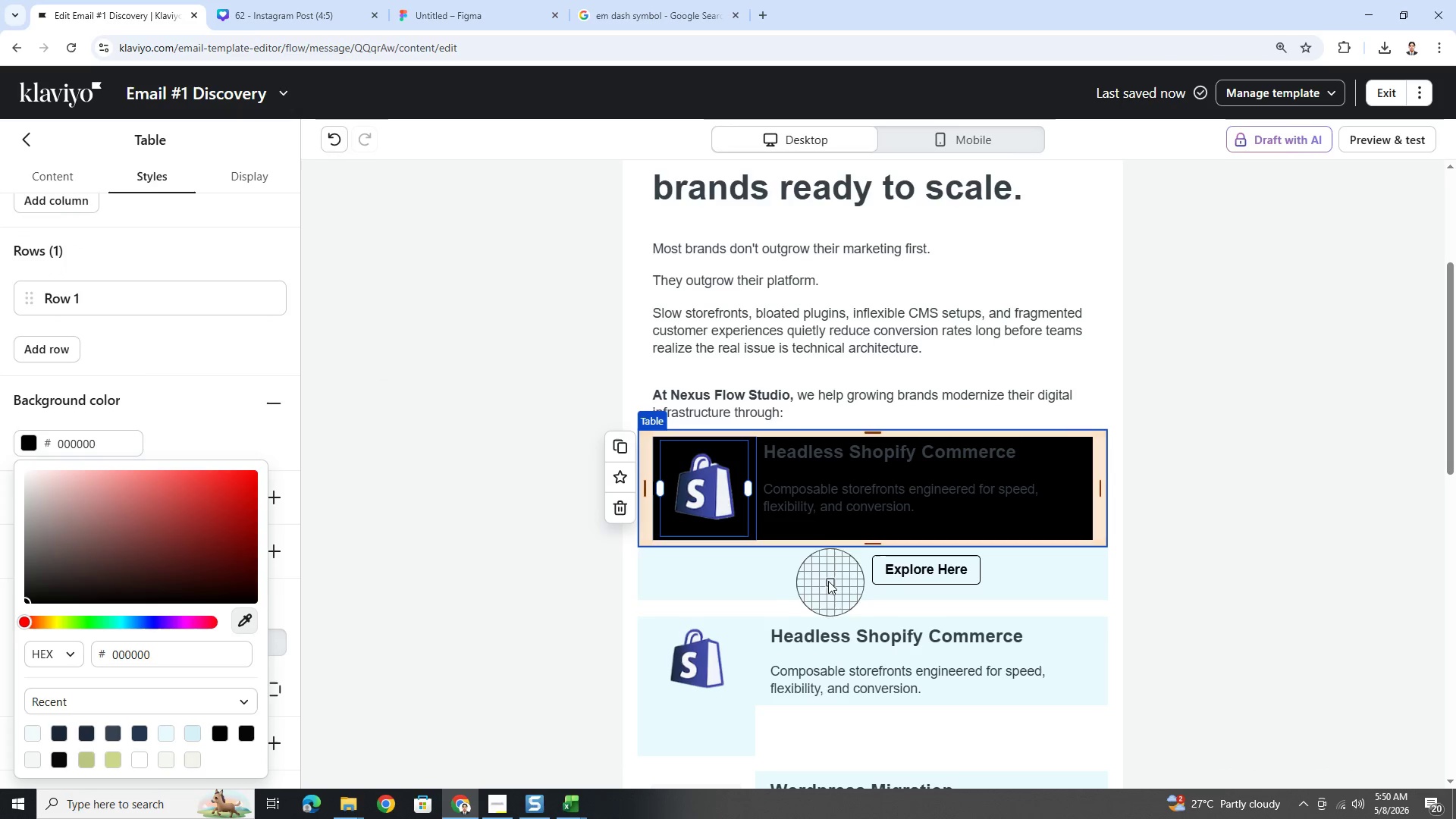 
left_click([799, 566])
 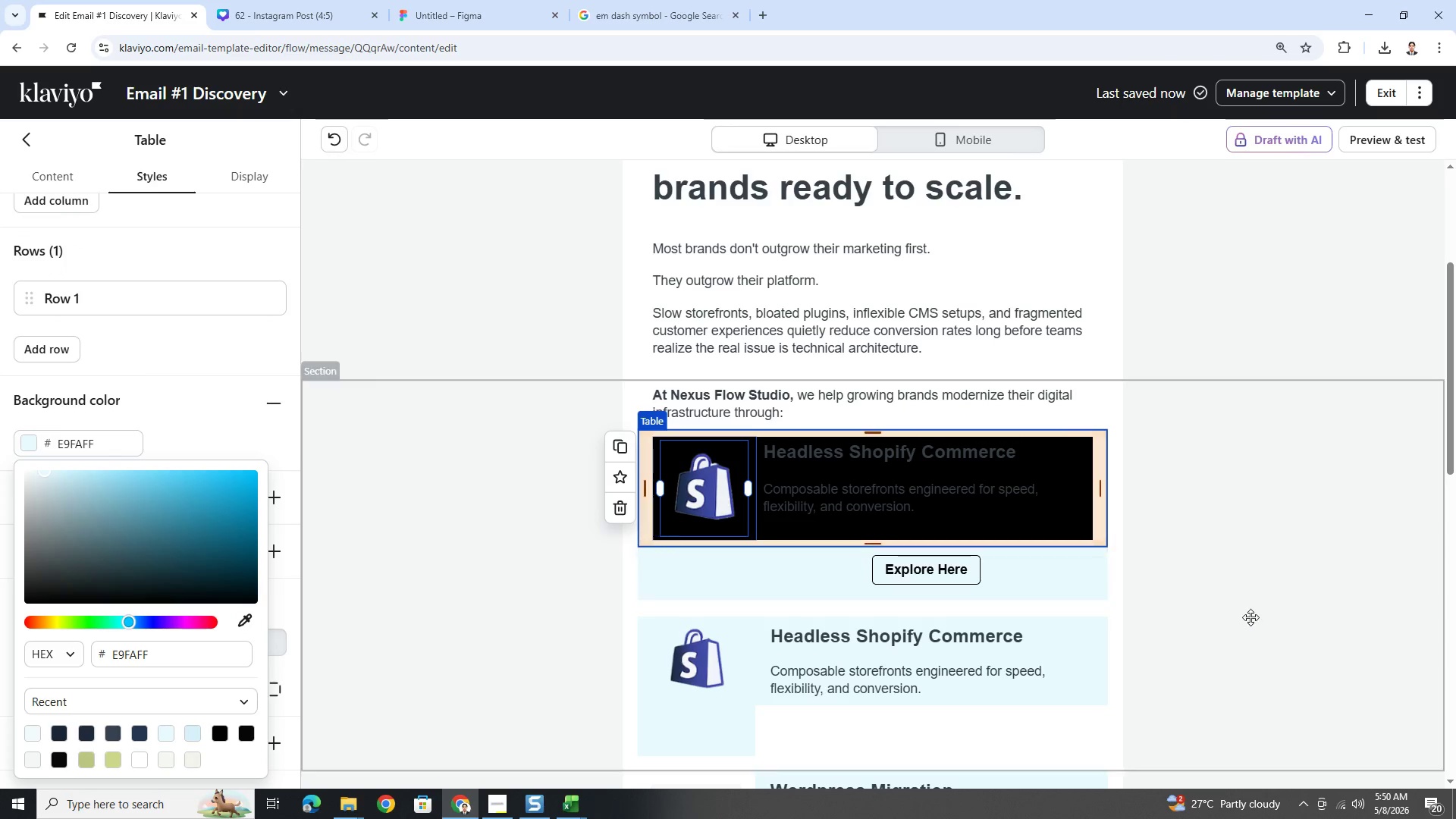 
left_click([1248, 618])
 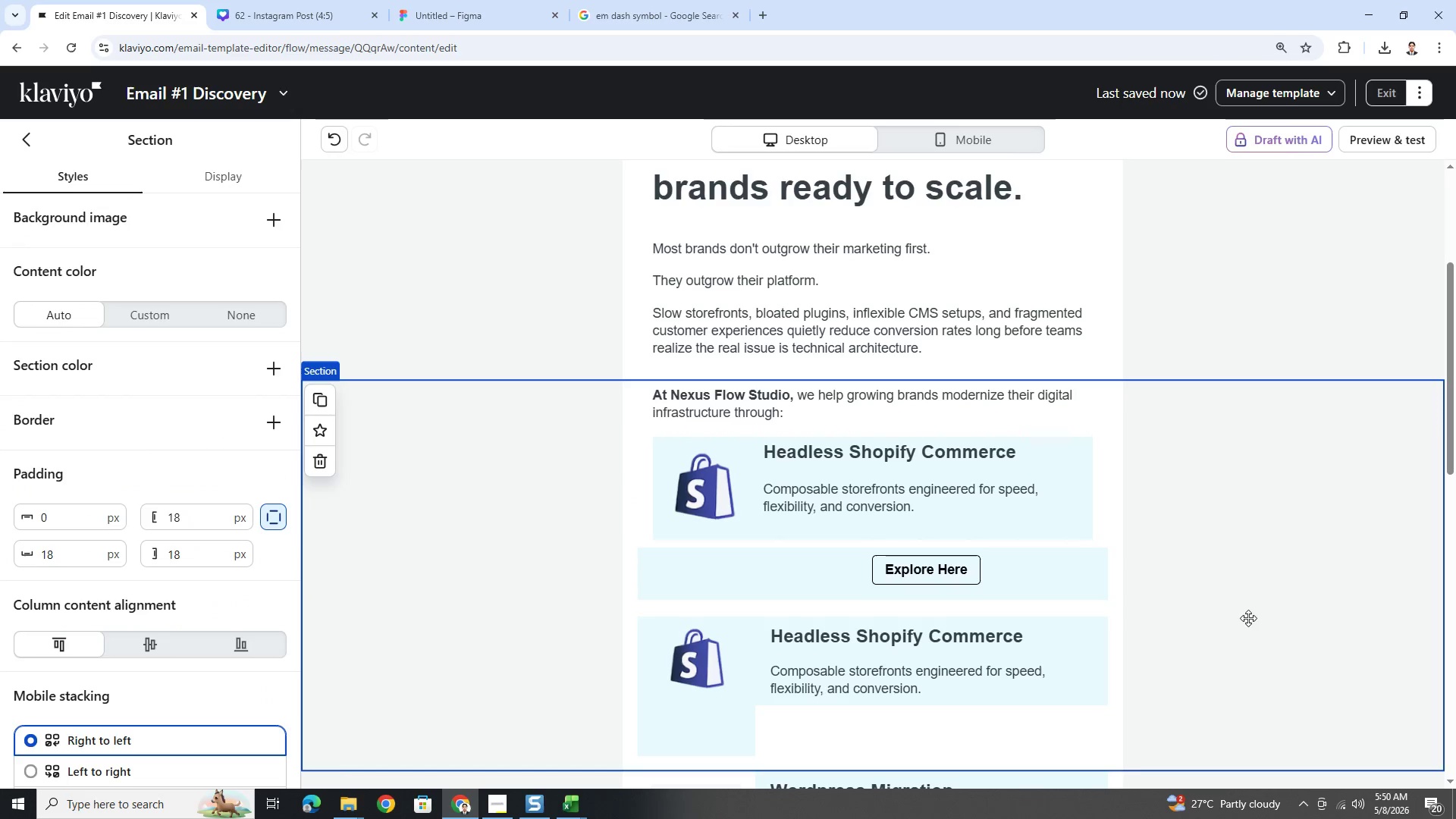 
scroll: coordinate [1248, 618], scroll_direction: down, amount: 2.0
 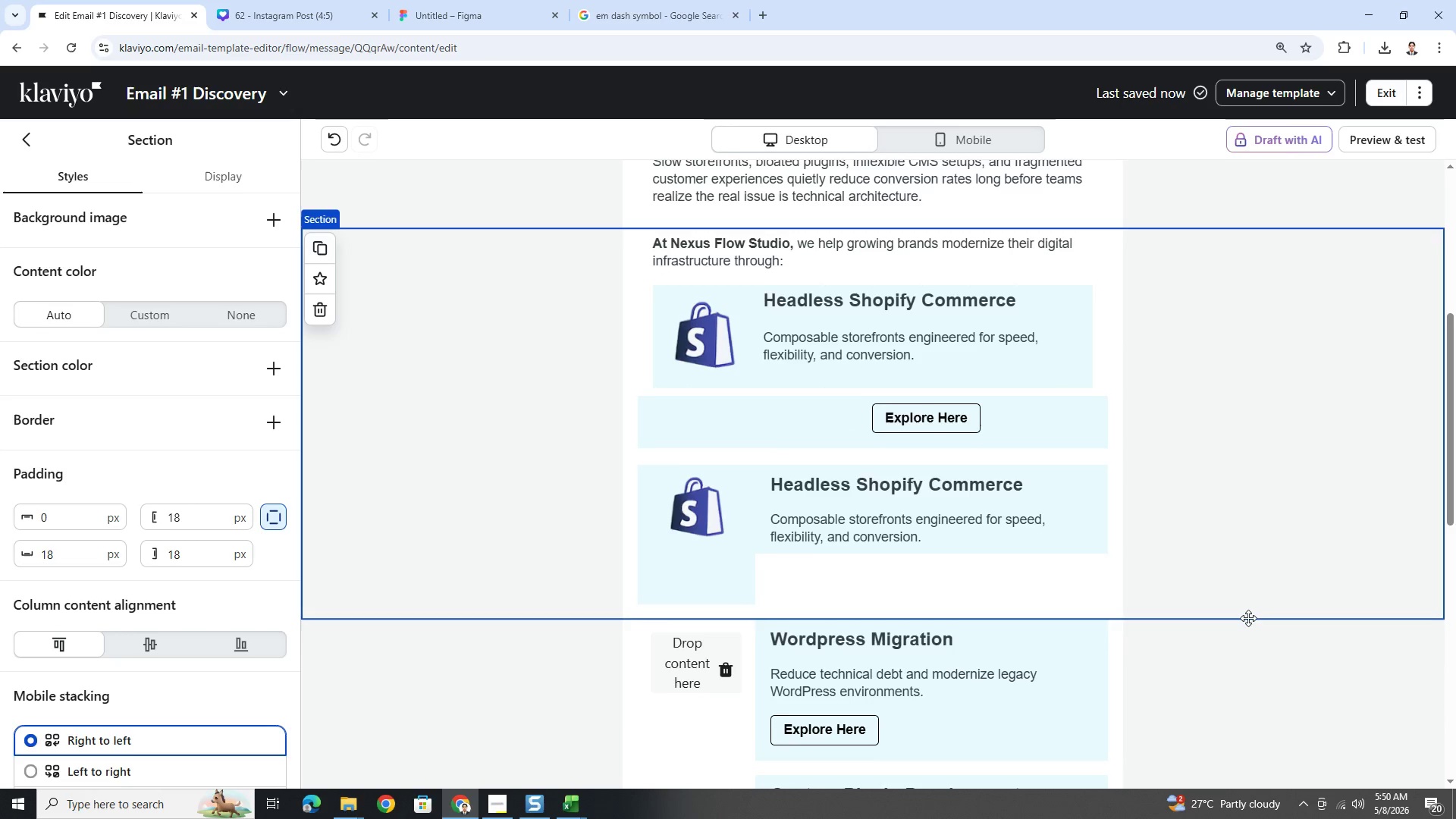 
scroll: coordinate [1248, 618], scroll_direction: up, amount: 1.0
 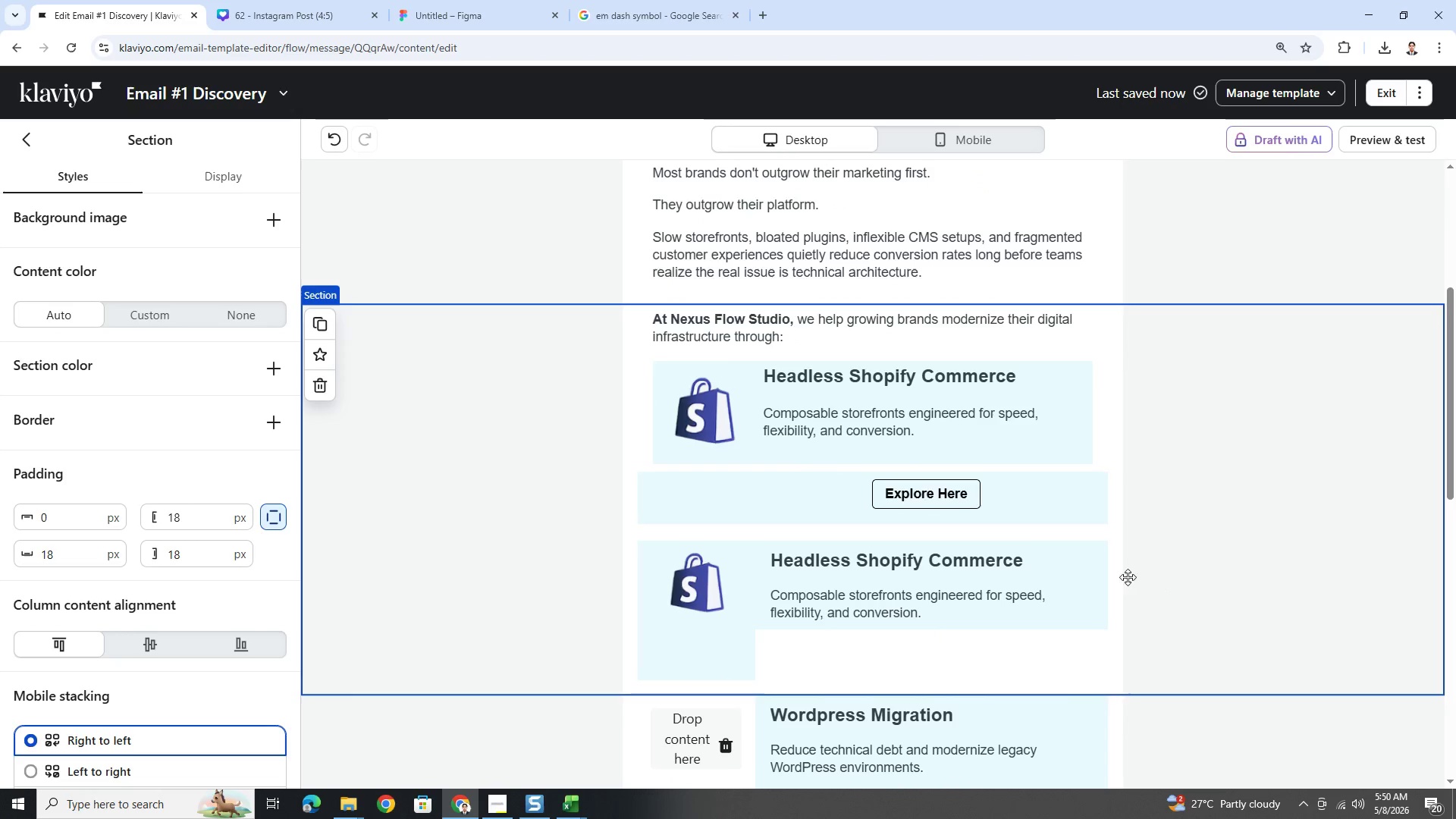 
left_click([858, 423])
 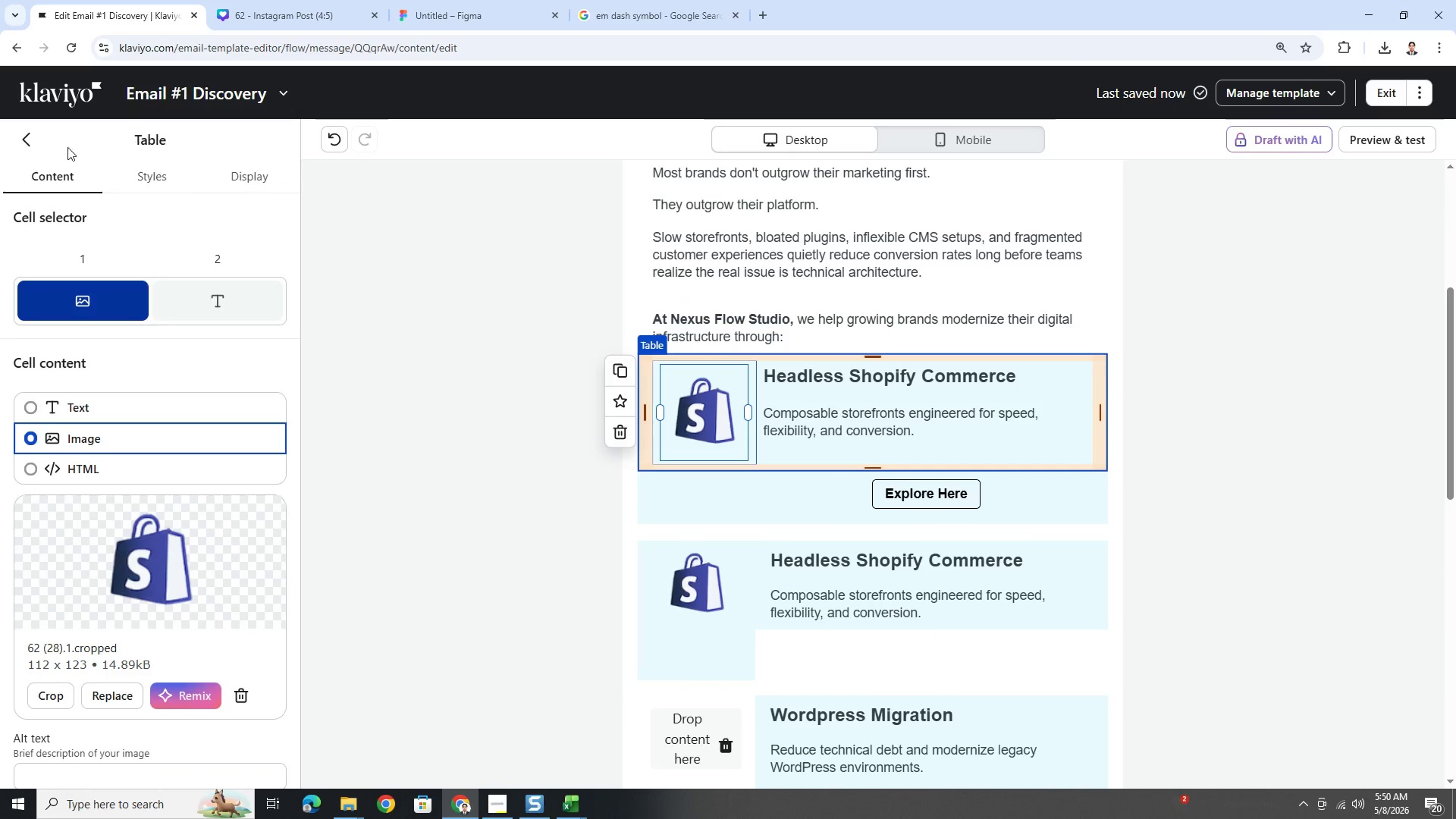 
left_click([32, 145])
 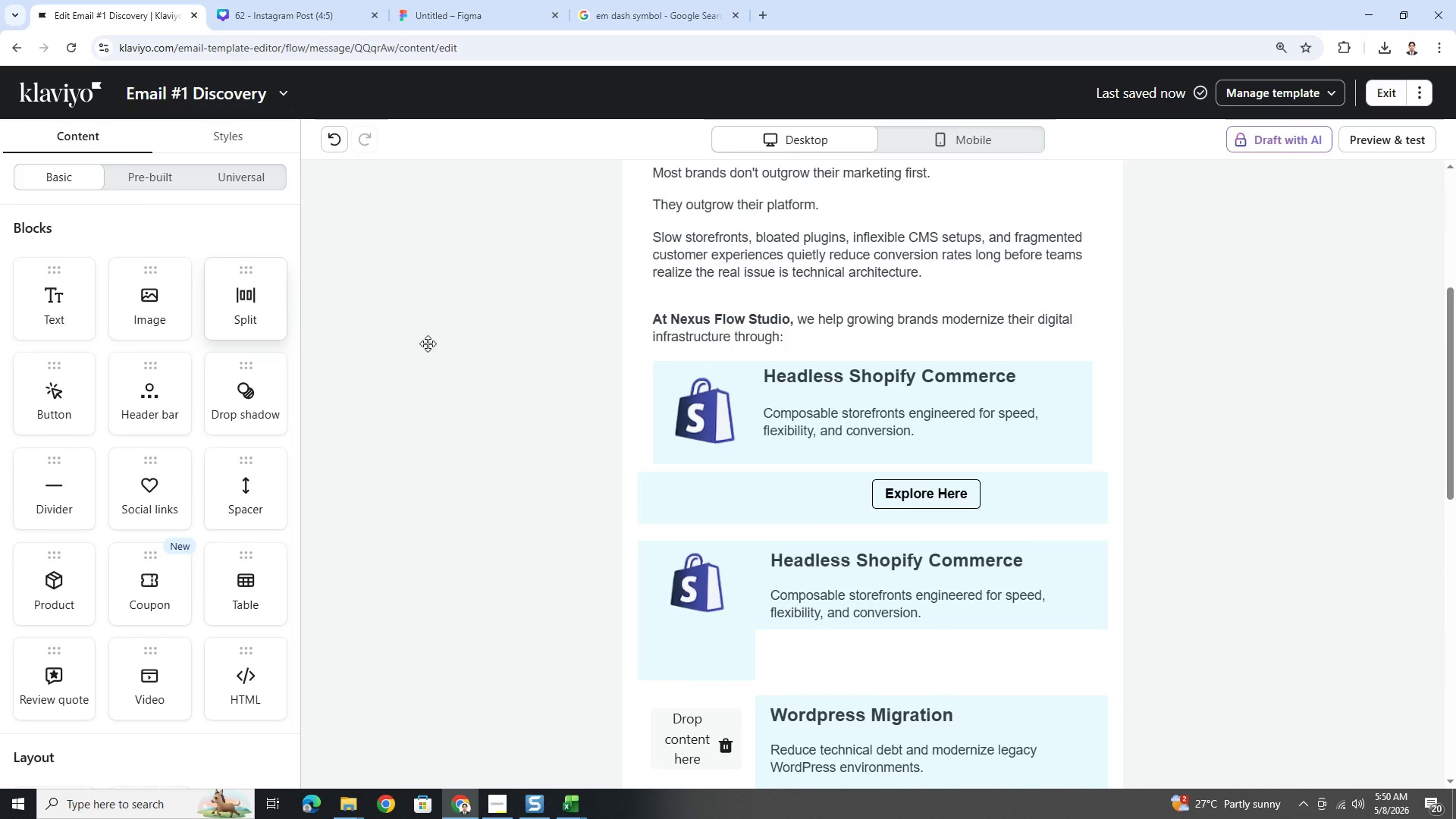 
left_click([809, 430])
 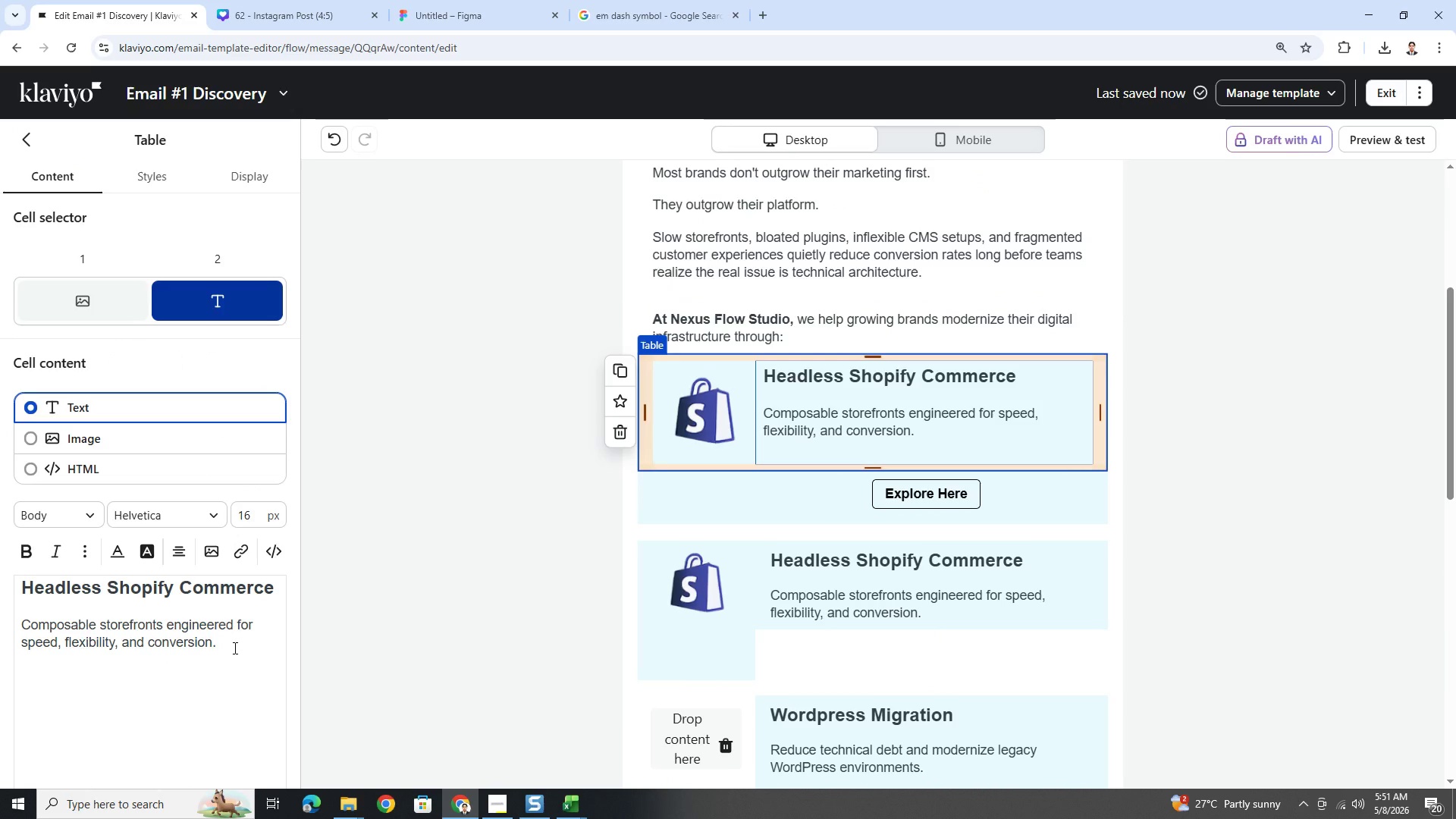 
key(Enter)
 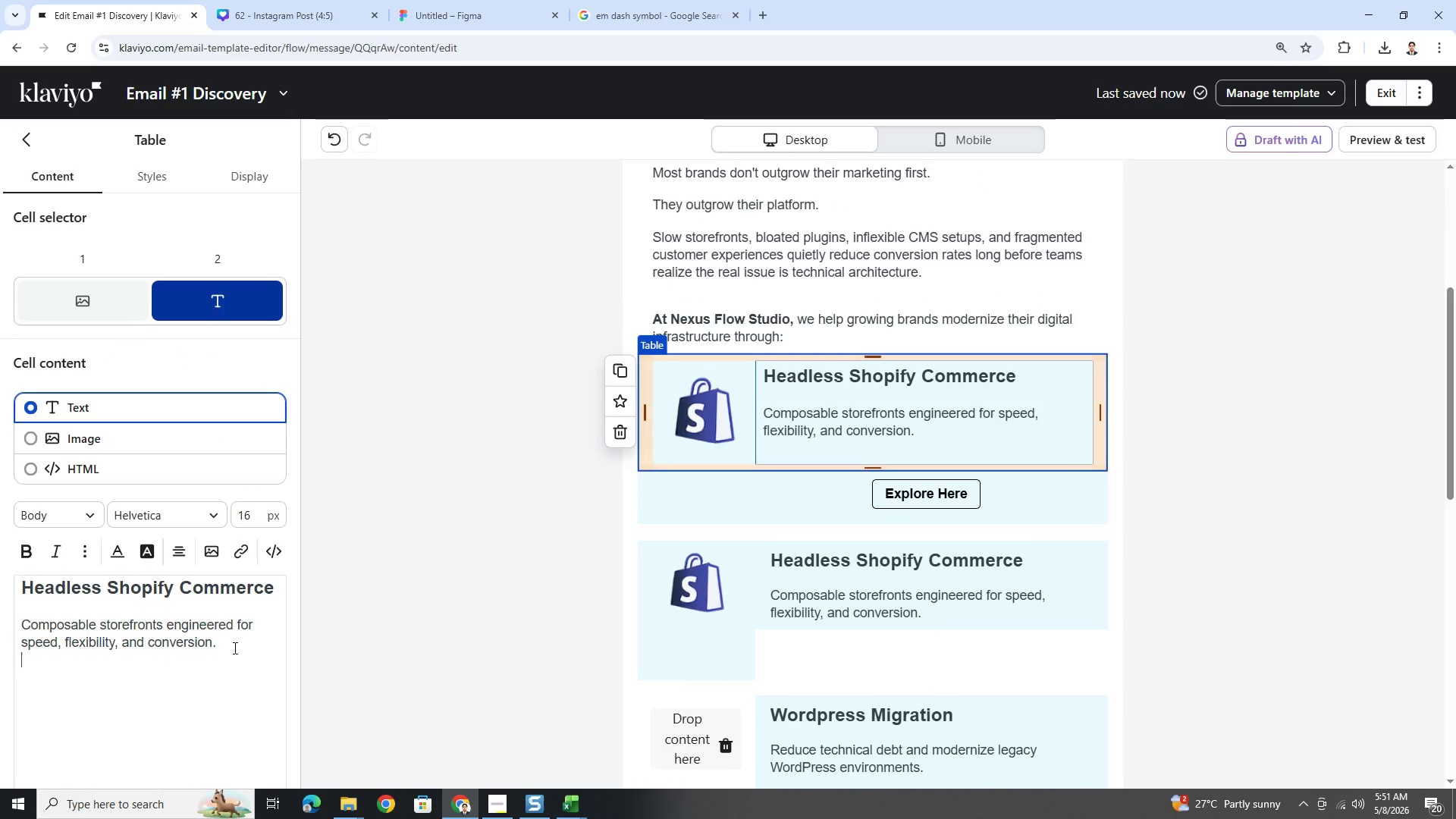 
key(Enter)
 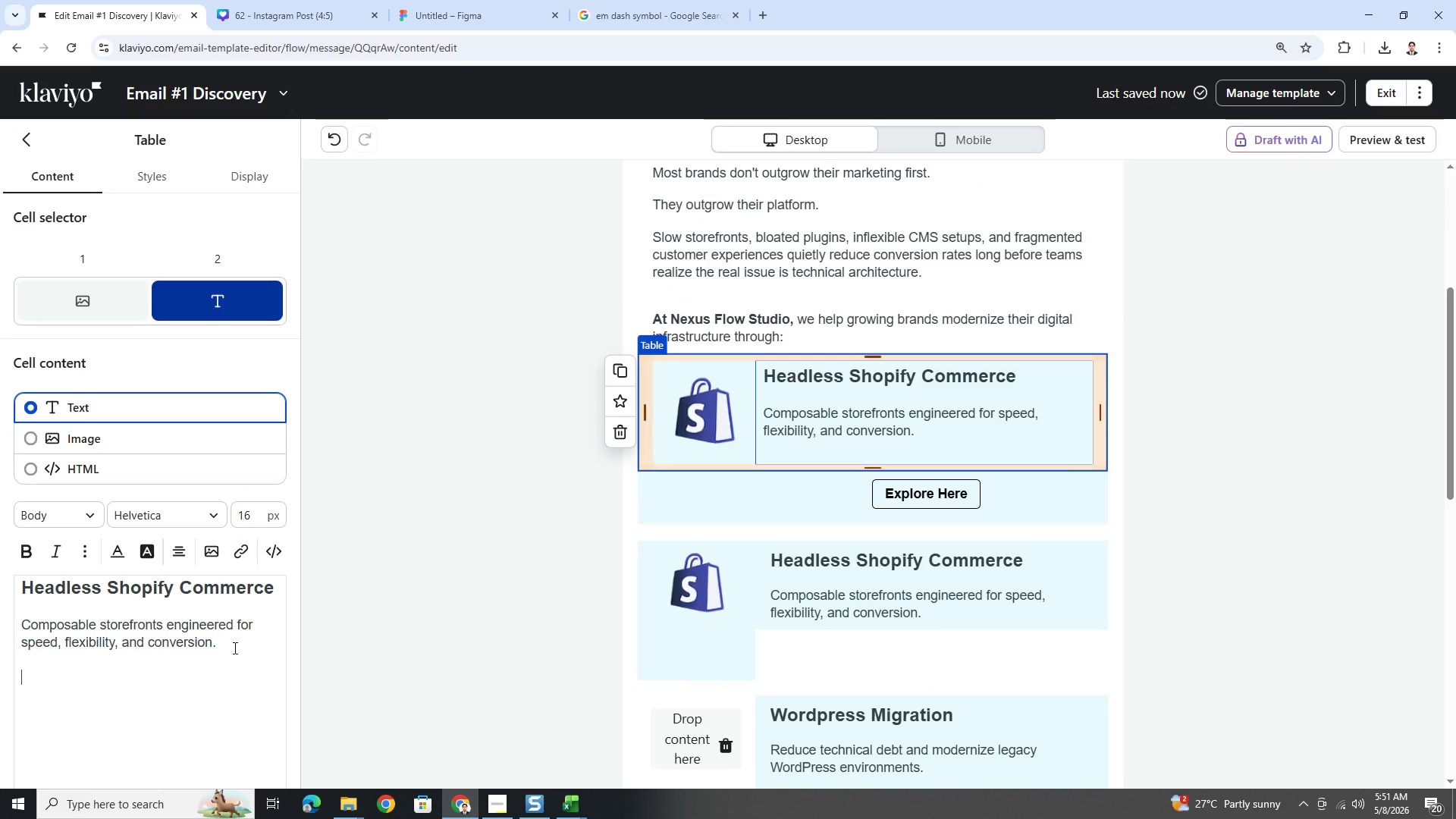 
type(eX)
key(Backspace)
key(Backspace)
type(Explore Here)
 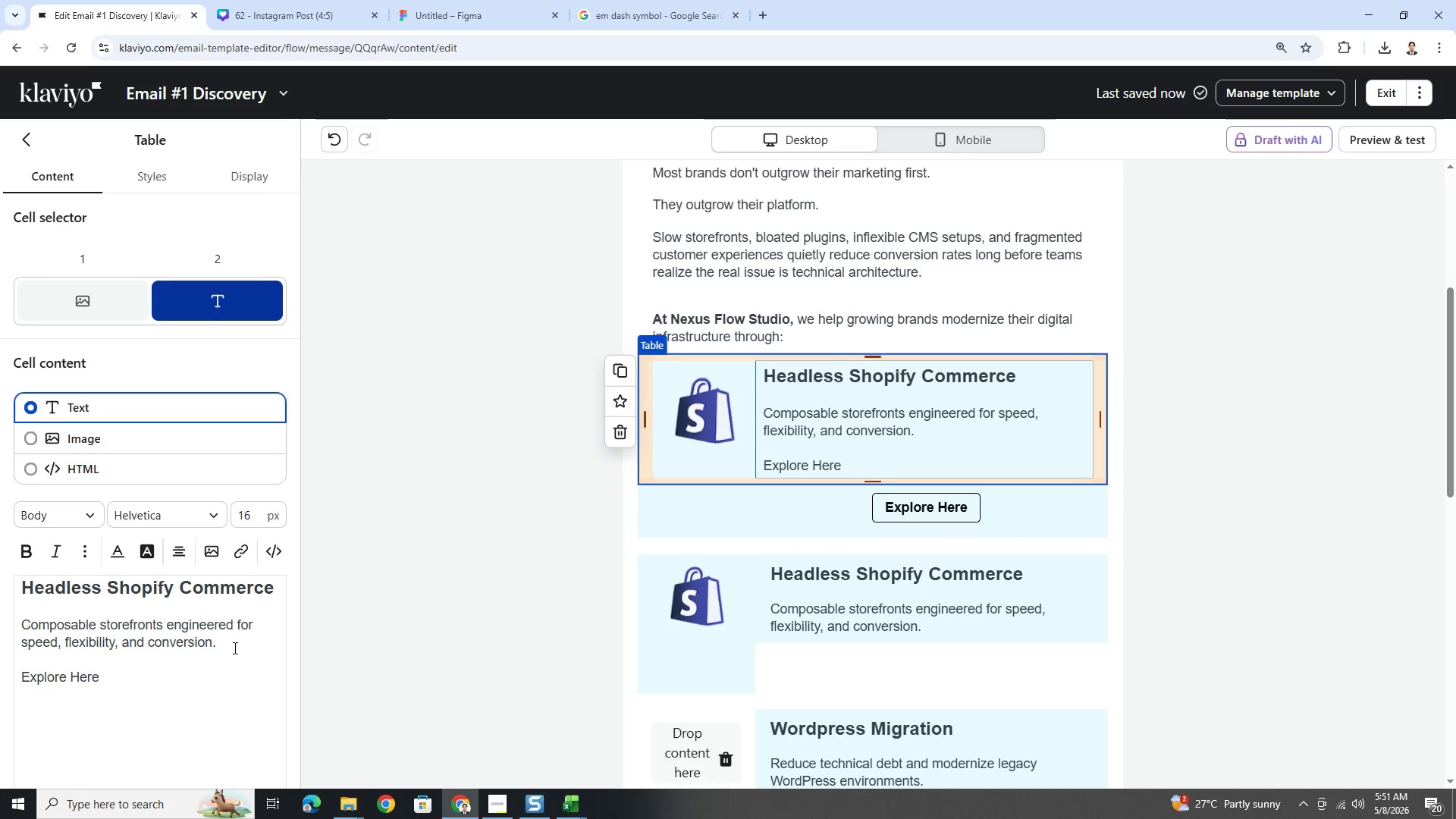 
left_click_drag(start_coordinate=[102, 677], to_coordinate=[17, 673])
 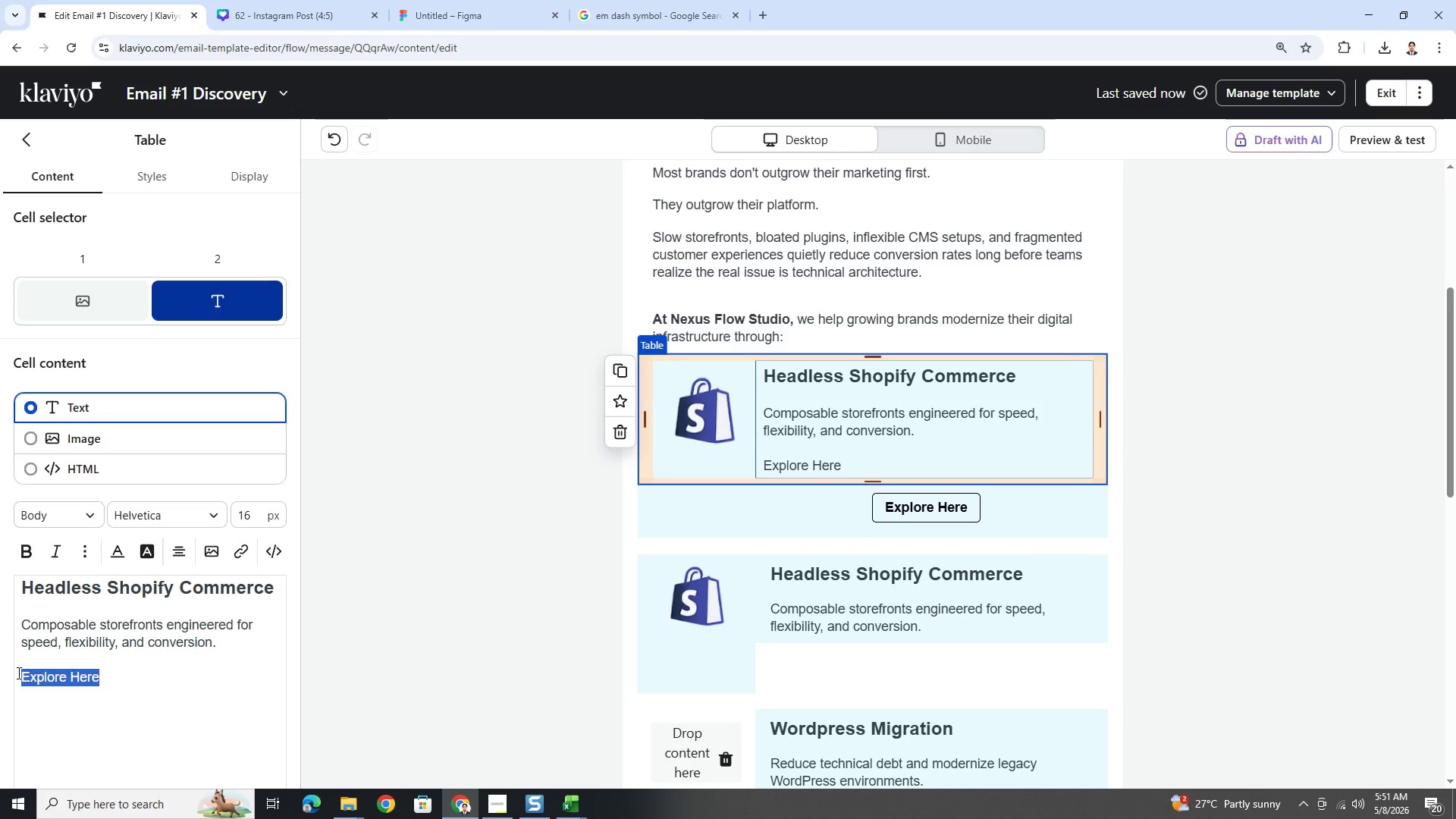 
key(Control+B)
 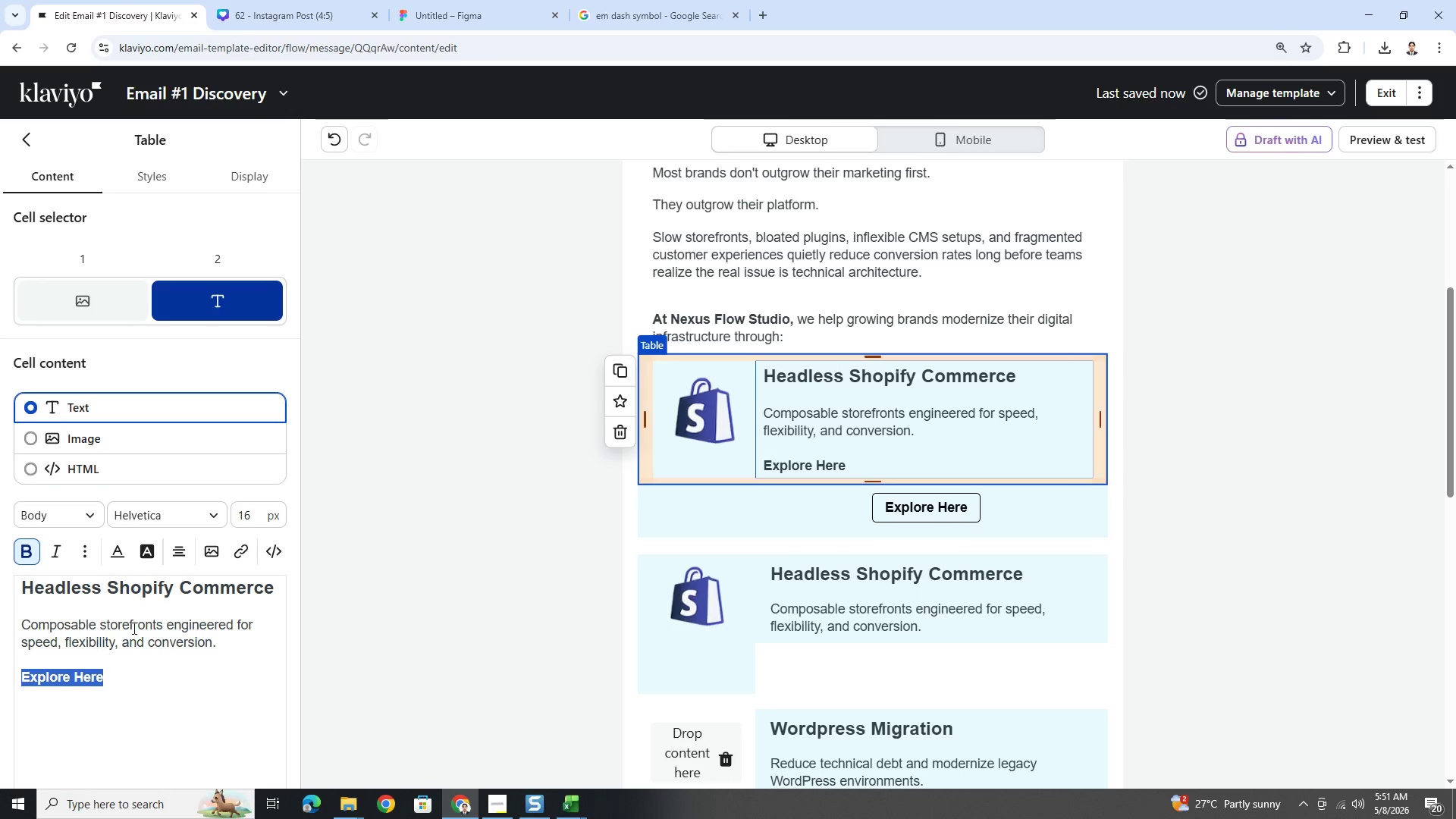 
left_click([240, 551])
 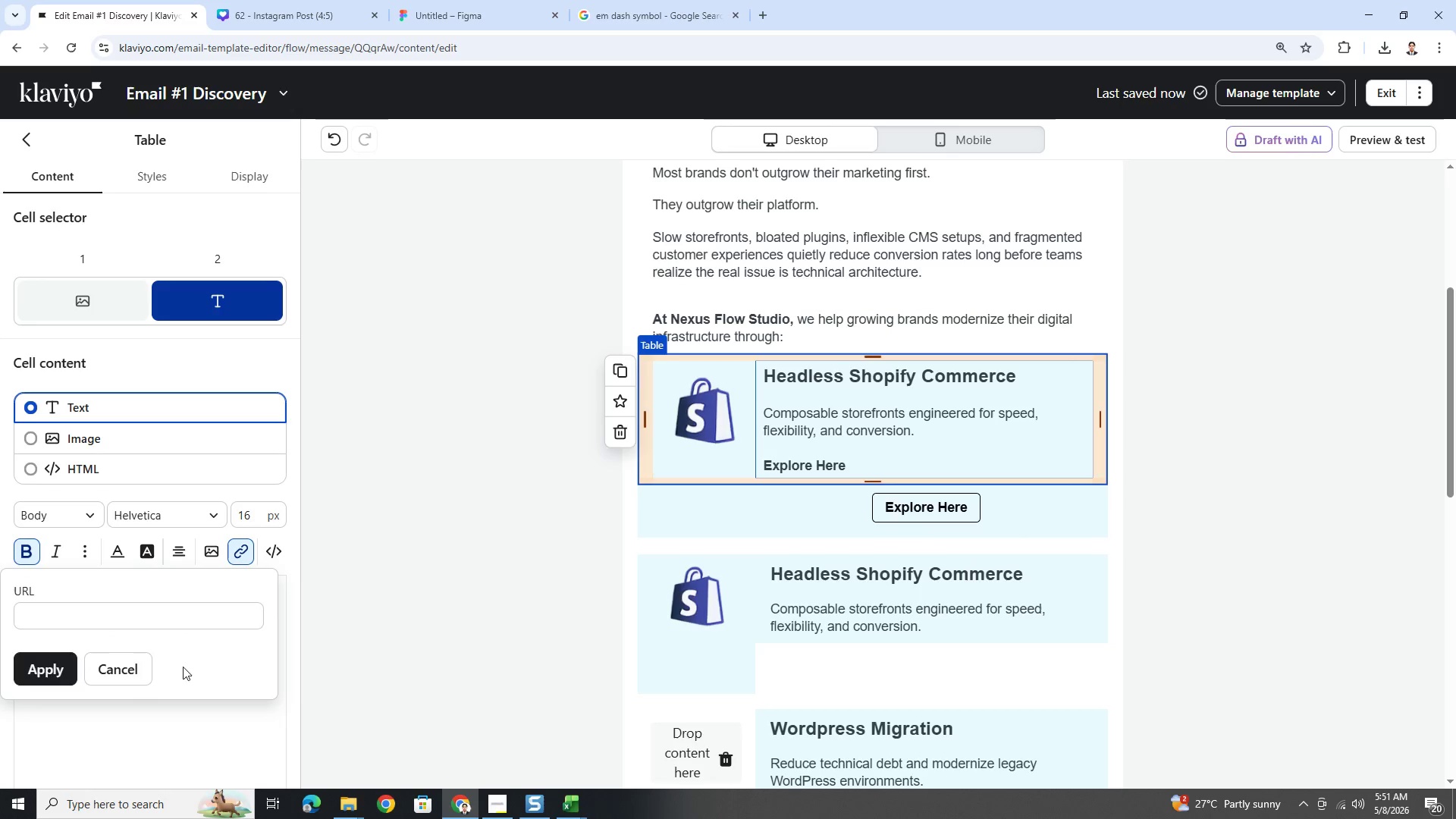 
left_click([140, 673])
 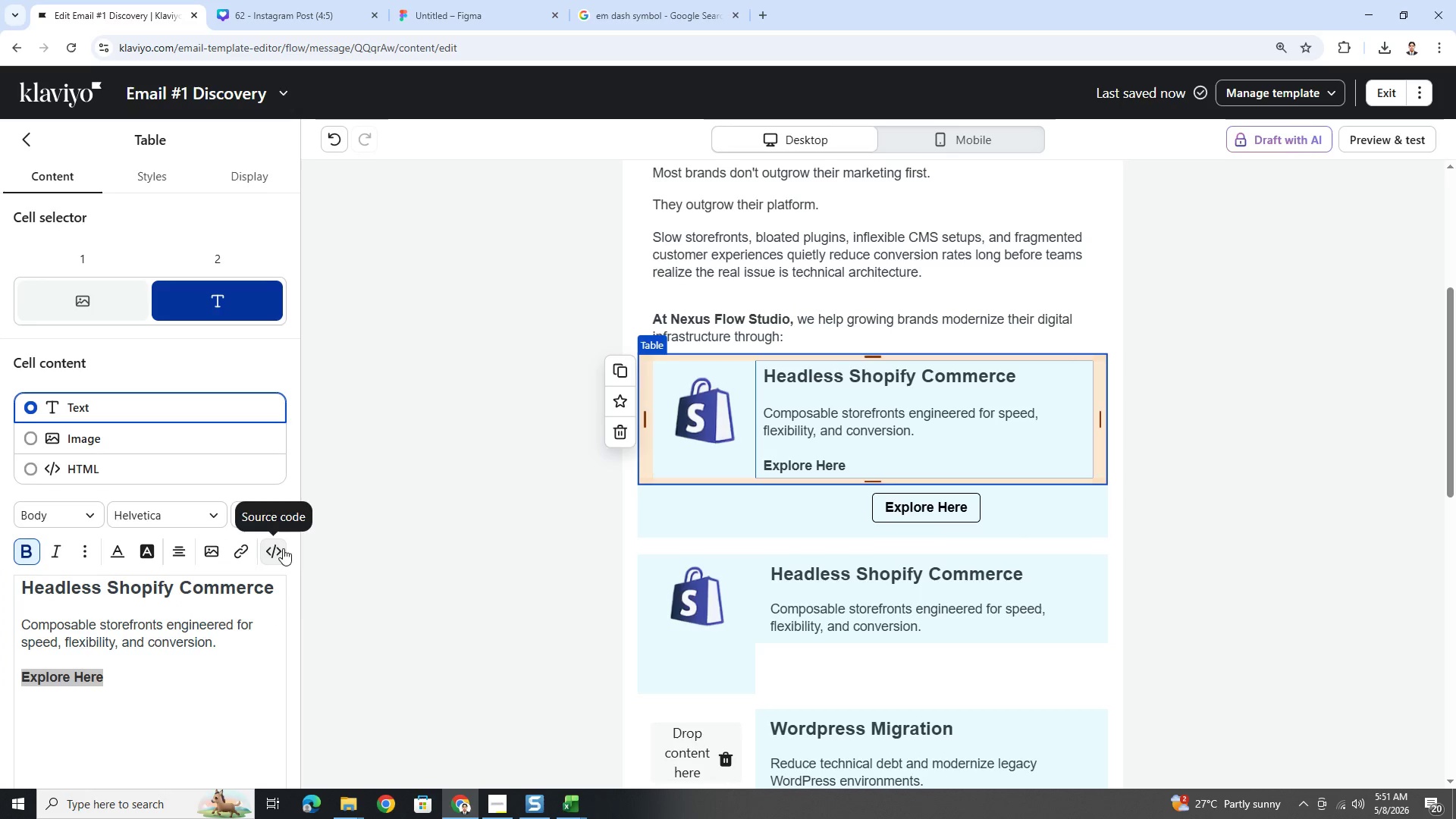 
scroll: coordinate [254, 660], scroll_direction: down, amount: 4.0
 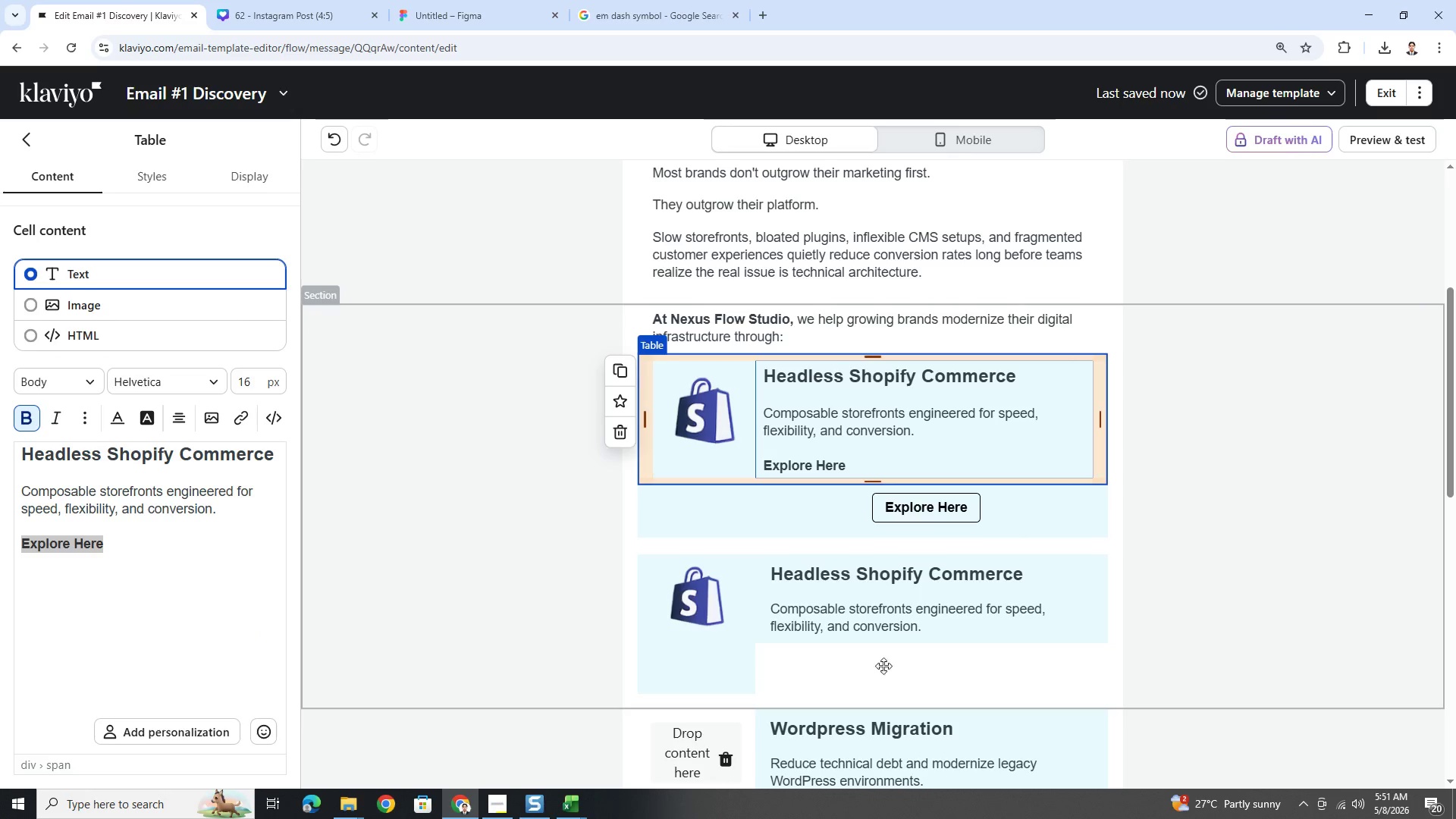 
wait(5.56)
 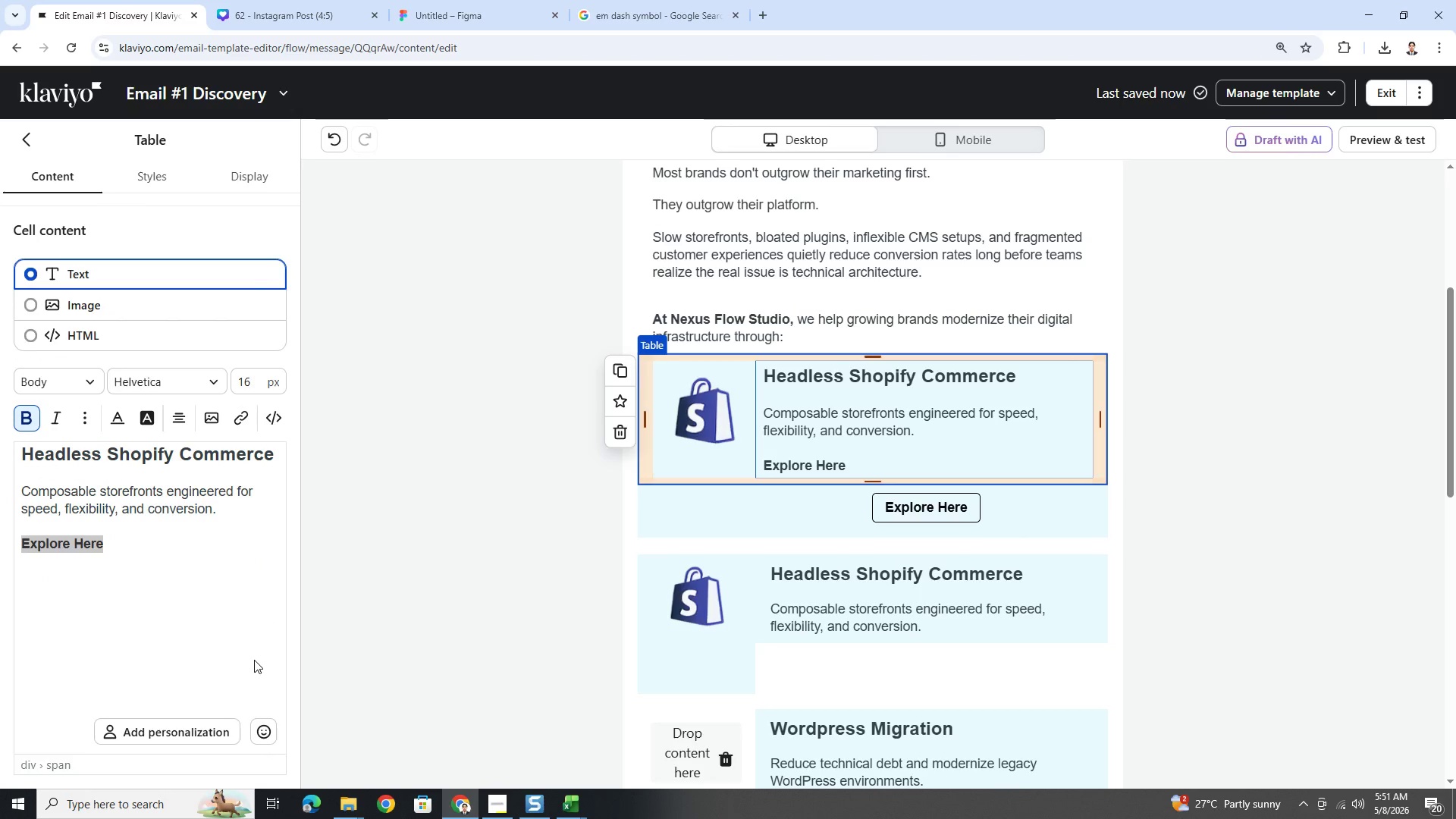 
left_click([1213, 615])
 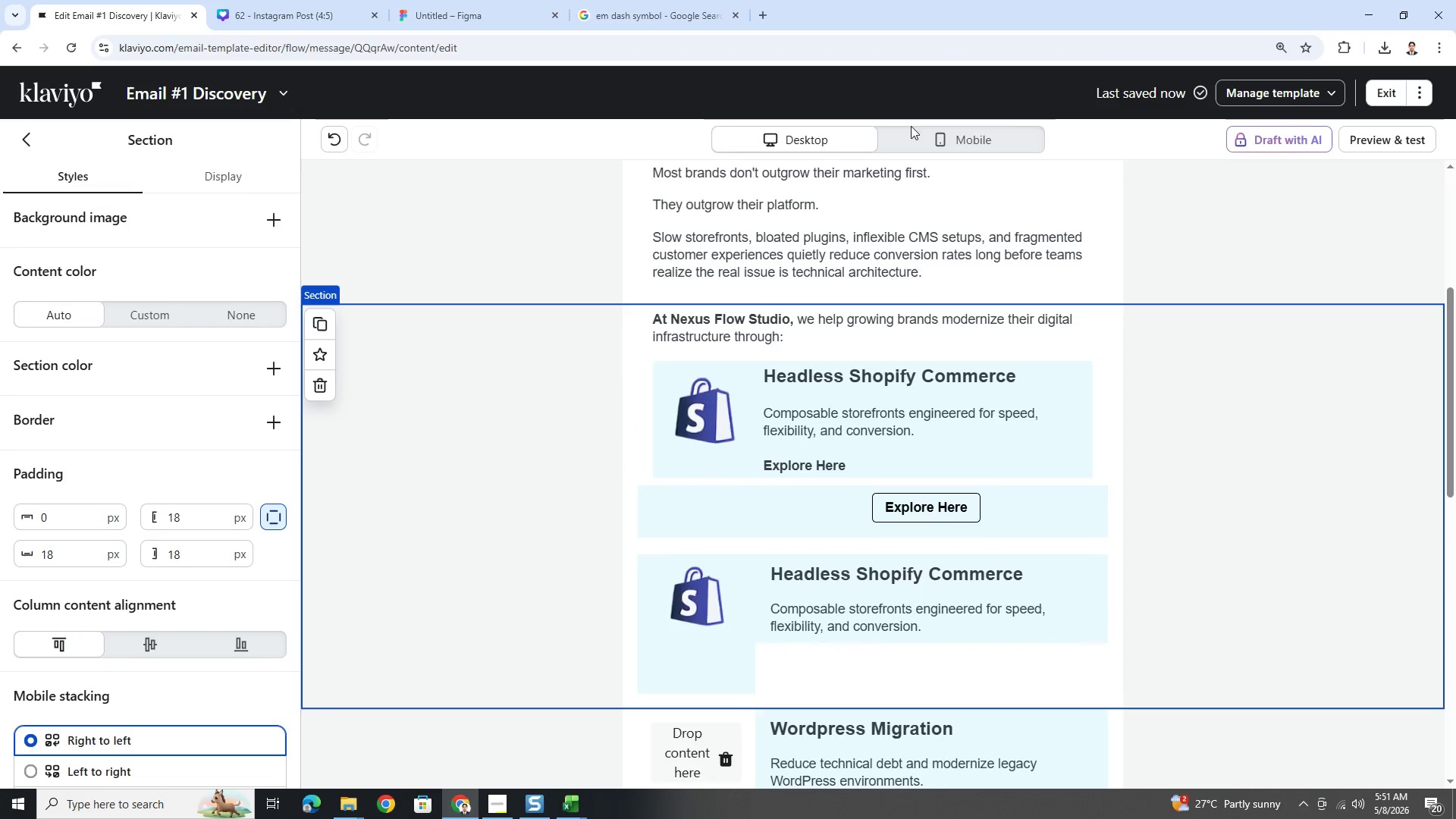 
scroll: coordinate [975, 350], scroll_direction: down, amount: 2.0
 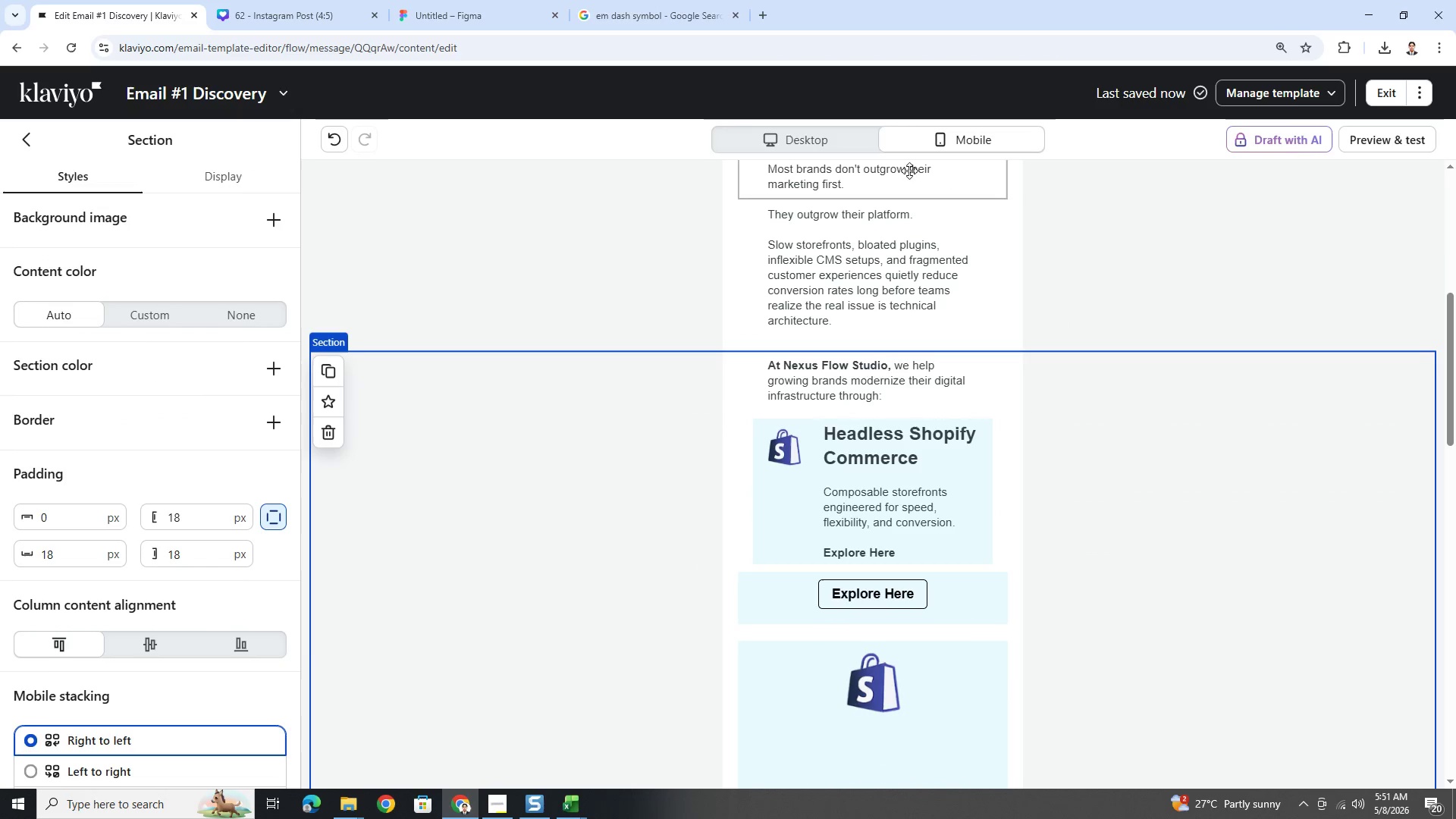 
left_click([843, 145])
 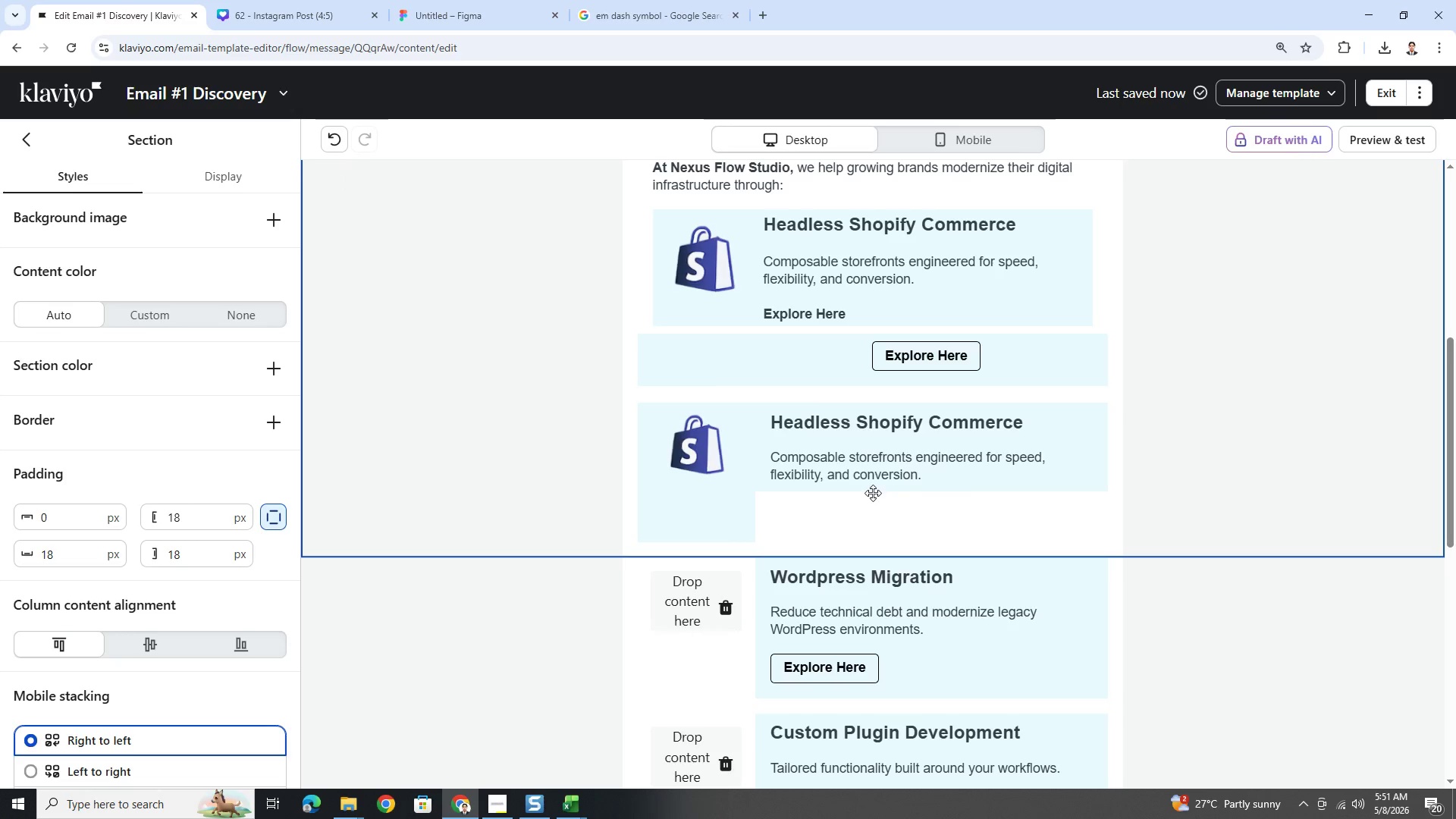 
scroll: coordinate [924, 354], scroll_direction: up, amount: 2.0
 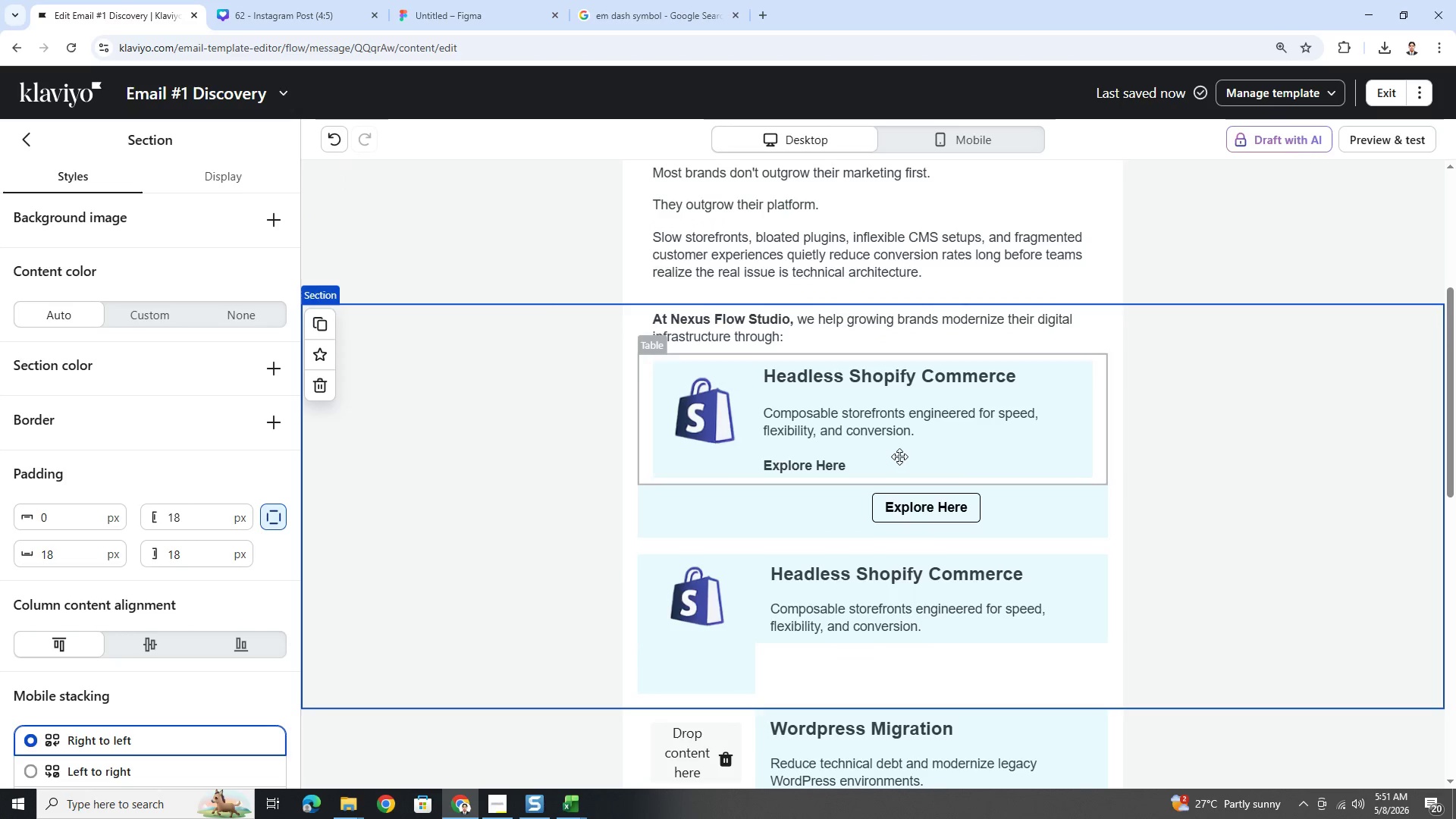 
left_click([899, 457])
 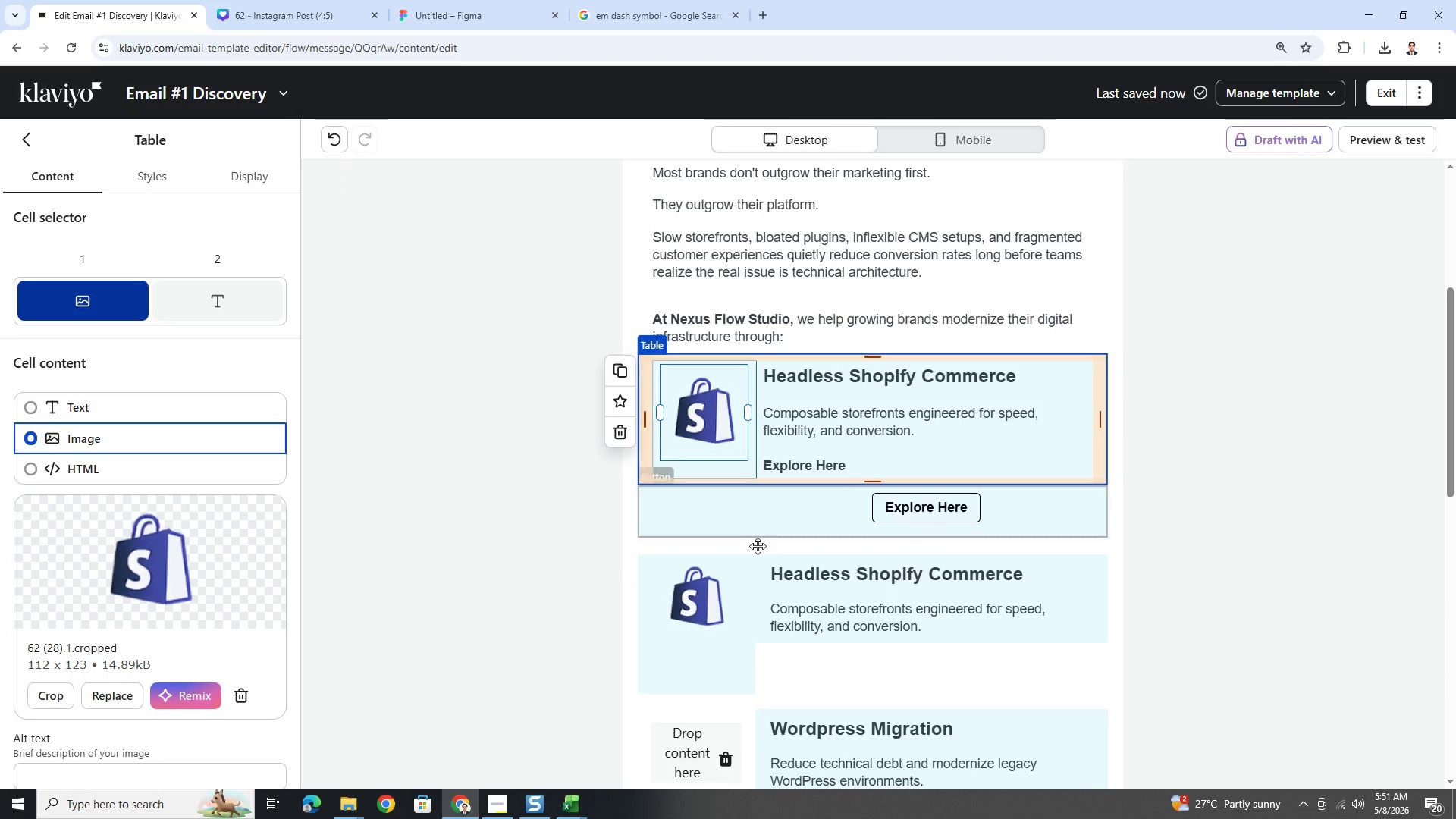 
scroll: coordinate [111, 625], scroll_direction: down, amount: 4.0
 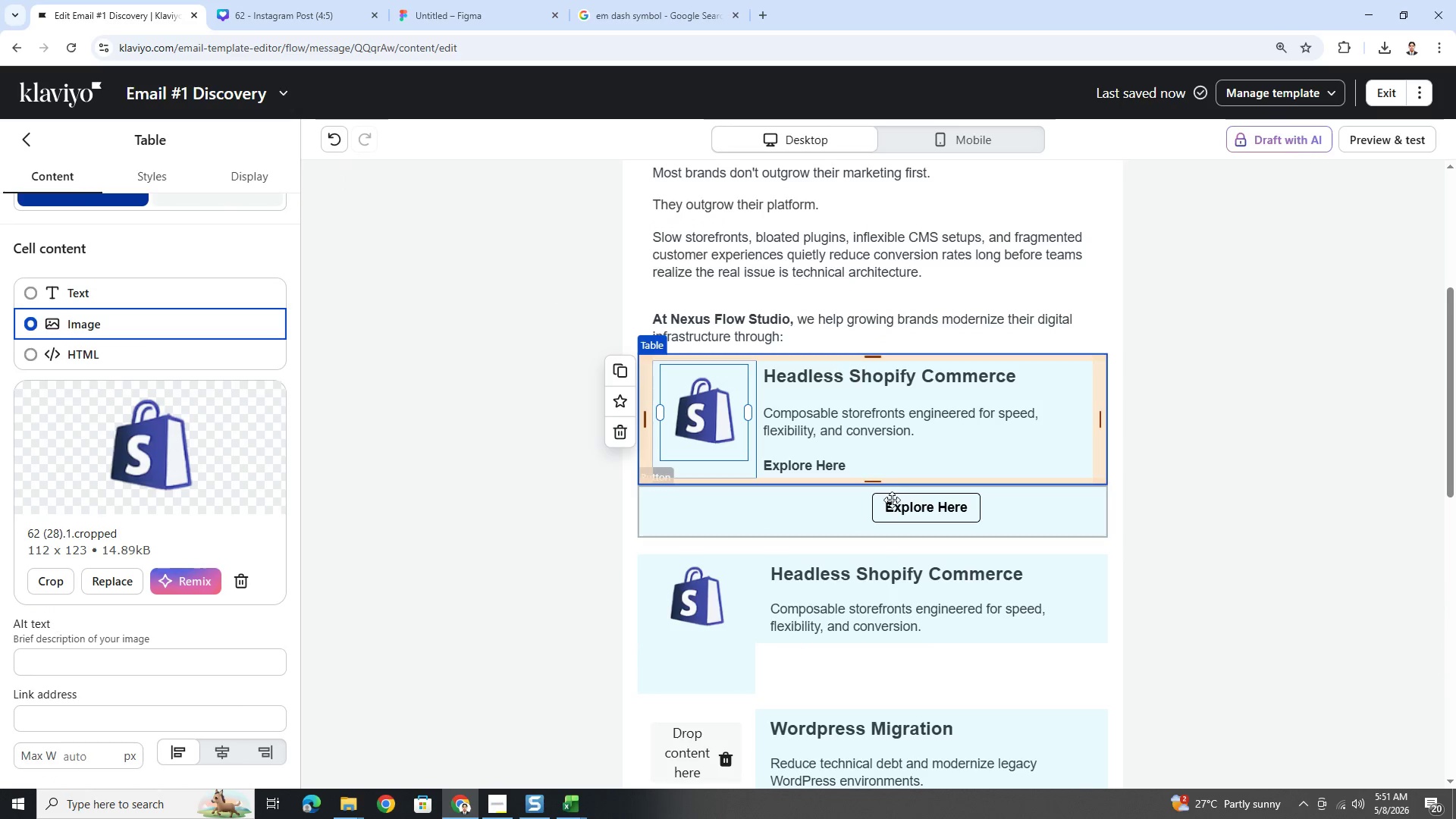 
left_click_drag(start_coordinate=[896, 508], to_coordinate=[814, 479])
 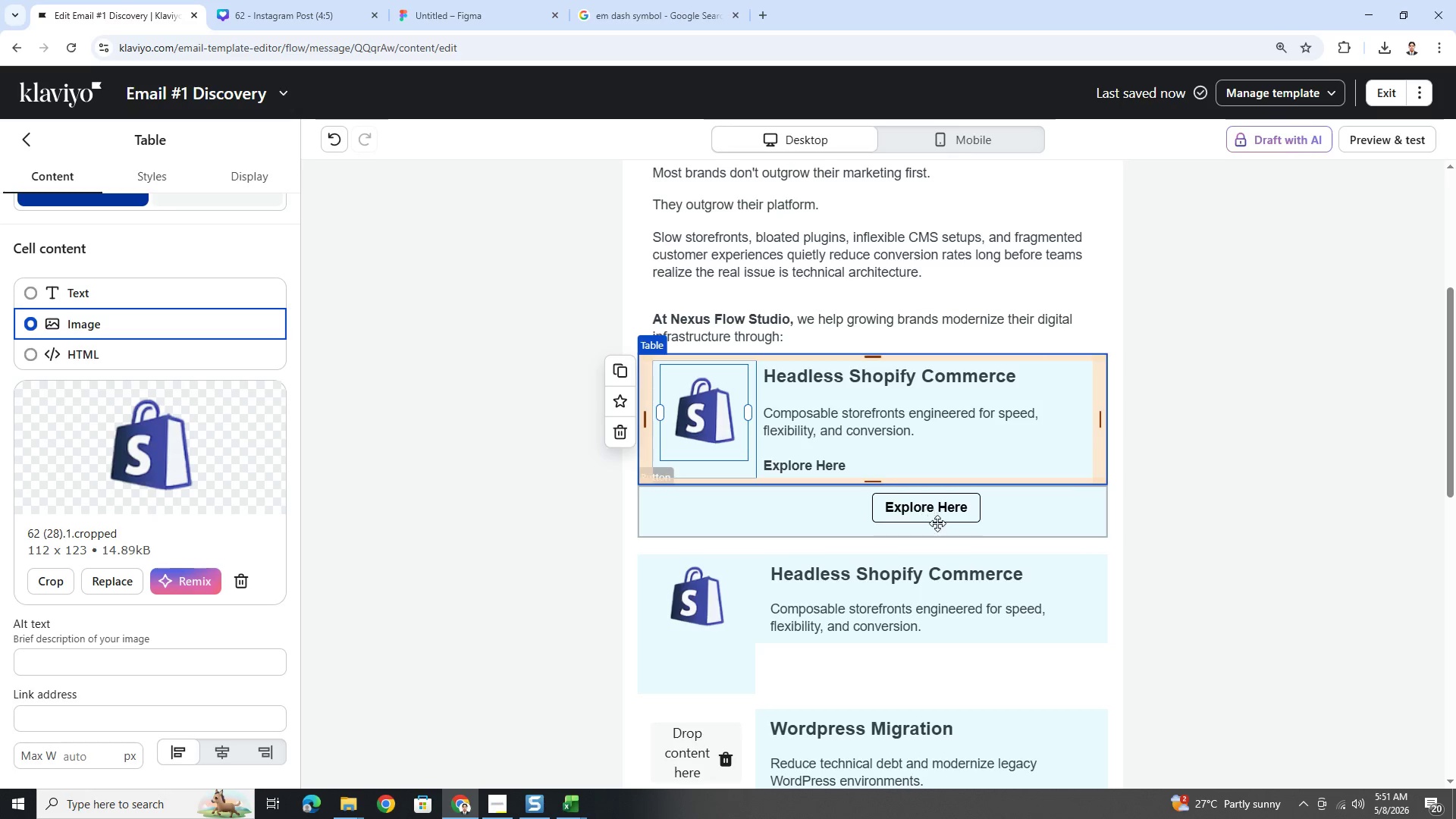 
left_click([855, 463])
 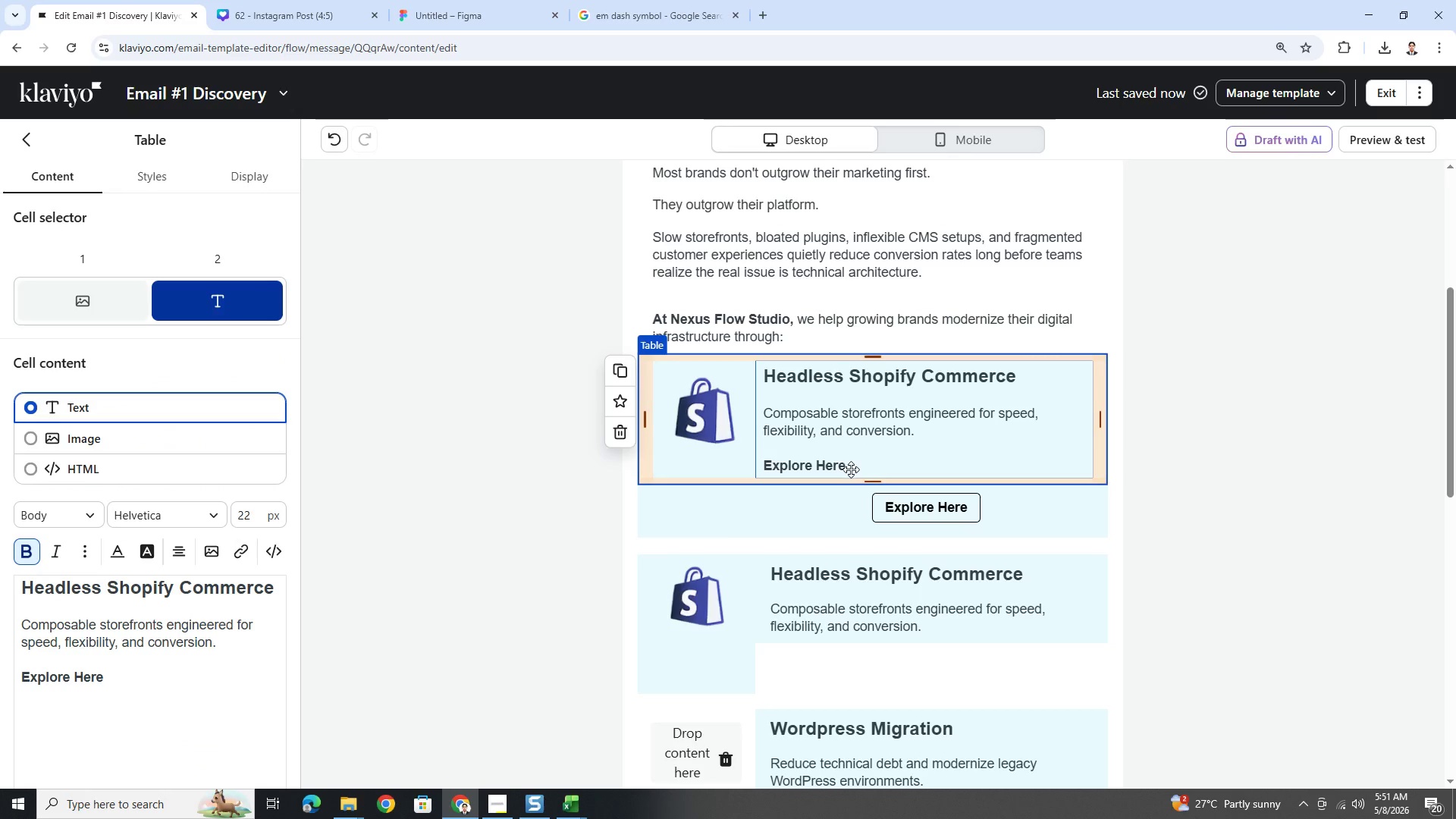 
wait(8.72)
 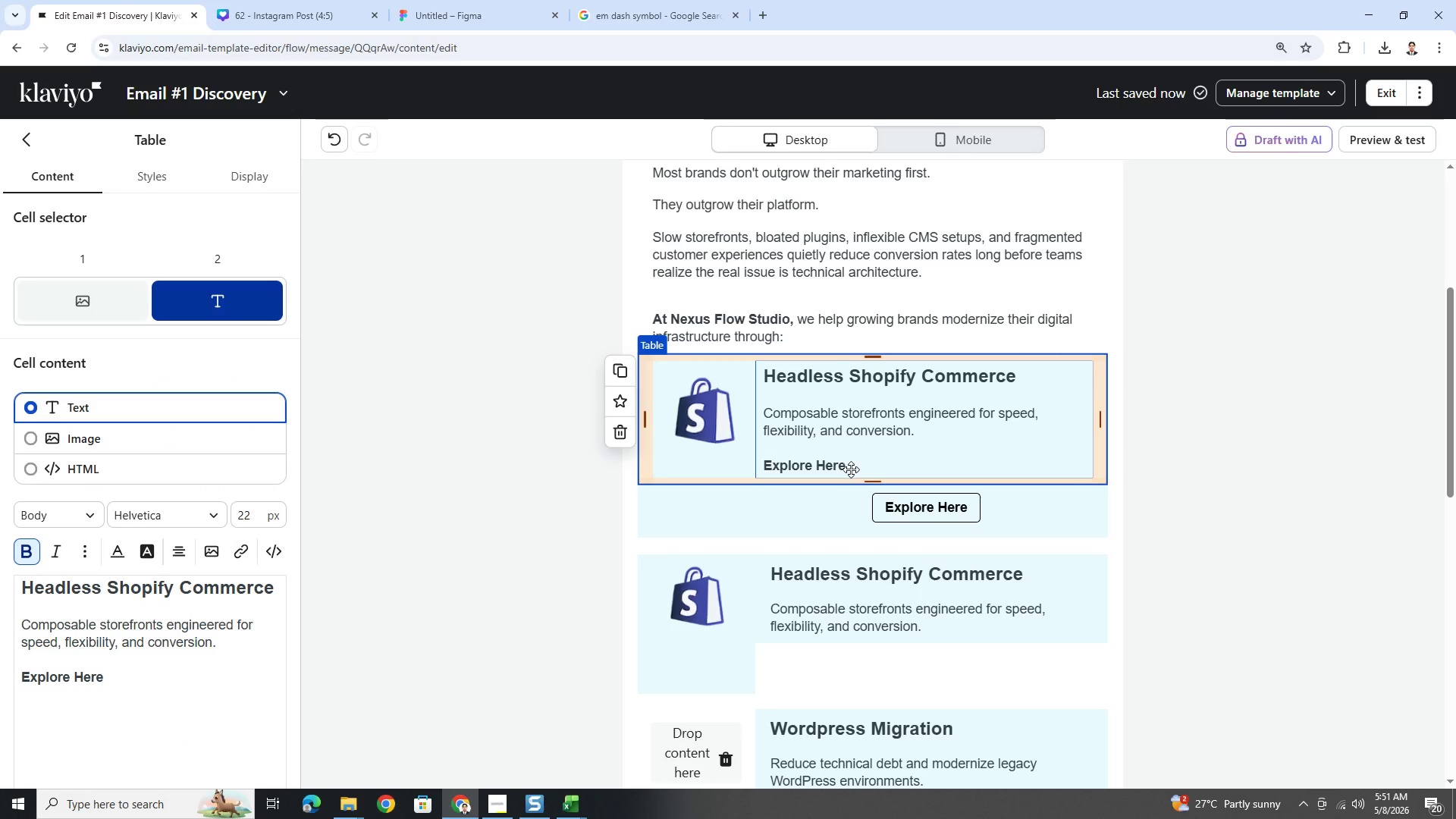 
left_click([1259, 587])
 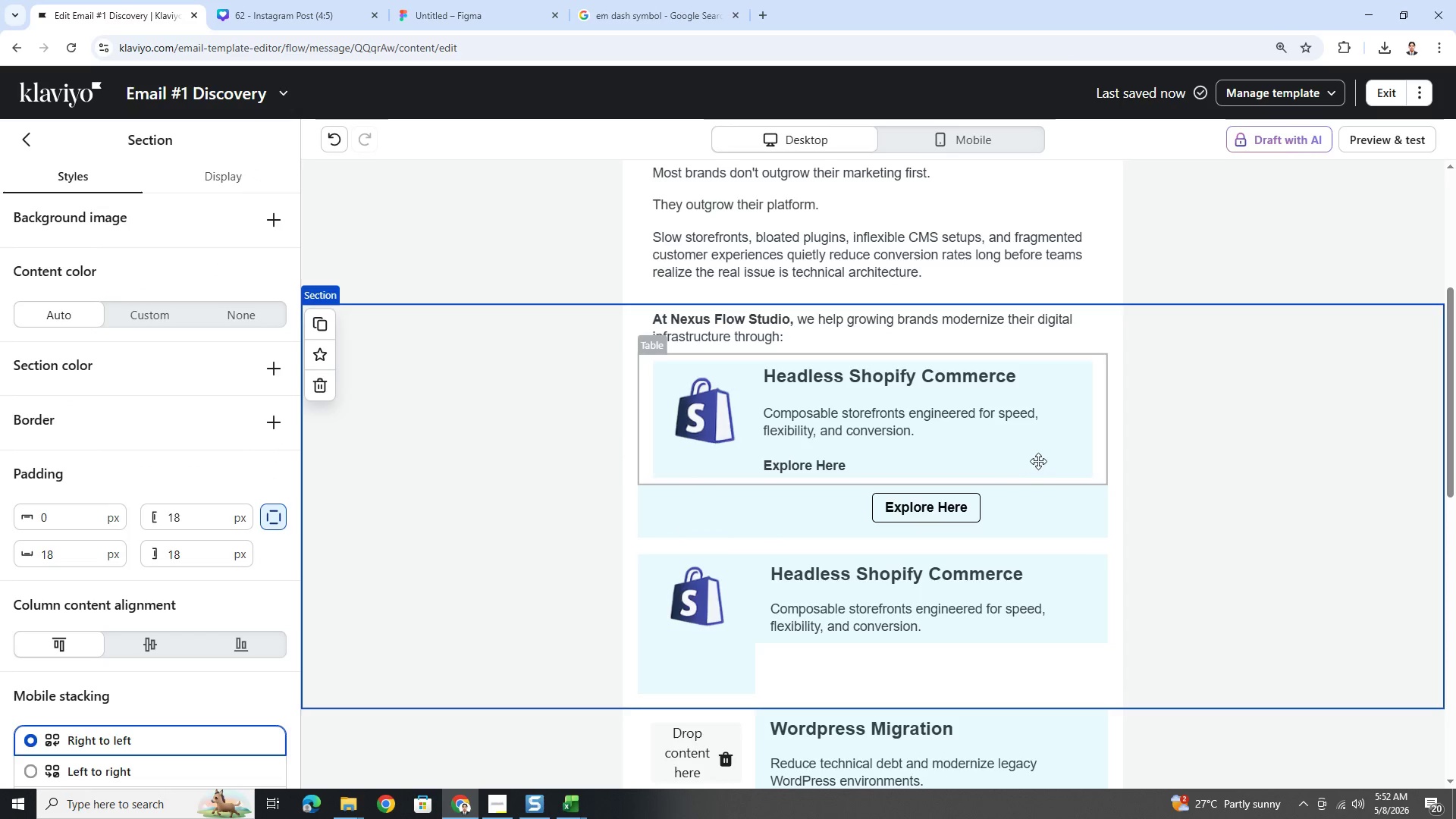 
wait(5.84)
 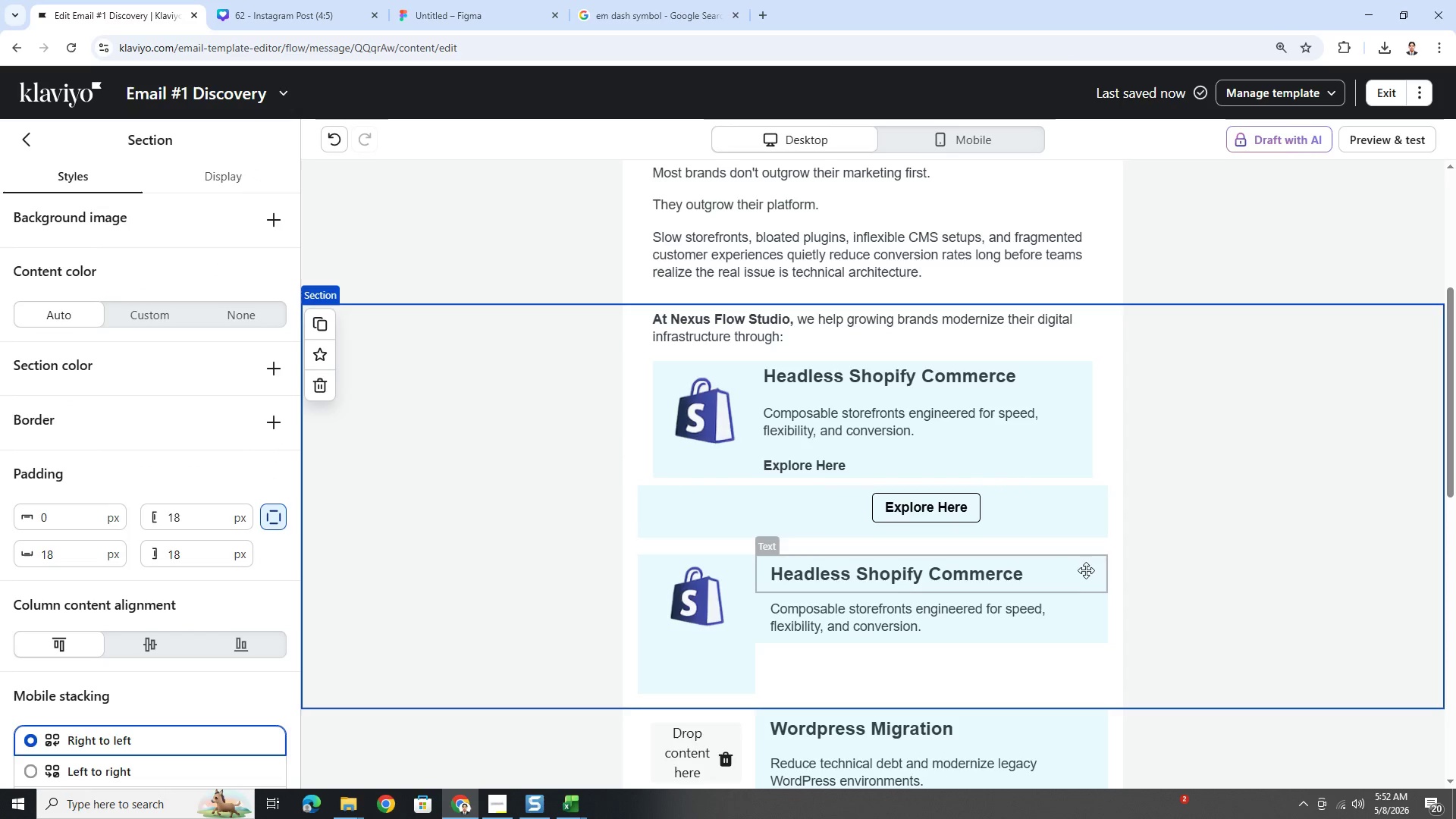 
left_click([1053, 523])
 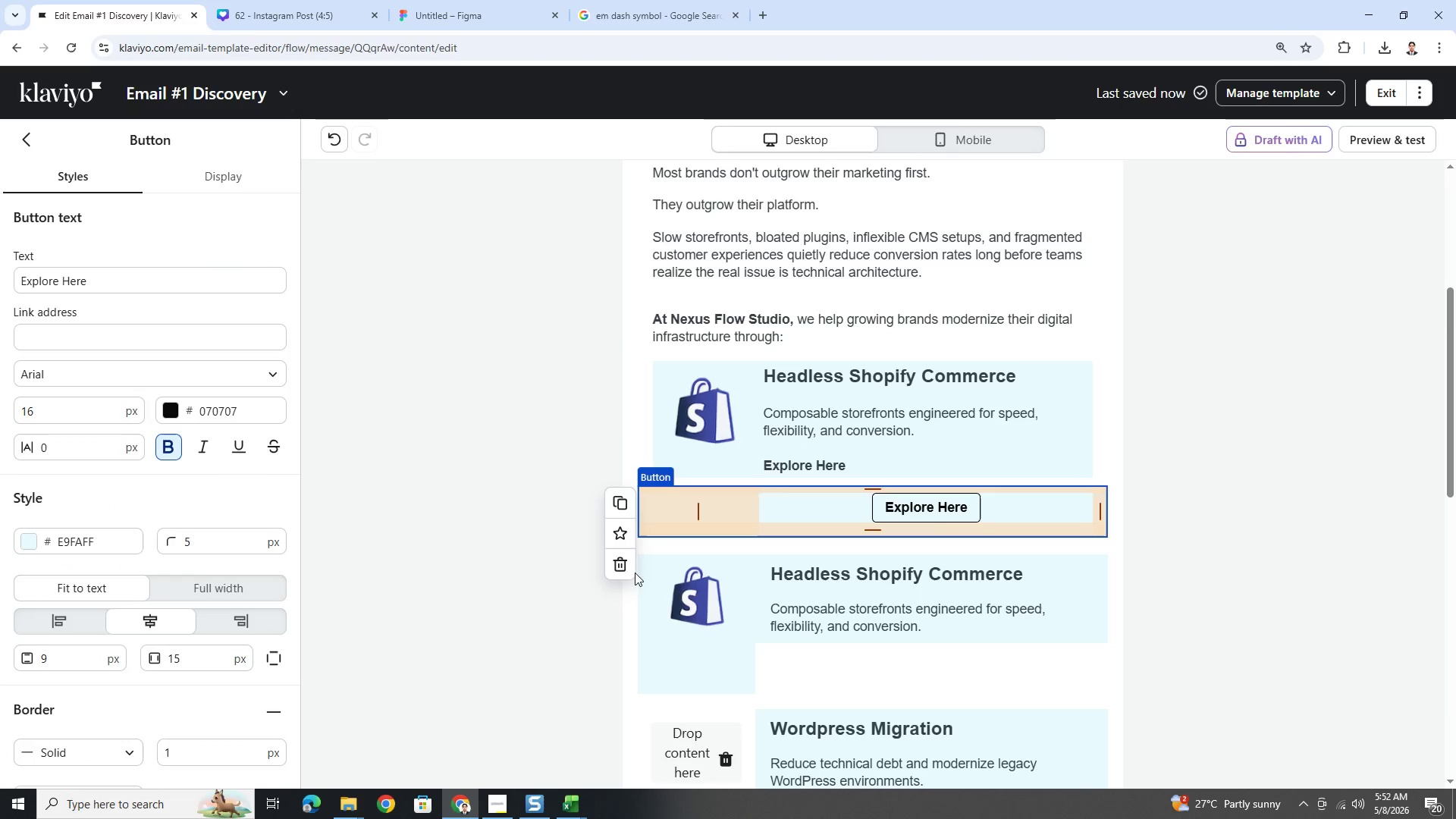 
left_click([621, 571])
 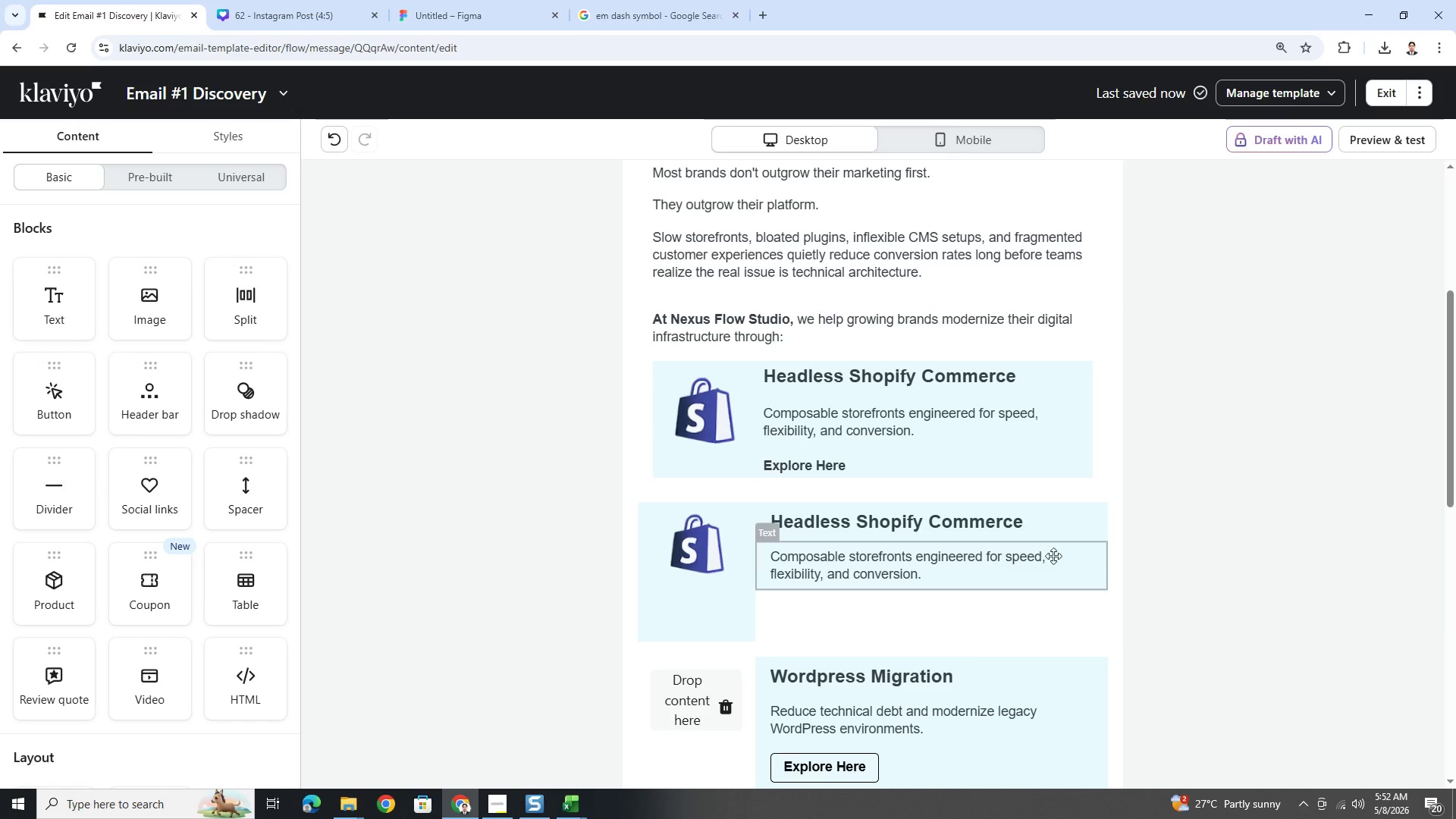 
left_click([647, 400])
 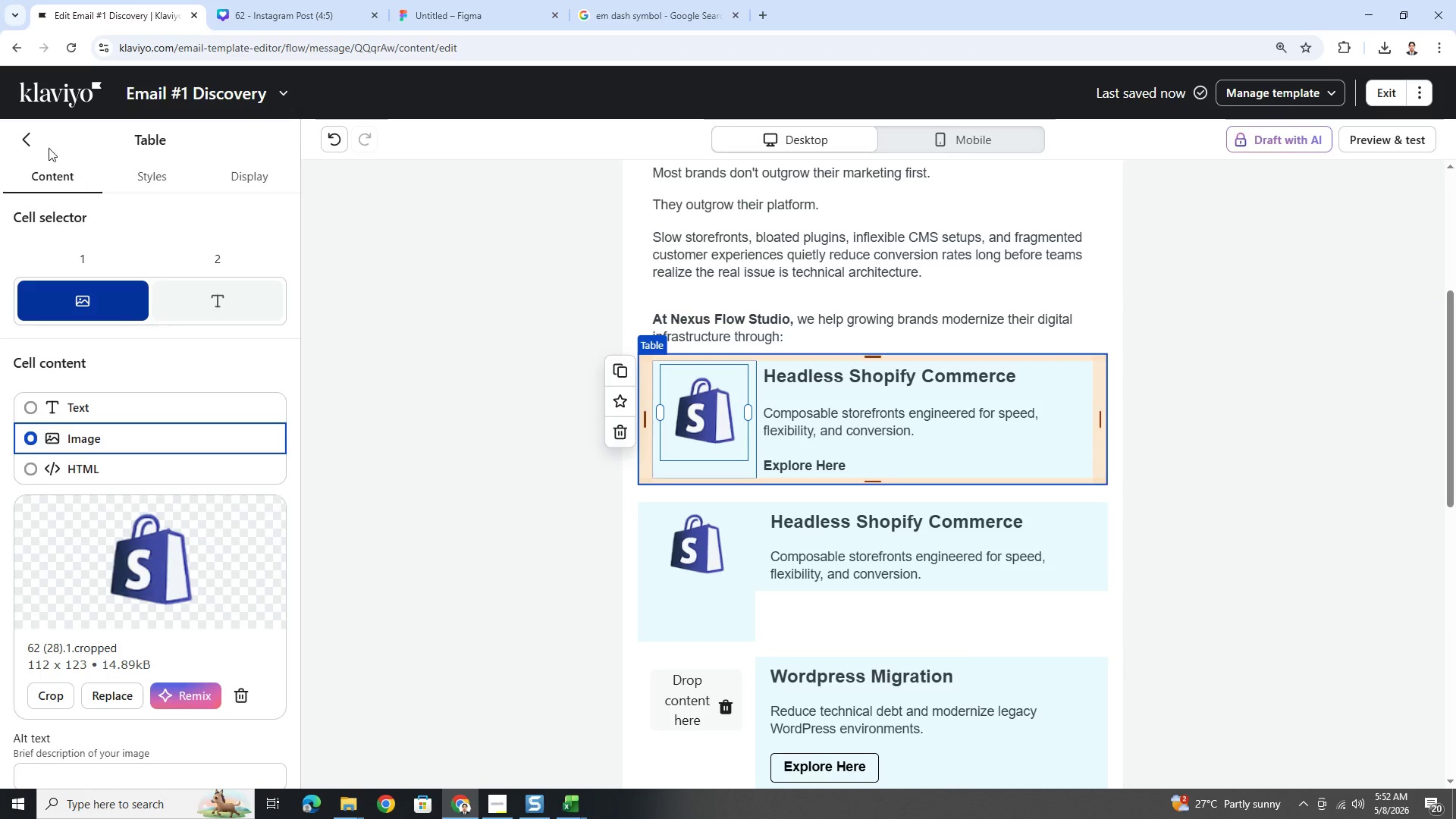 
left_click([36, 140])
 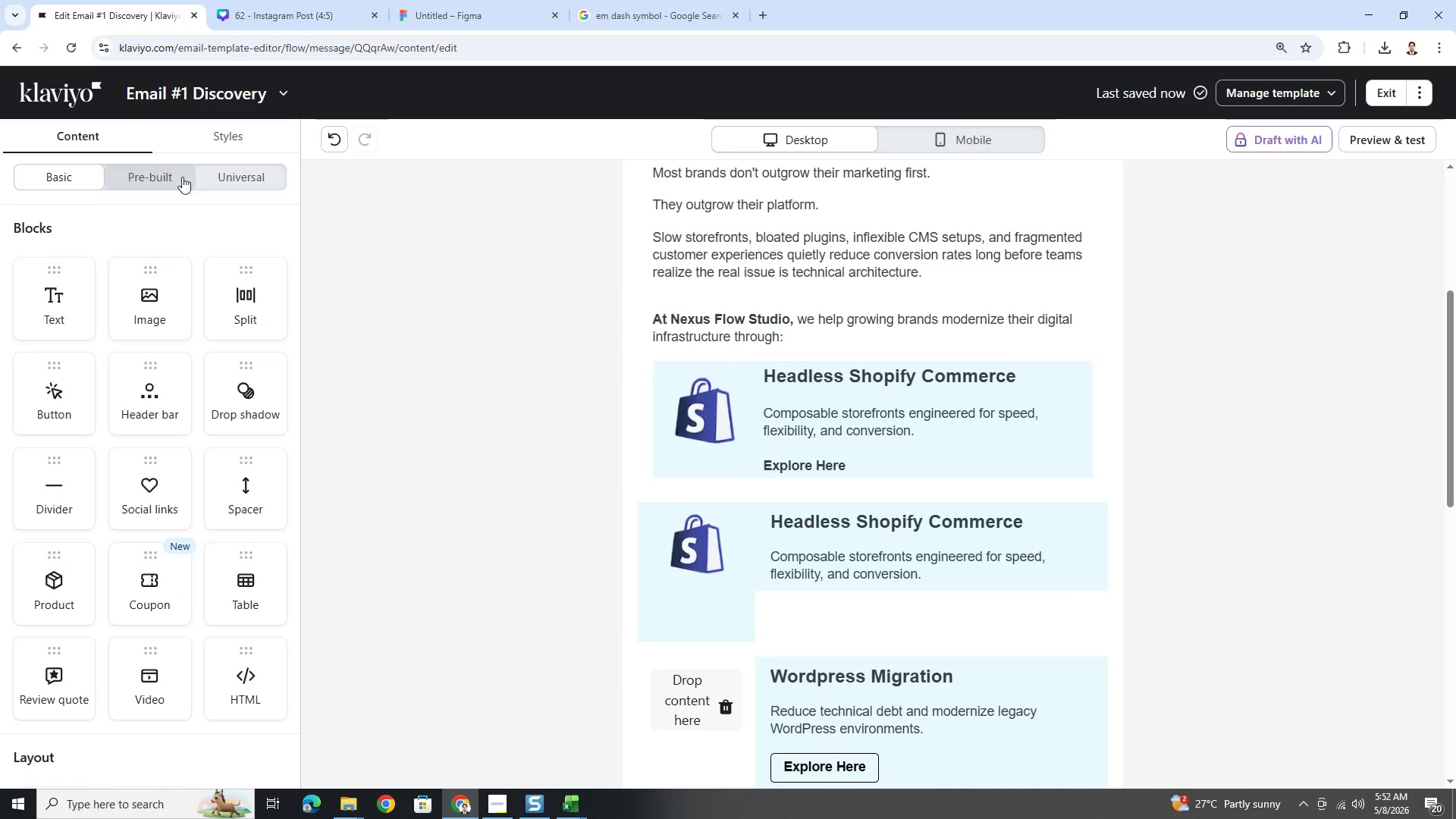 
left_click([886, 400])
 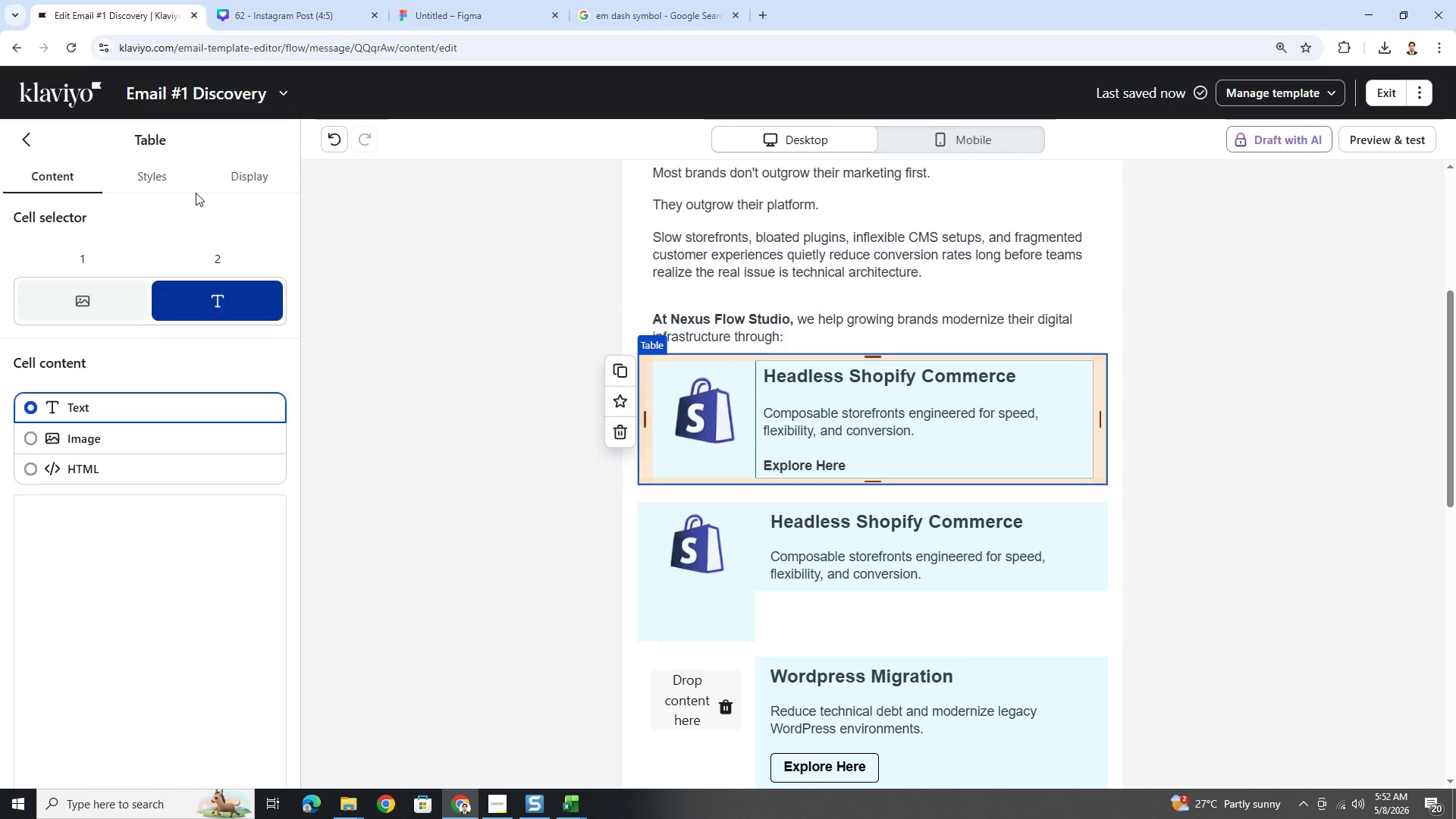 
left_click([171, 177])
 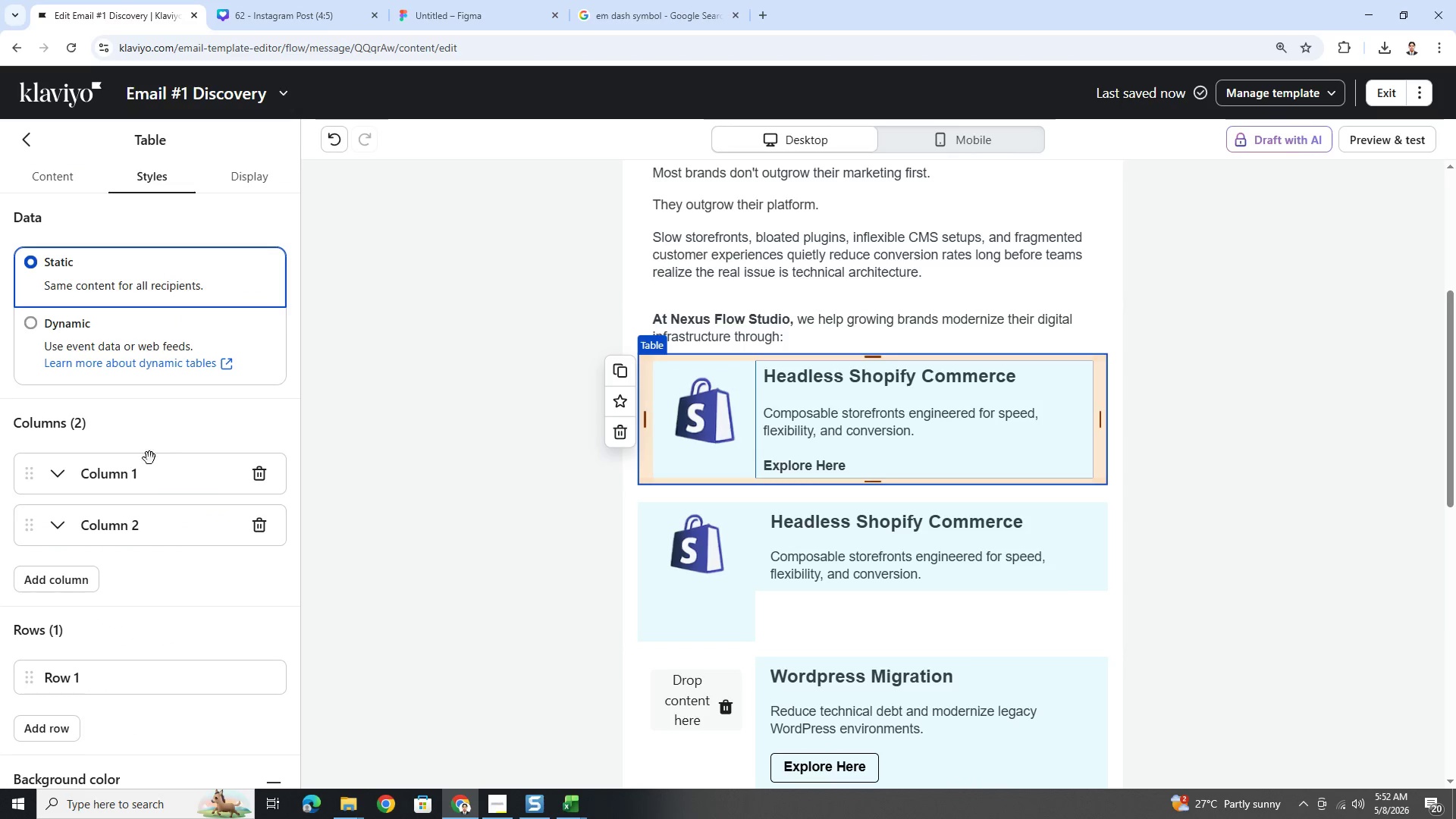 
scroll: coordinate [149, 526], scroll_direction: down, amount: 4.0
 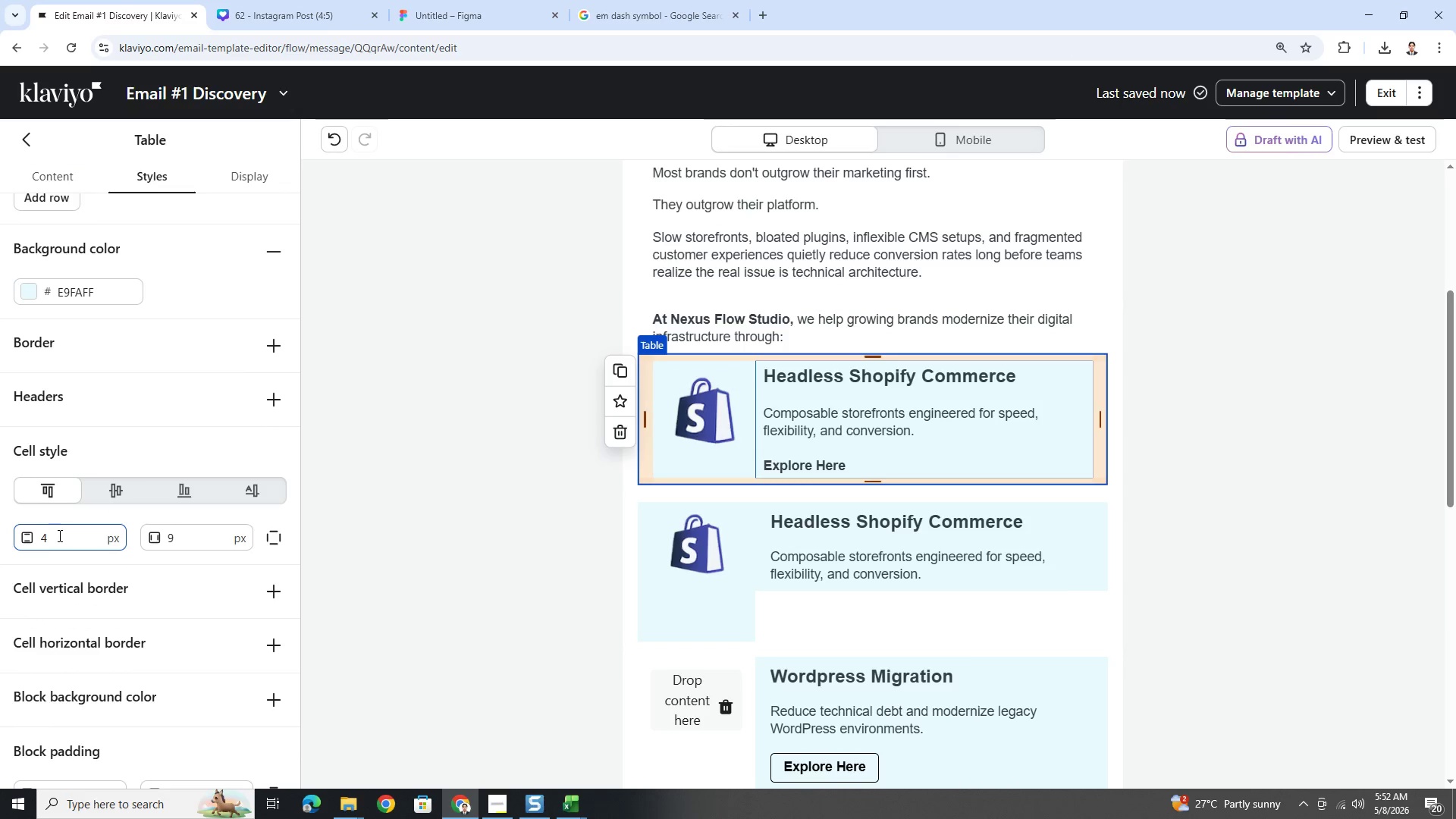 
double_click([59, 535])
 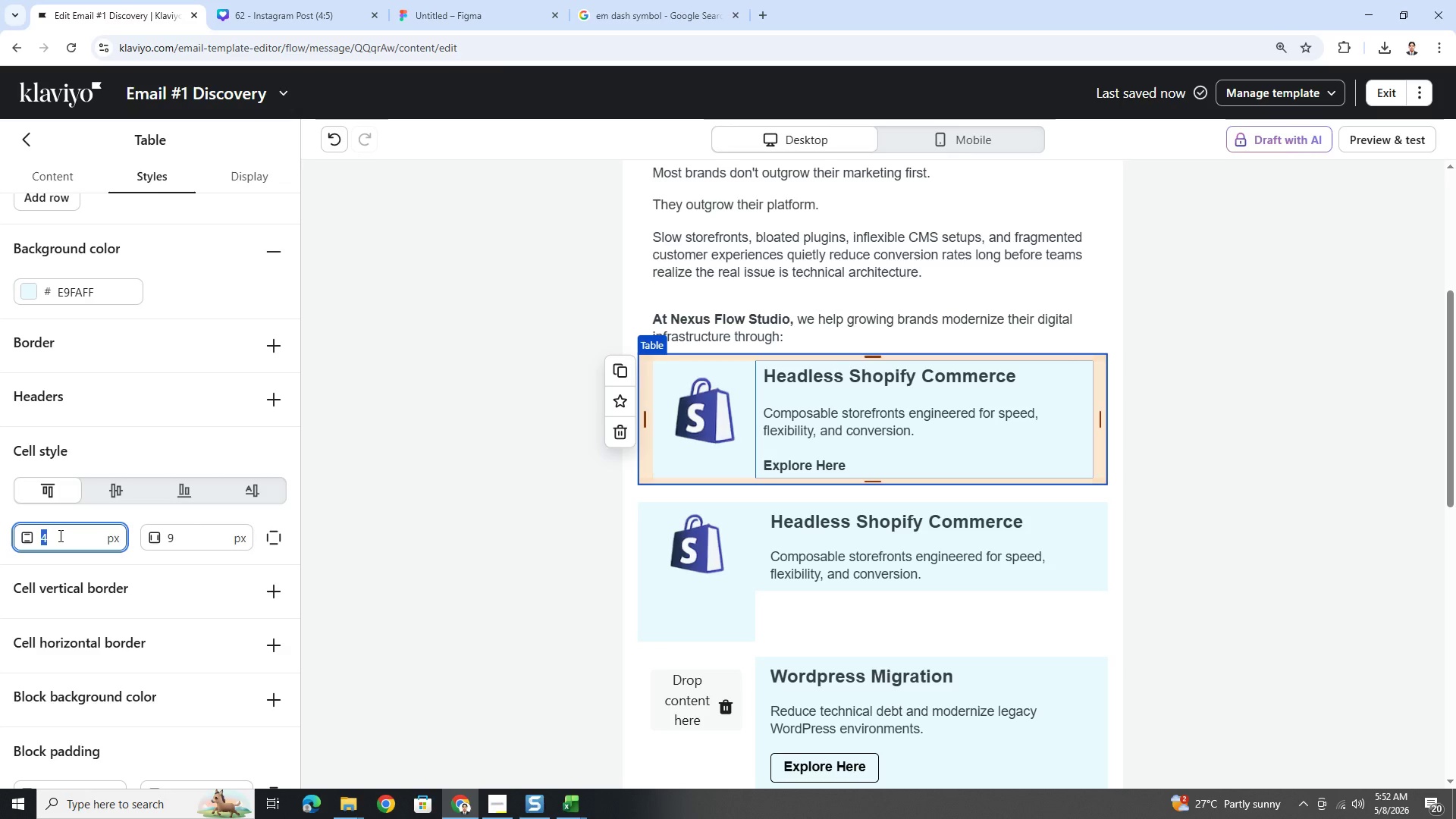 
key(Numpad1)
 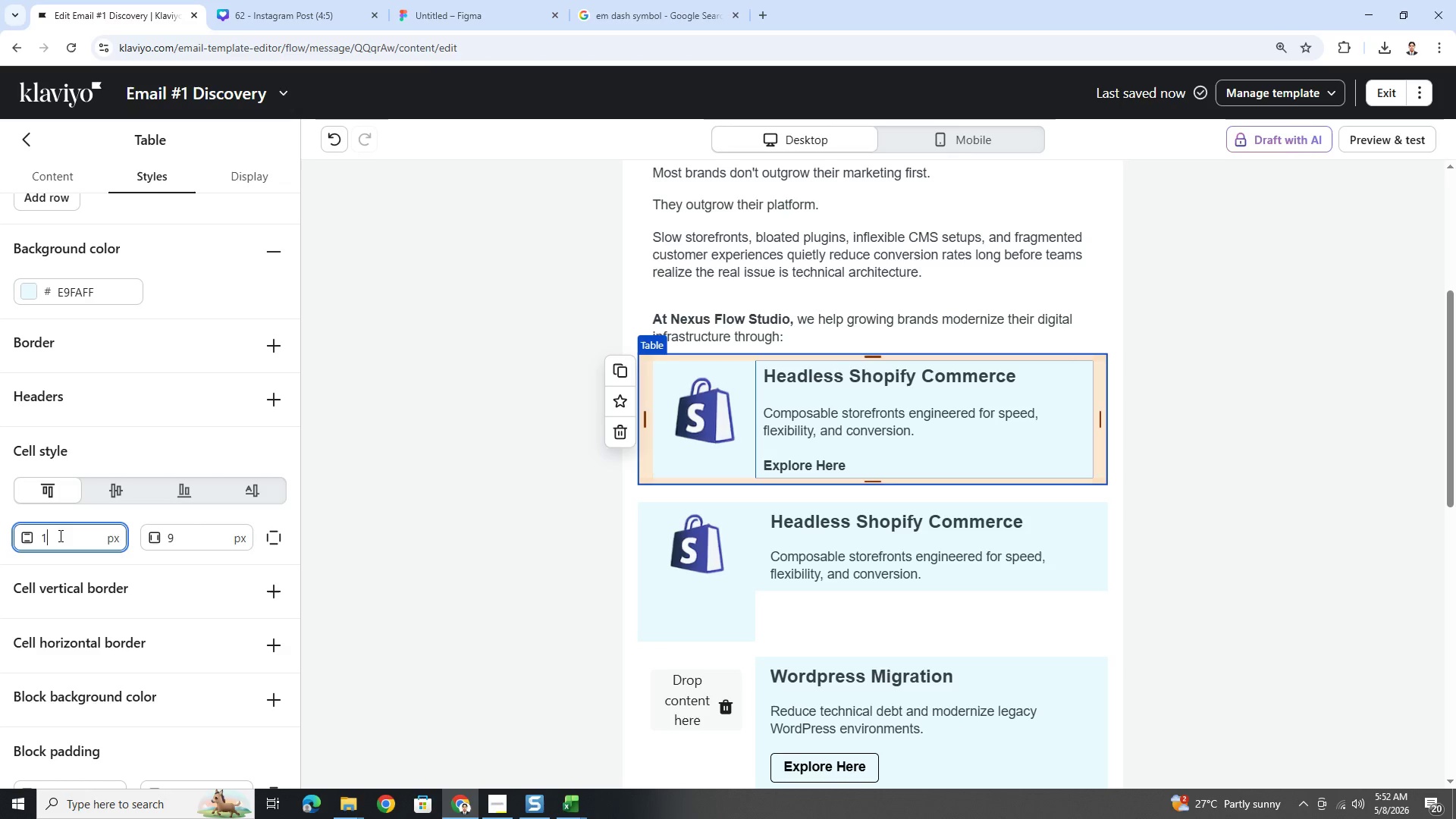 
key(Numpad8)
 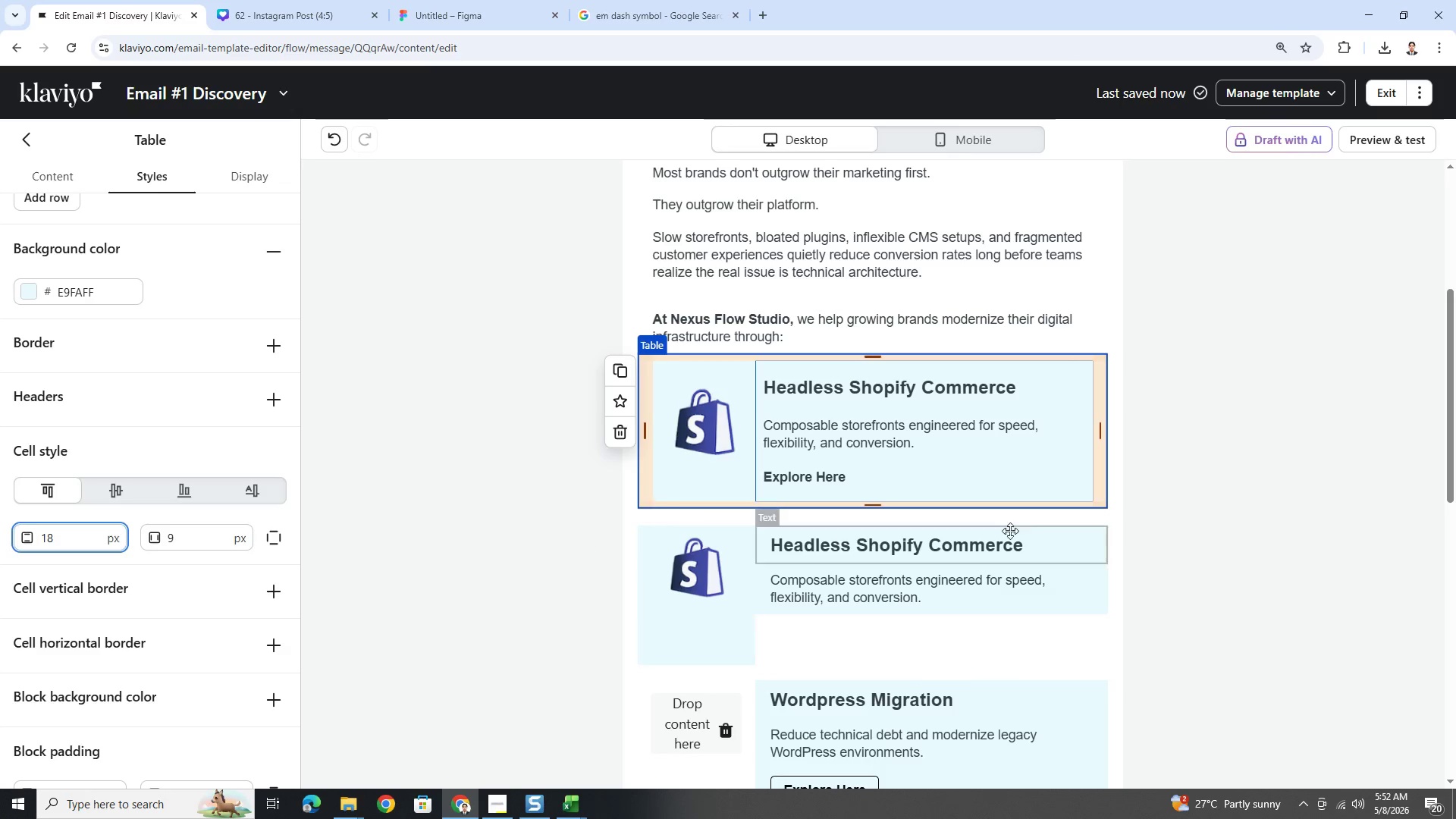 
left_click([1215, 566])
 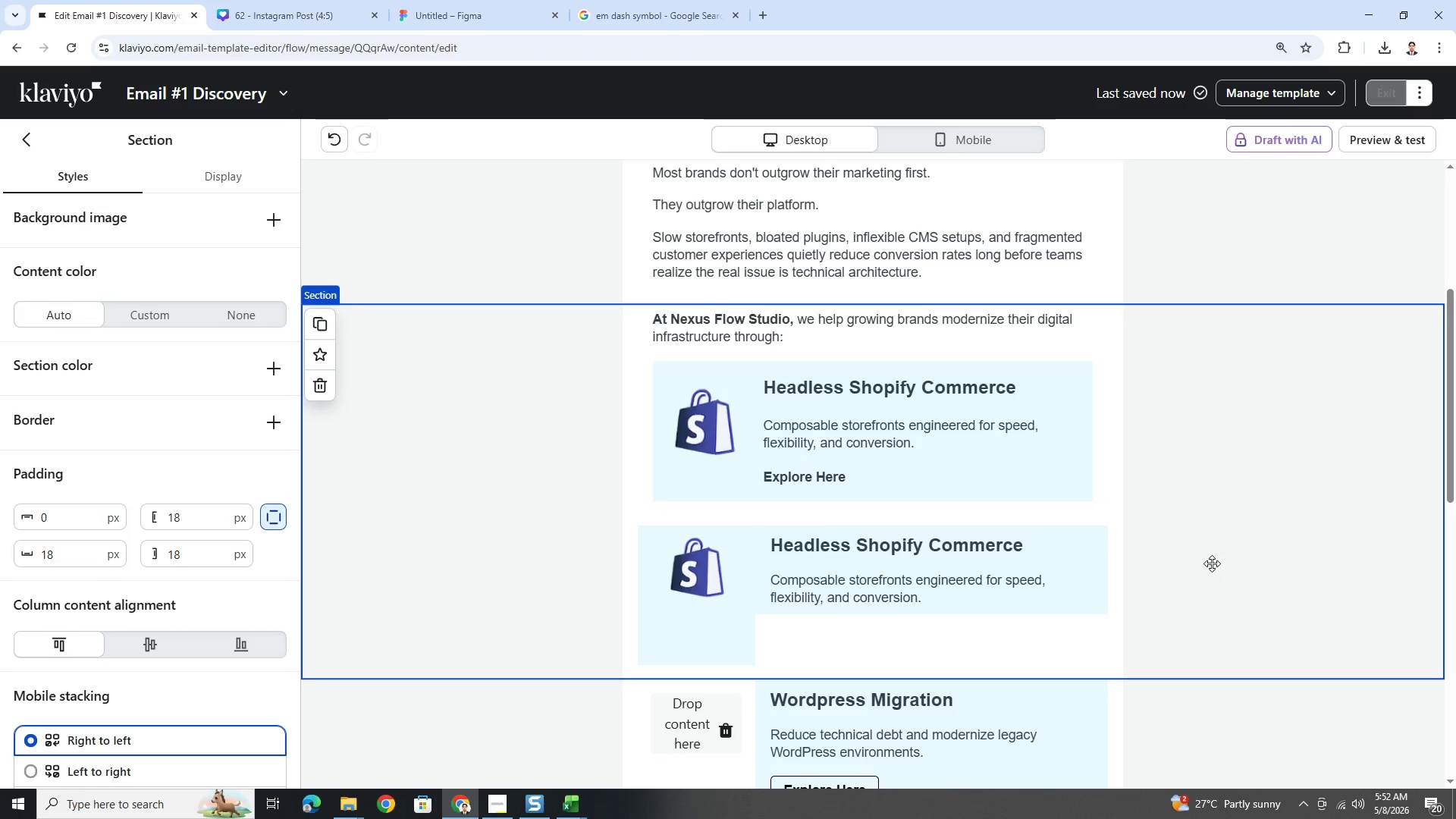 
scroll: coordinate [1212, 563], scroll_direction: down, amount: 2.0
 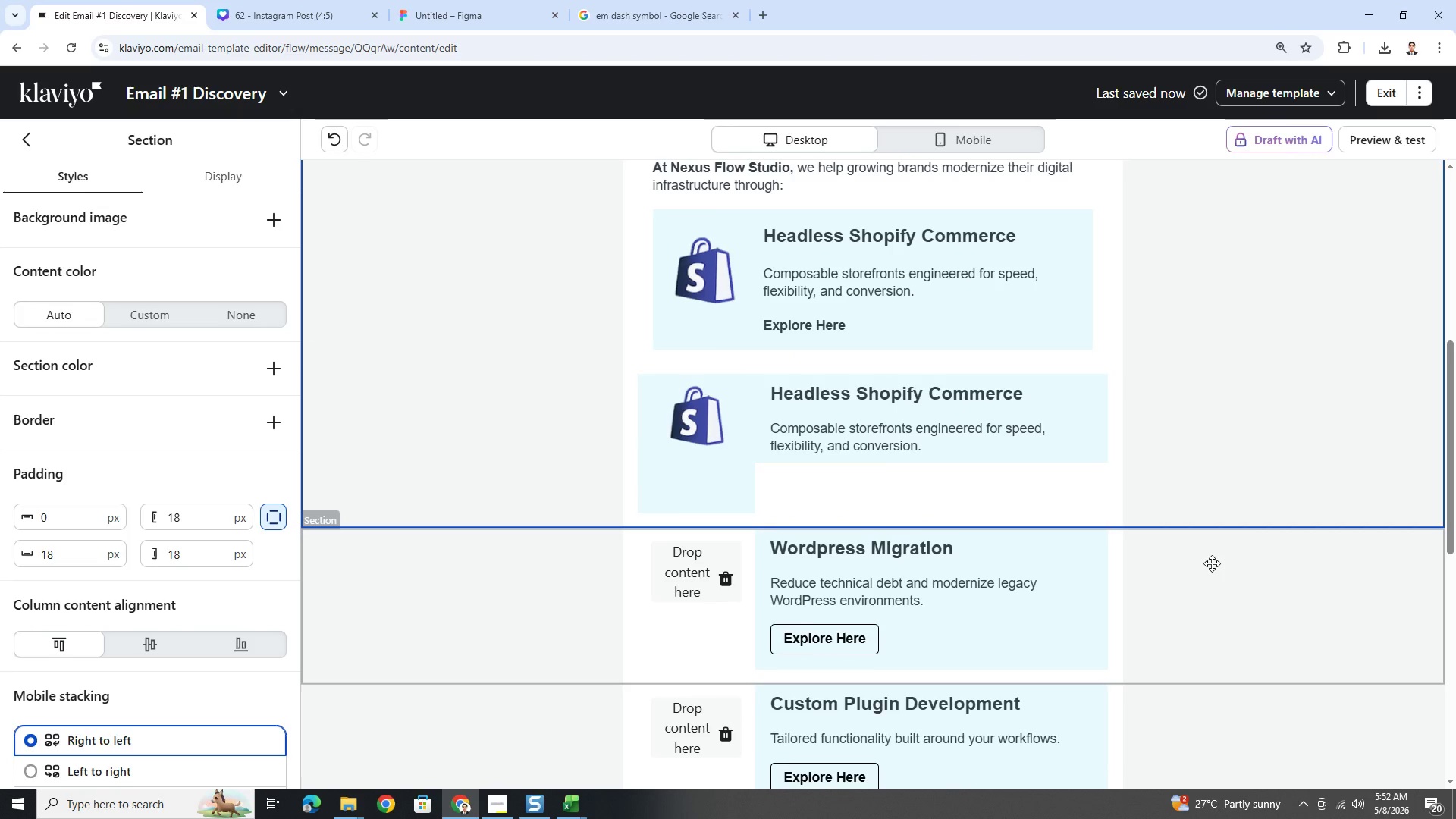 
scroll: coordinate [1212, 563], scroll_direction: up, amount: 2.0
 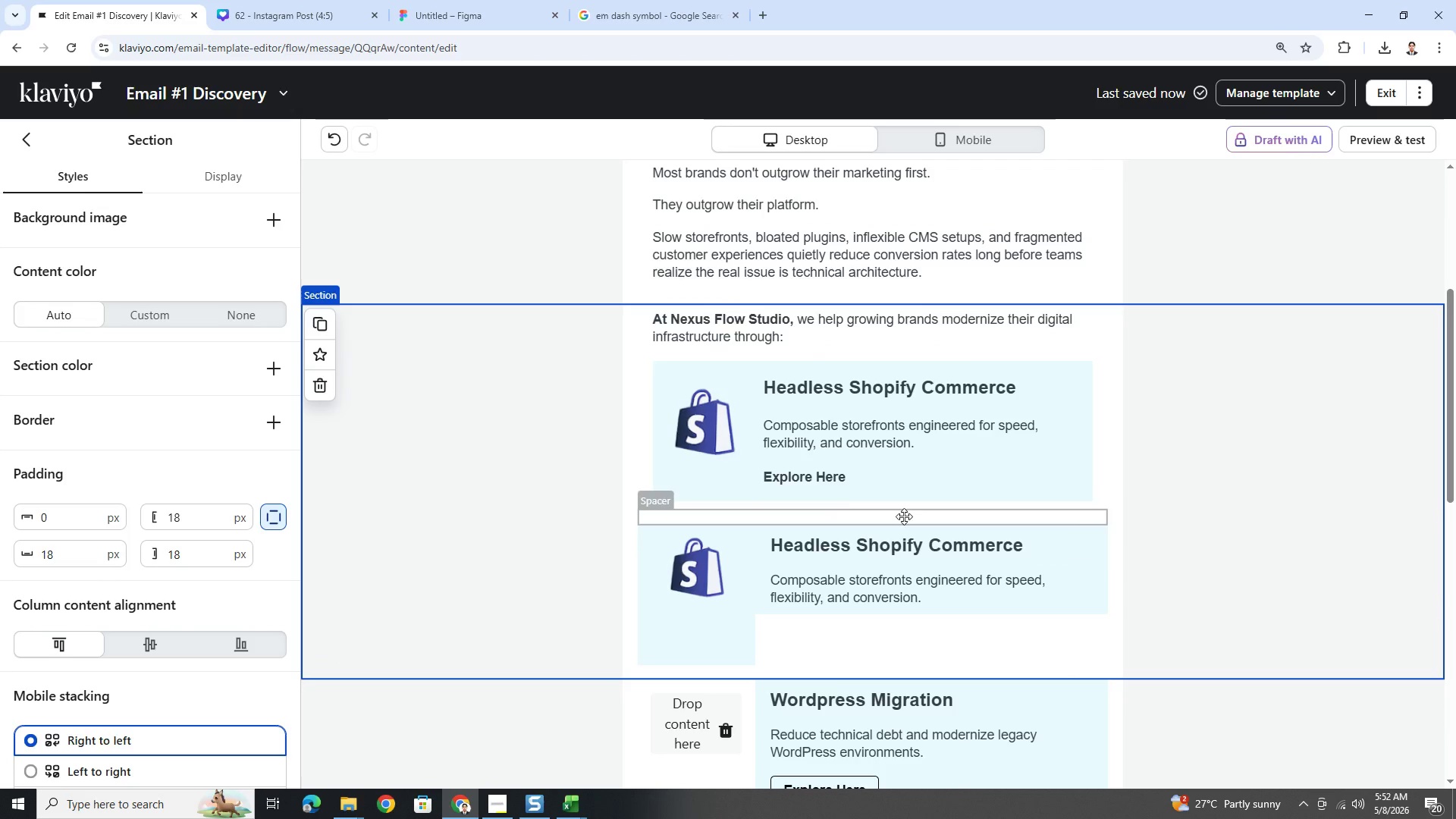 
left_click([834, 473])
 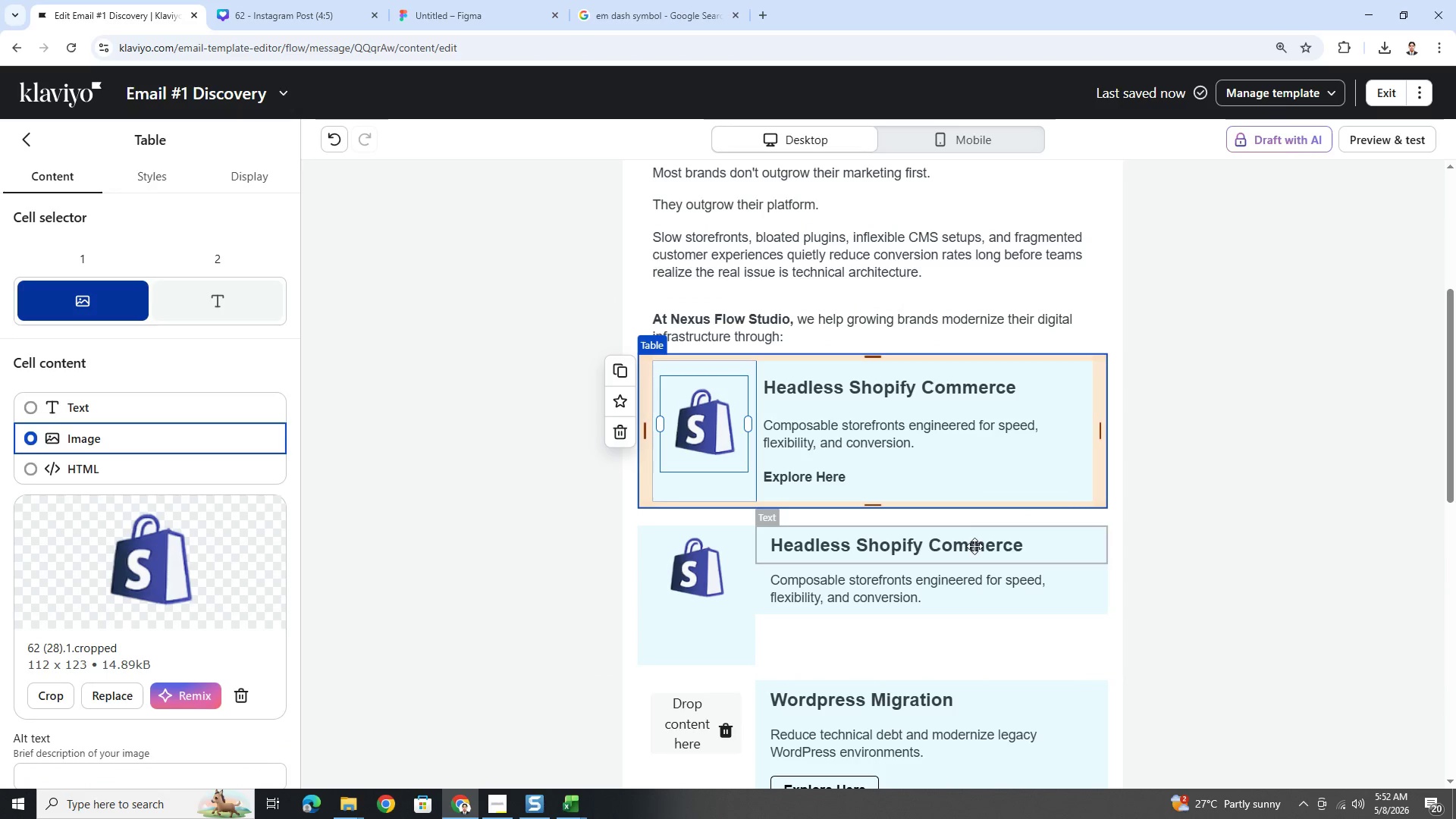 
double_click([1134, 595])
 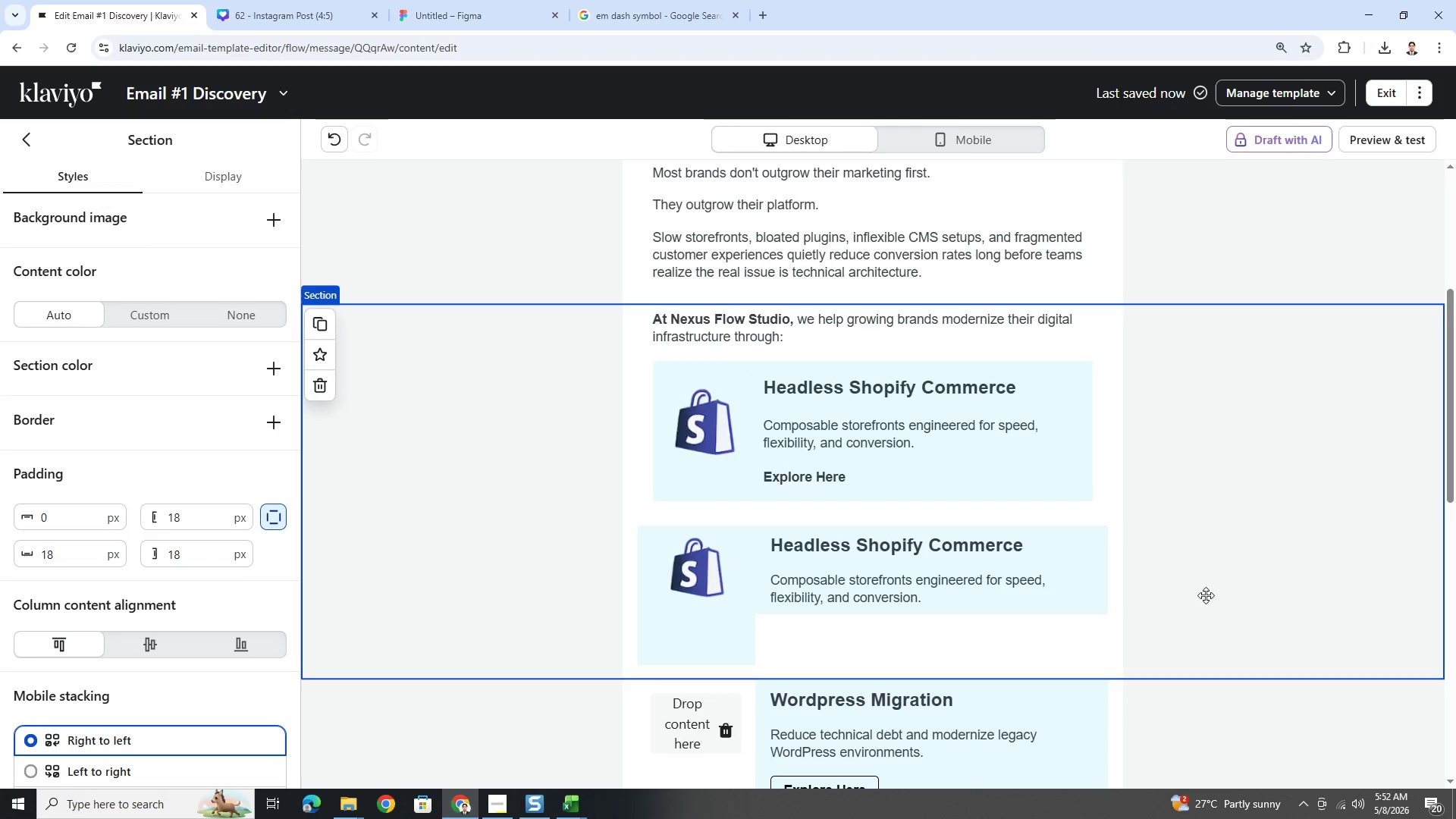 
scroll: coordinate [1206, 595], scroll_direction: down, amount: 2.0
 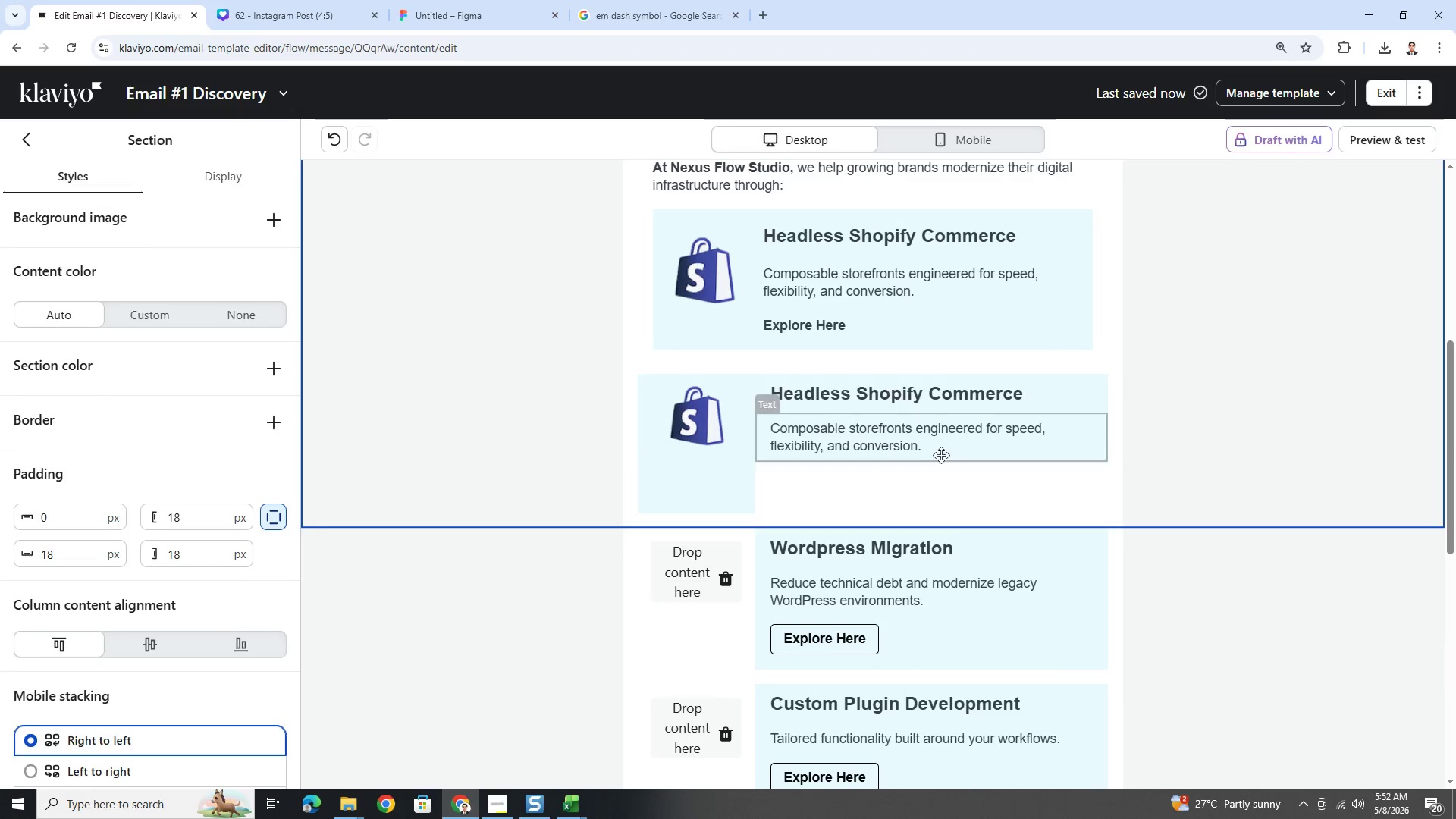 
scroll: coordinate [912, 442], scroll_direction: up, amount: 3.0
 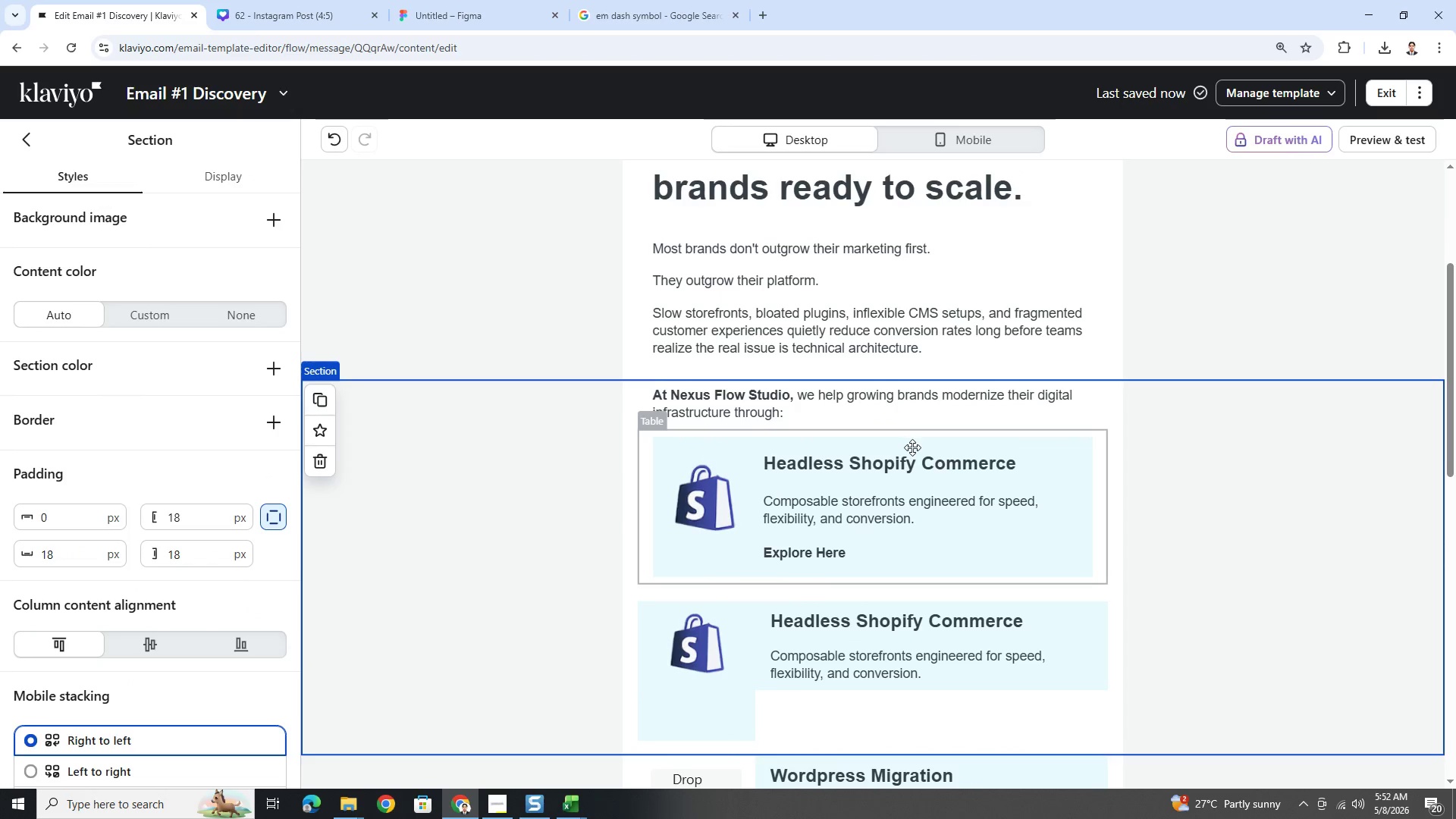 
scroll: coordinate [1083, 570], scroll_direction: down, amount: 3.0
 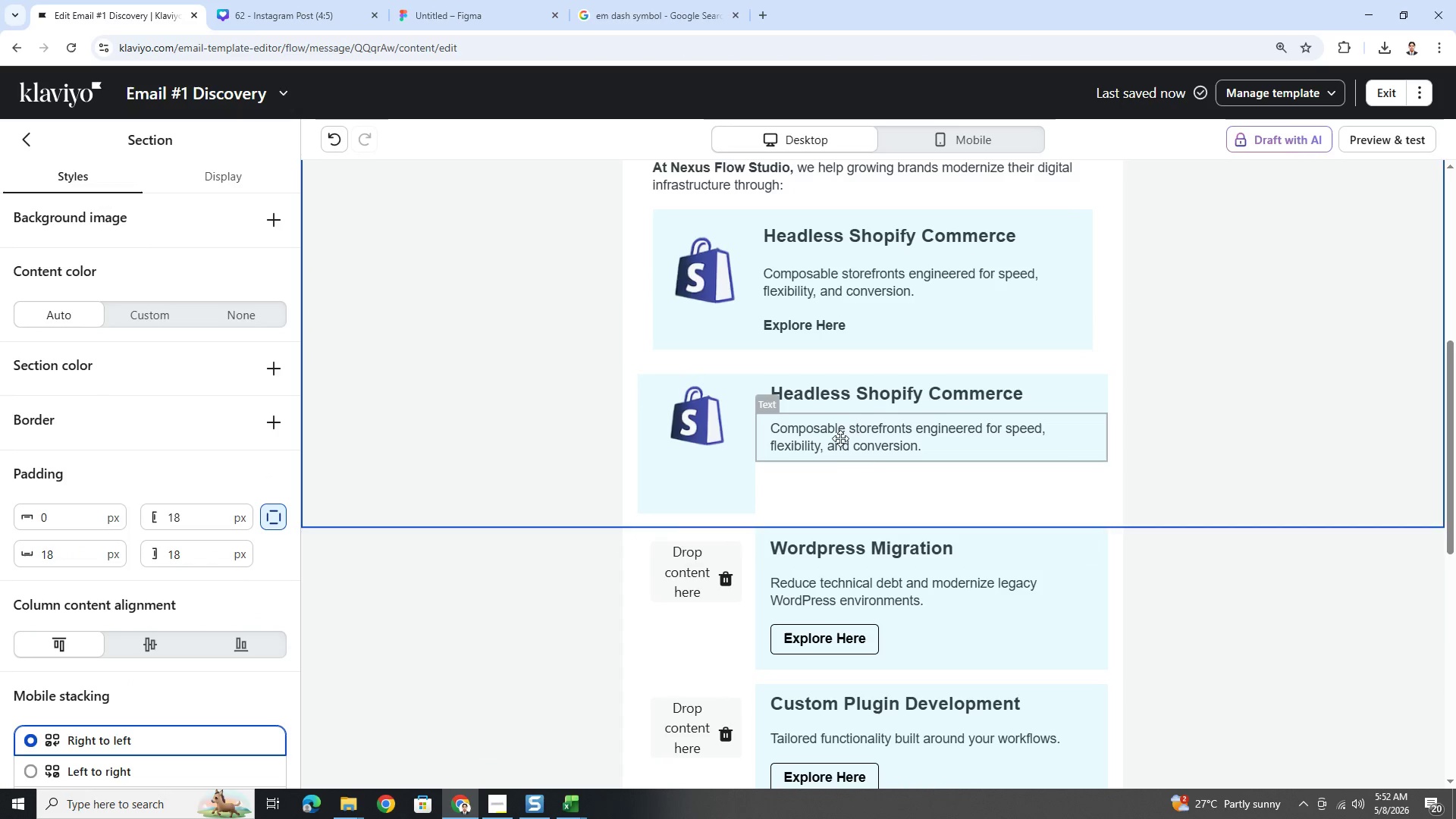 
left_click([873, 400])
 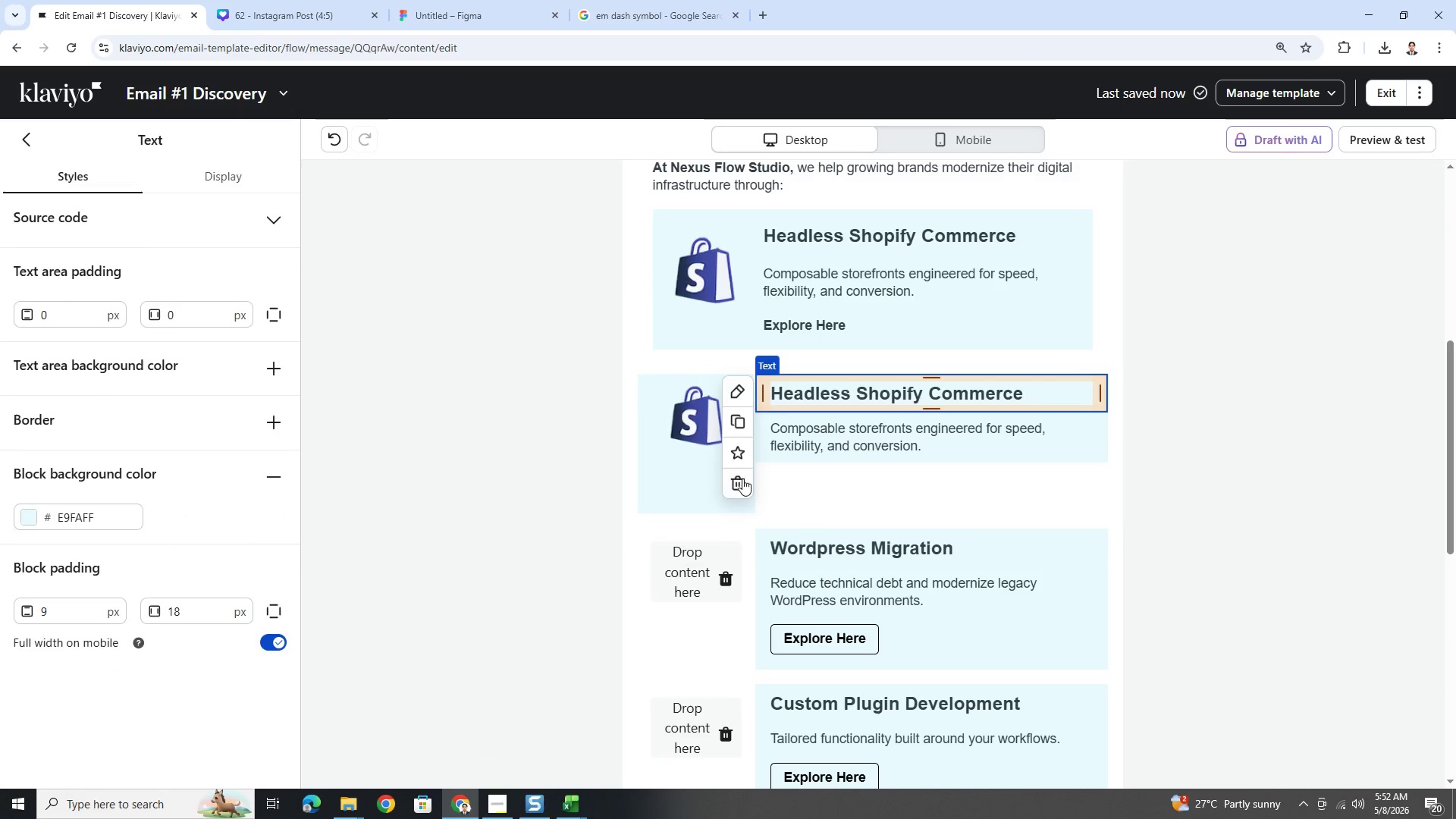 
left_click([733, 477])
 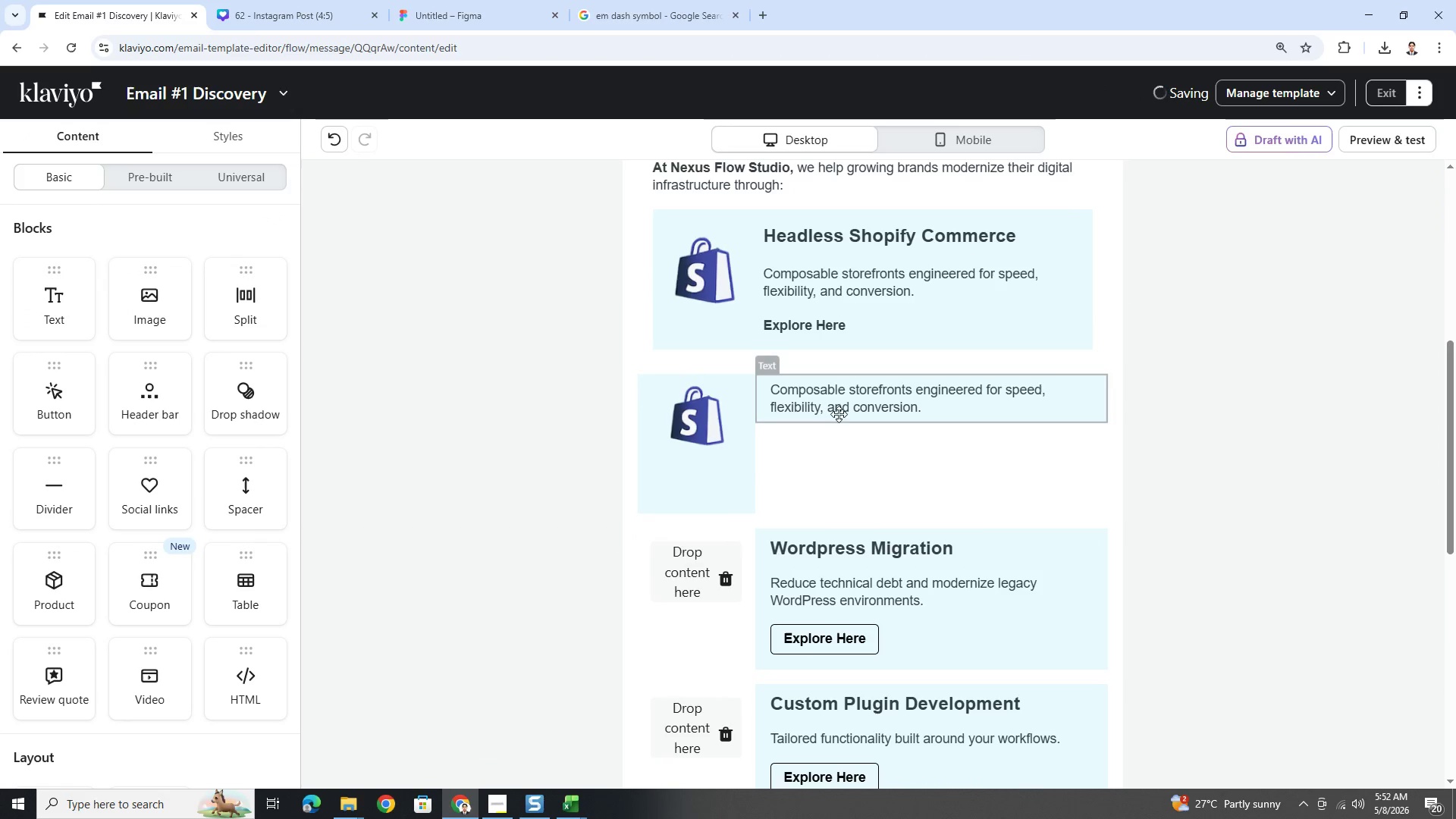 
left_click([843, 403])
 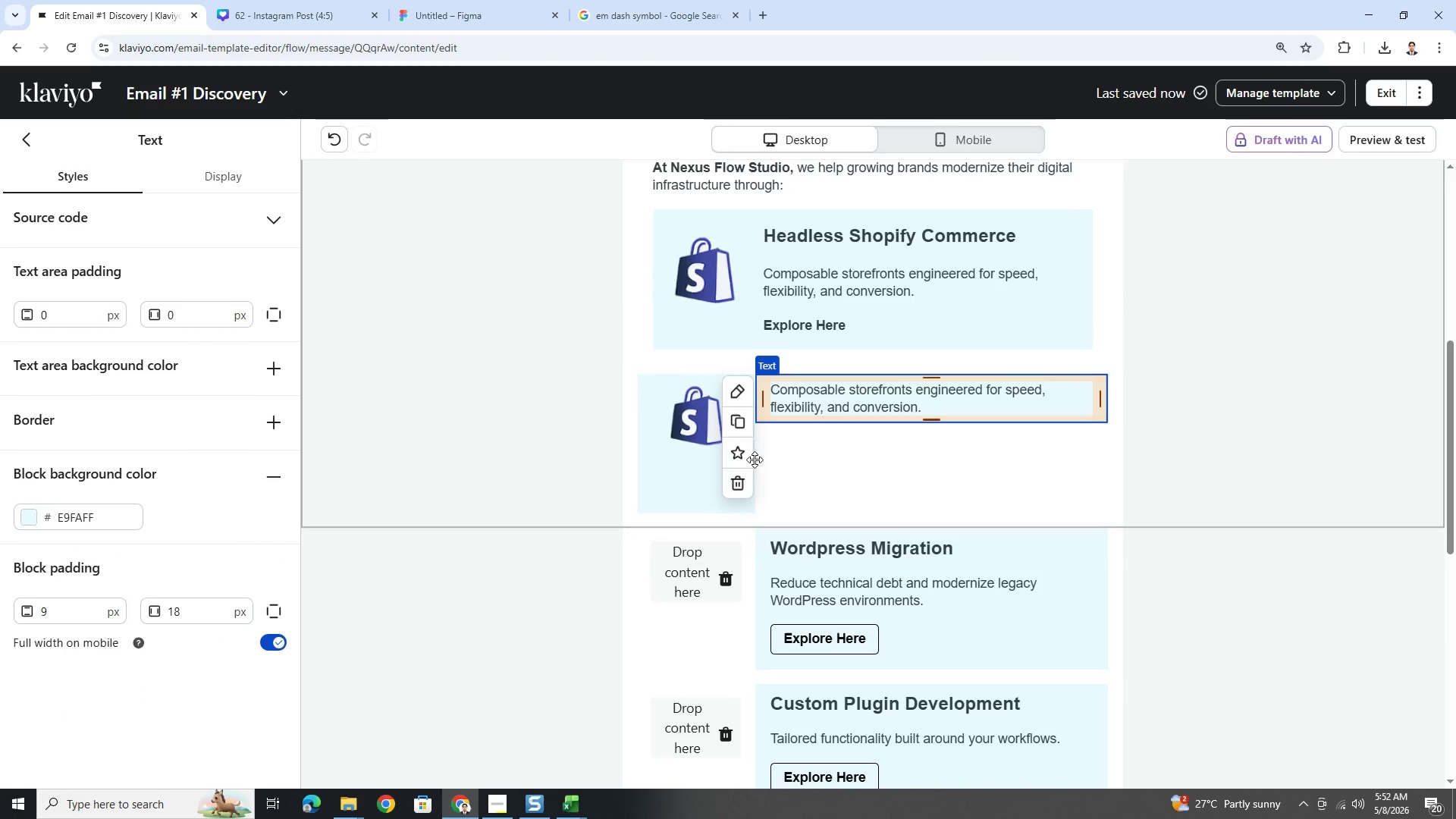 
left_click([734, 488])
 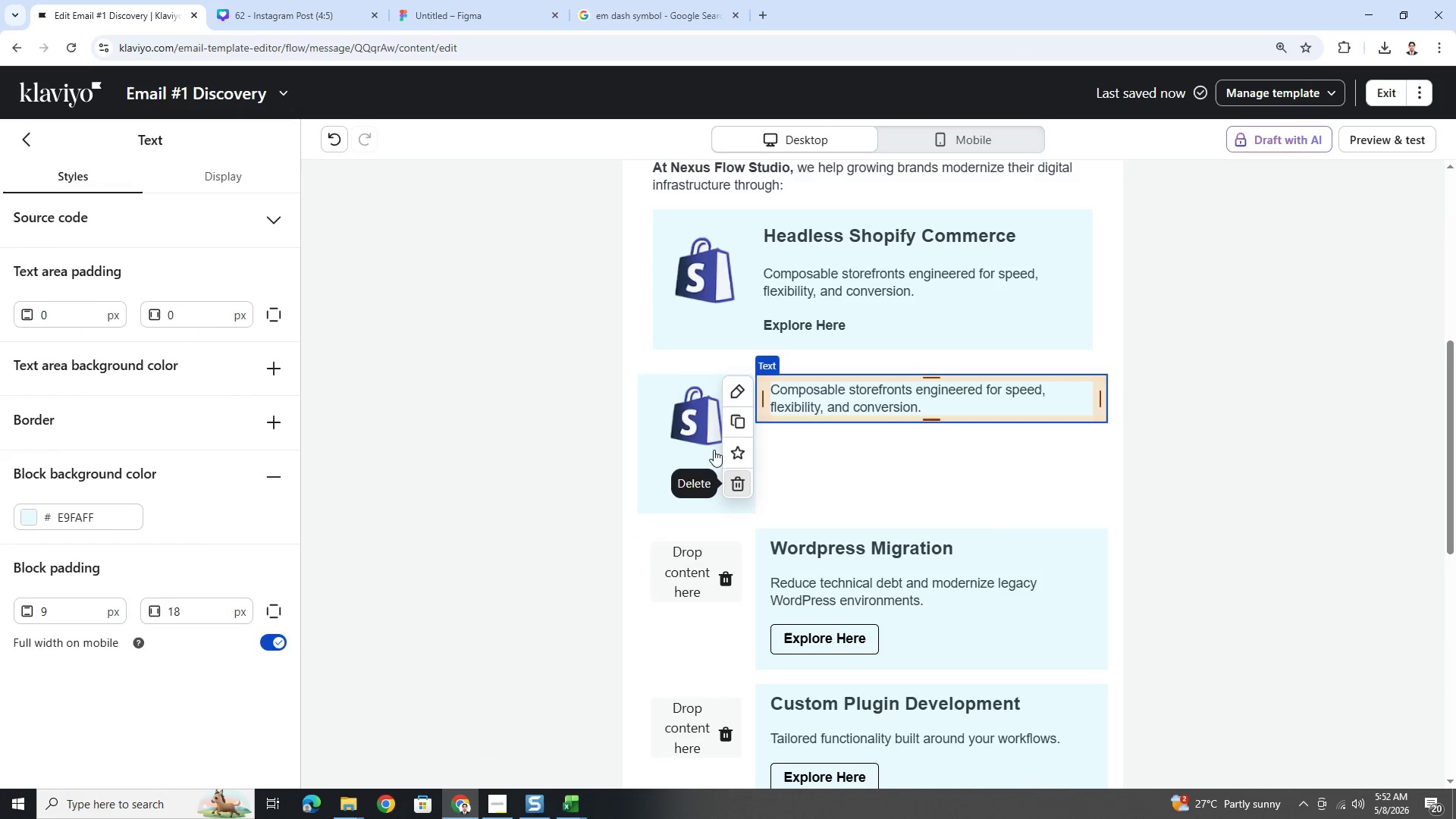 
left_click([713, 446])
 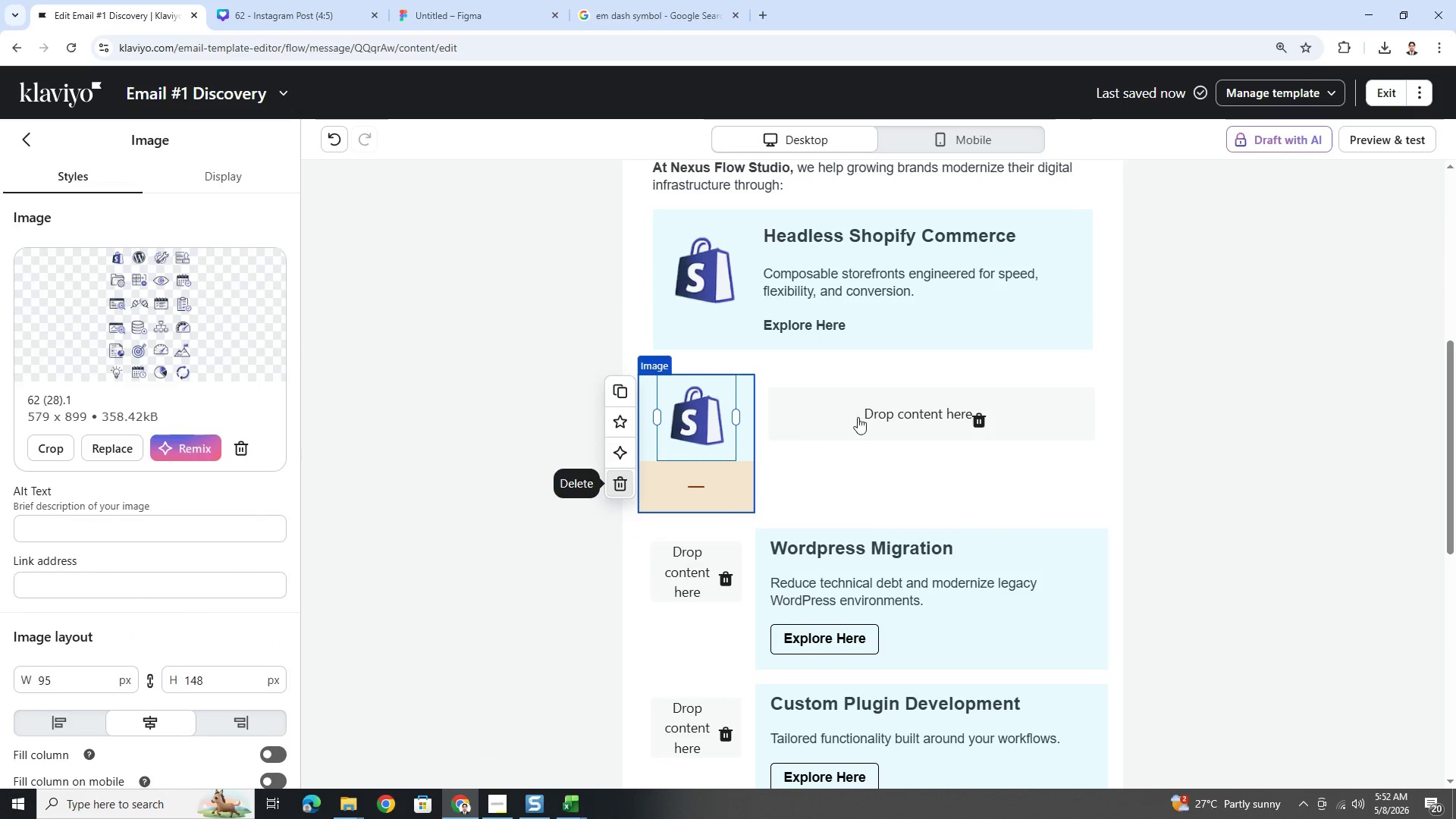 
left_click([979, 424])
 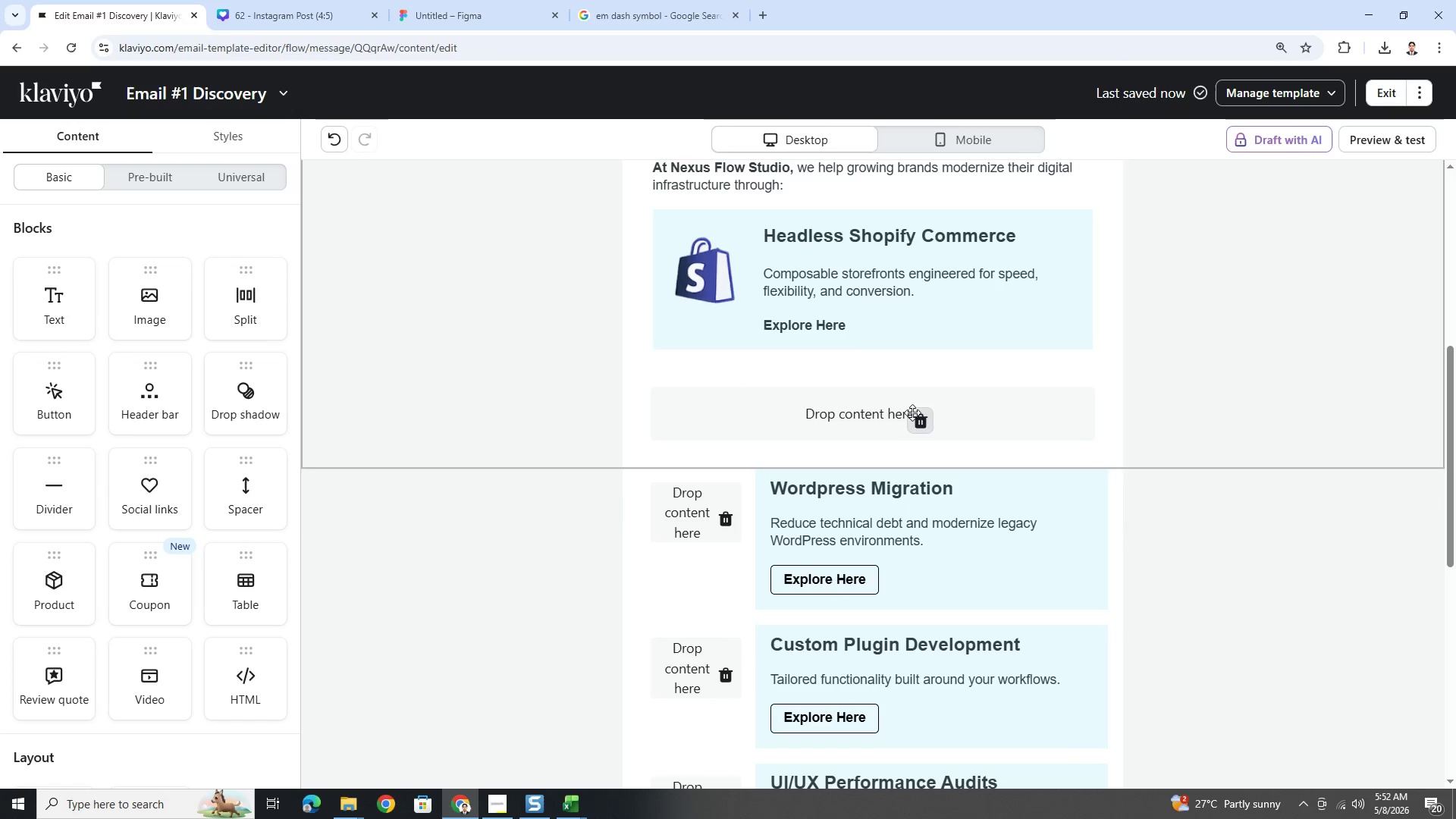 
left_click([1039, 289])
 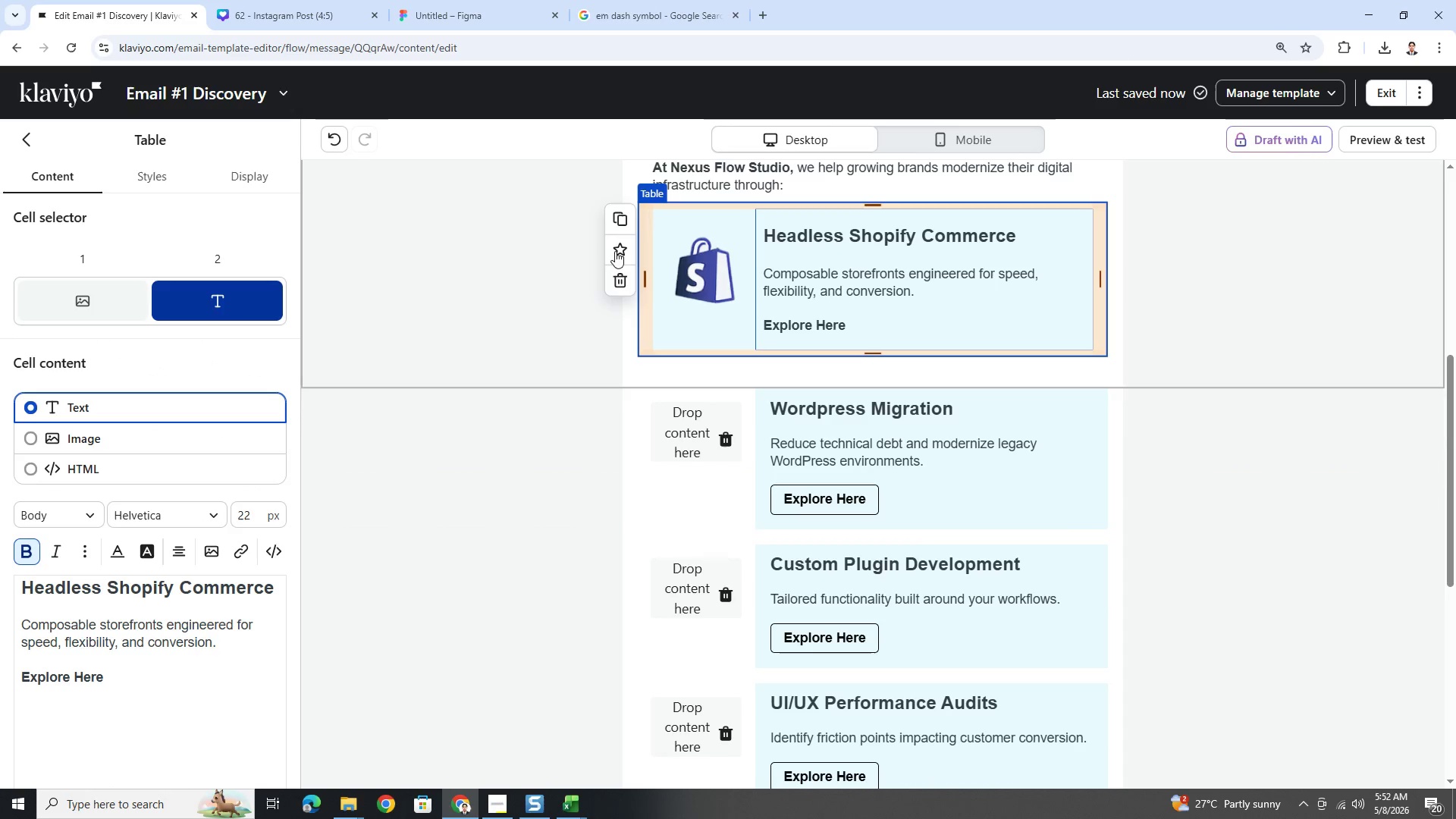 
left_click([623, 218])
 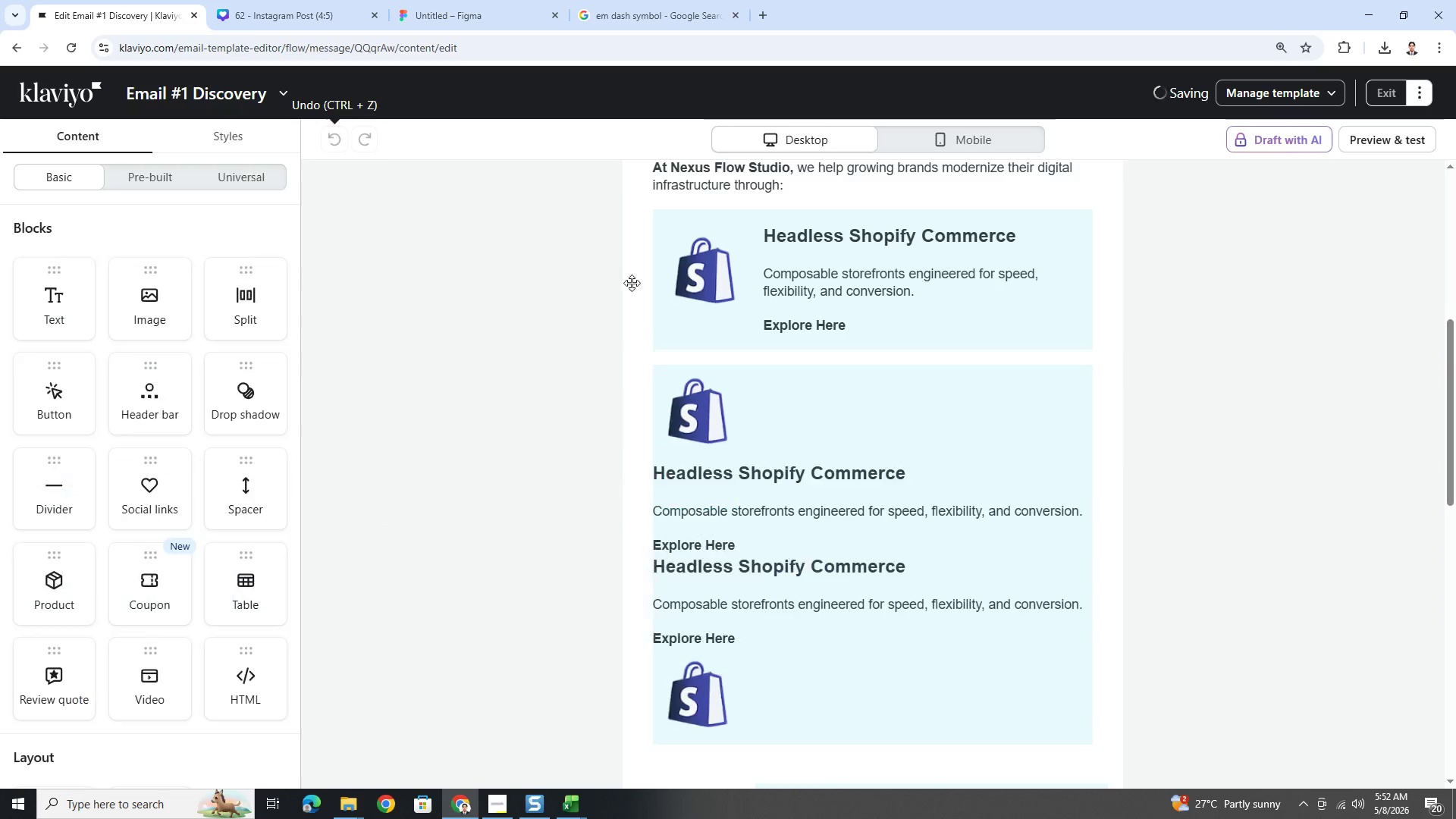 
left_click([678, 281])
 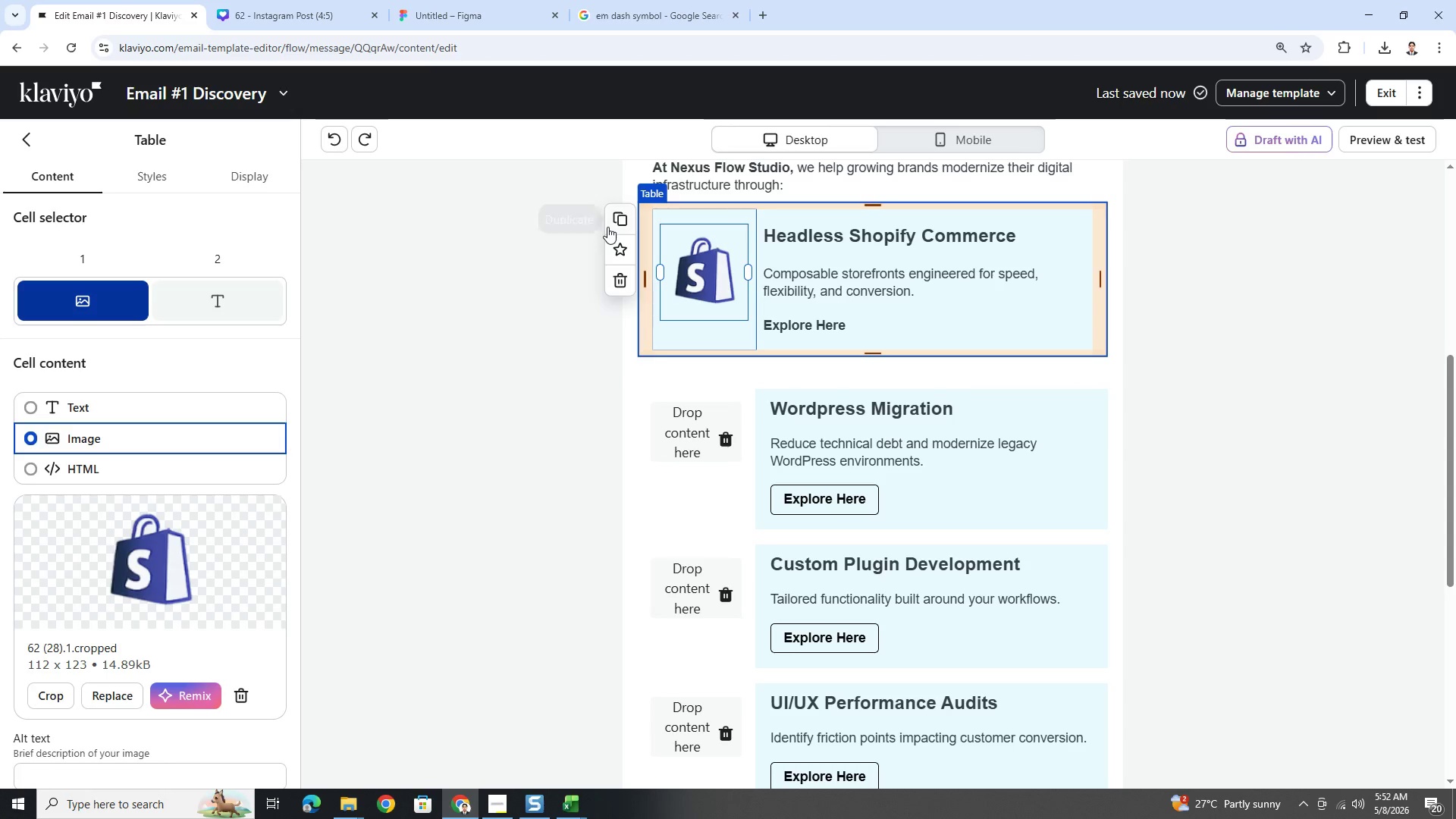 
left_click([614, 220])
 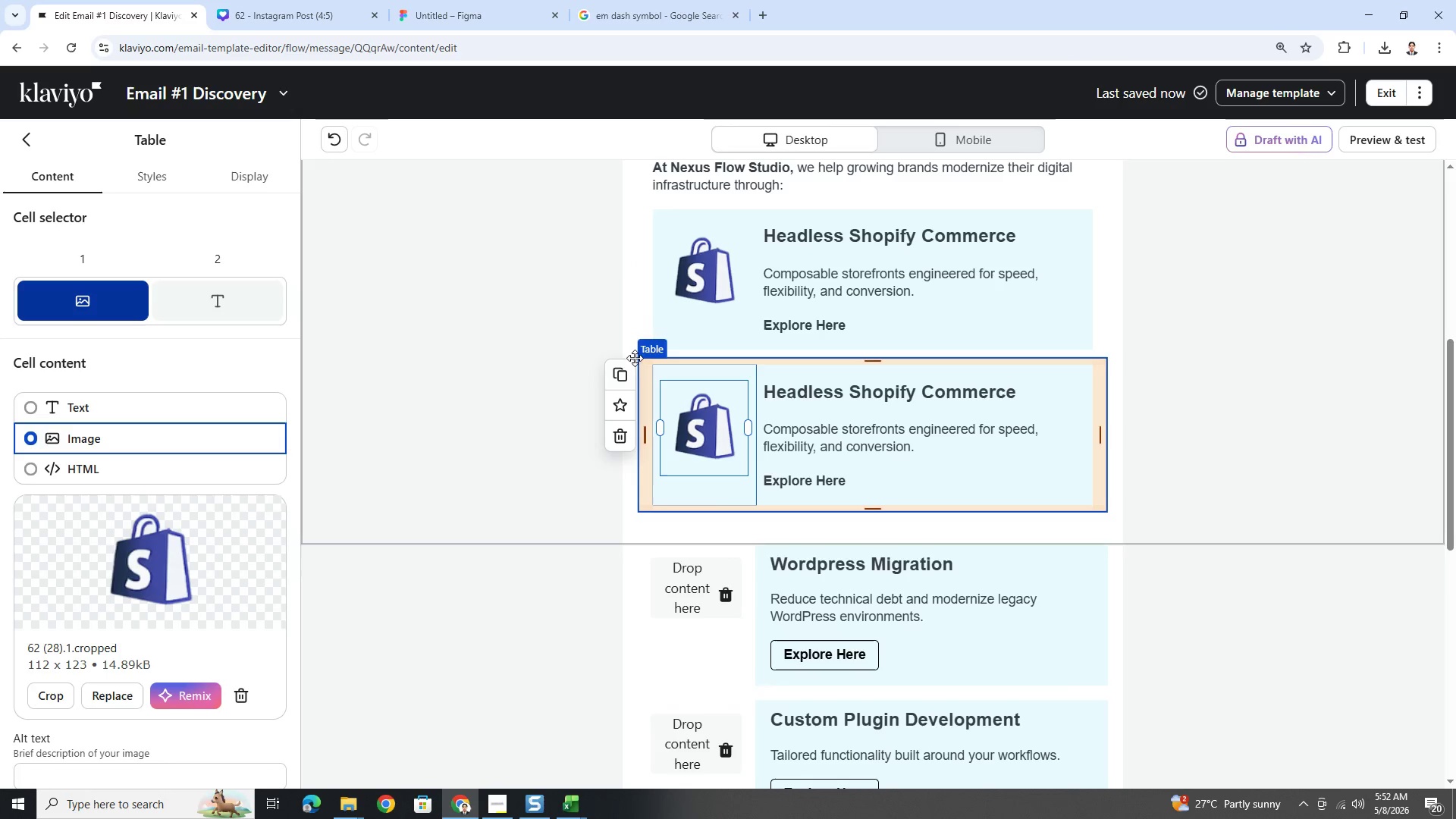 
left_click([626, 372])
 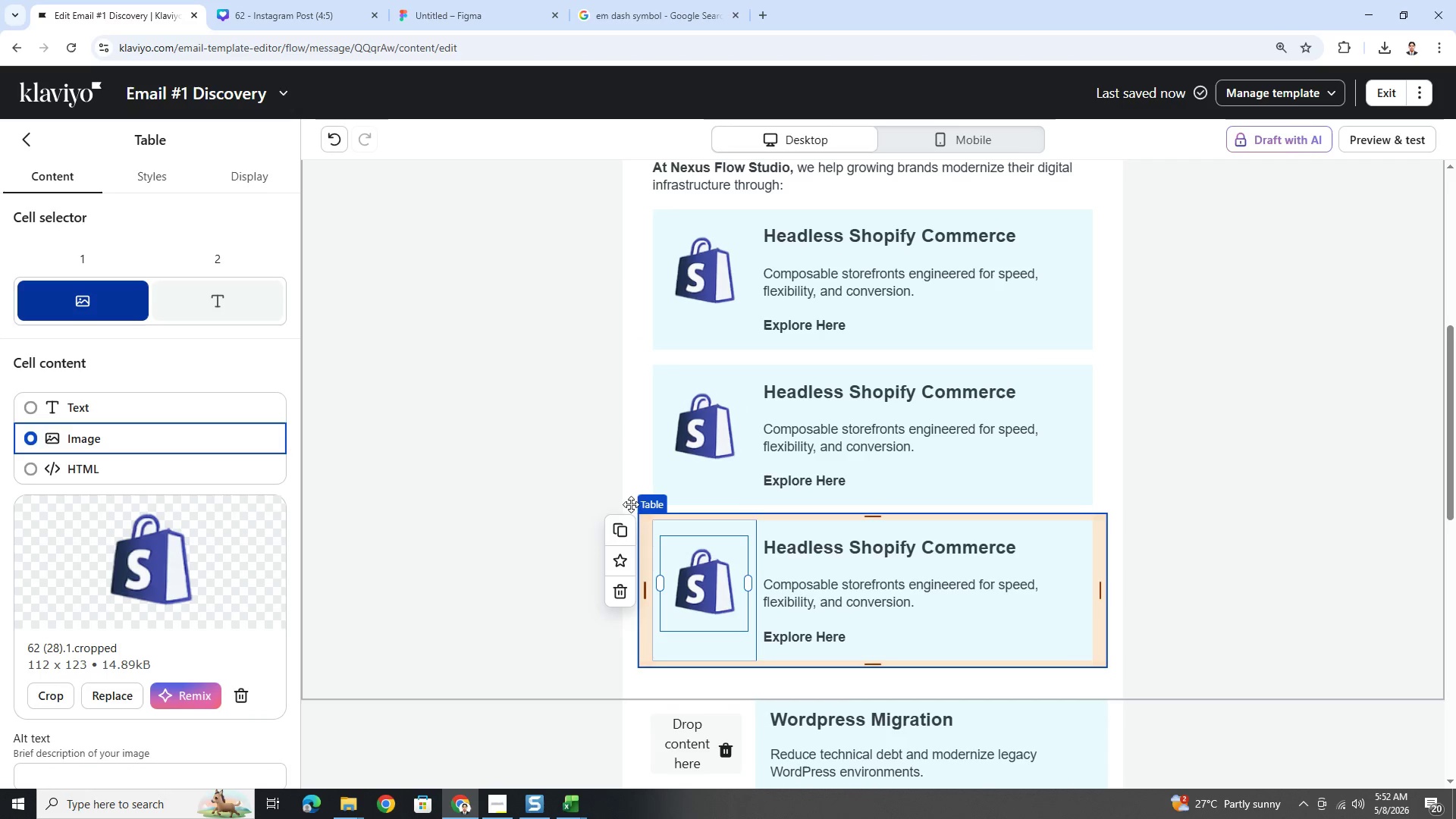 
left_click([624, 525])
 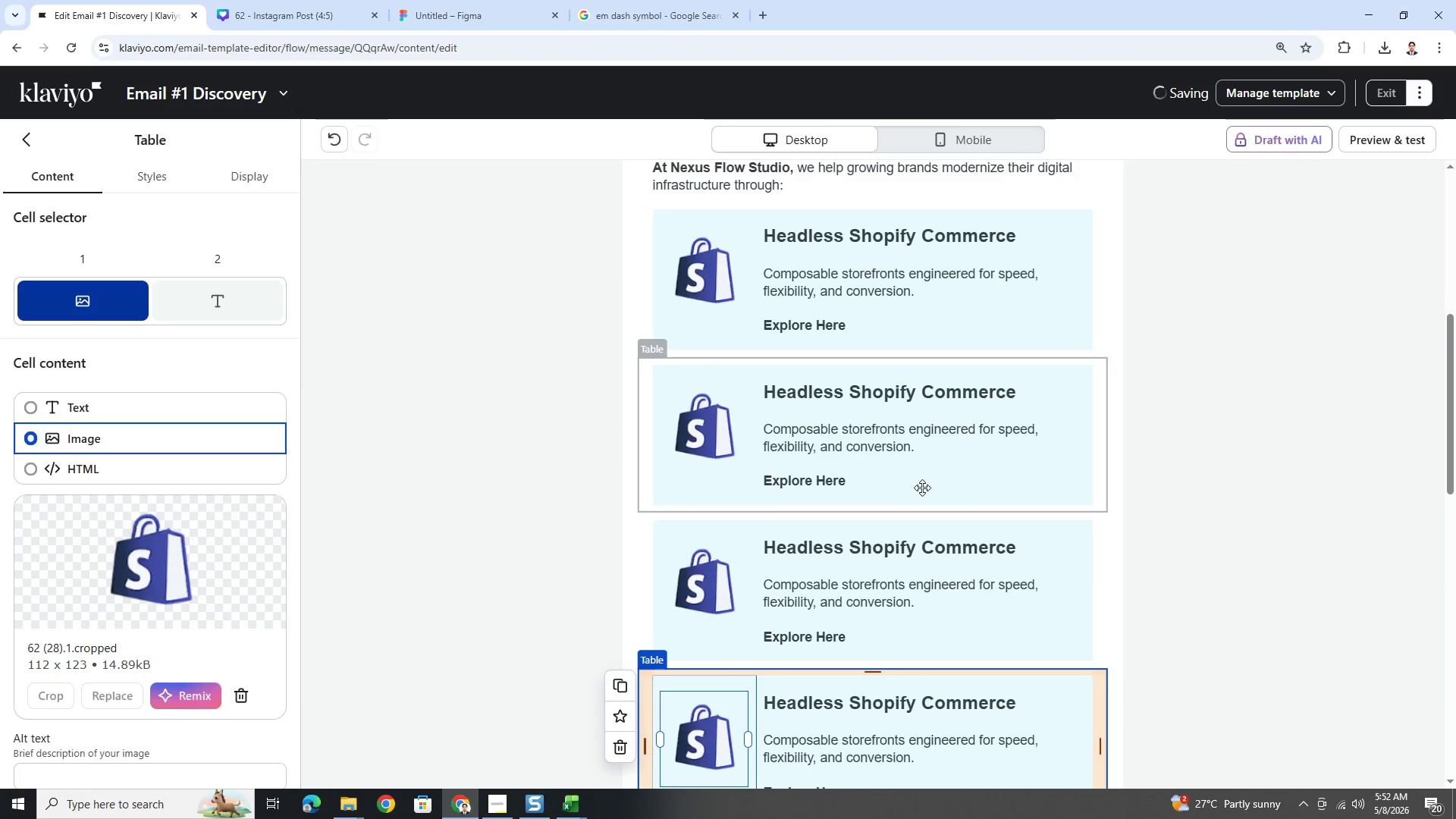 
scroll: coordinate [923, 487], scroll_direction: down, amount: 5.0
 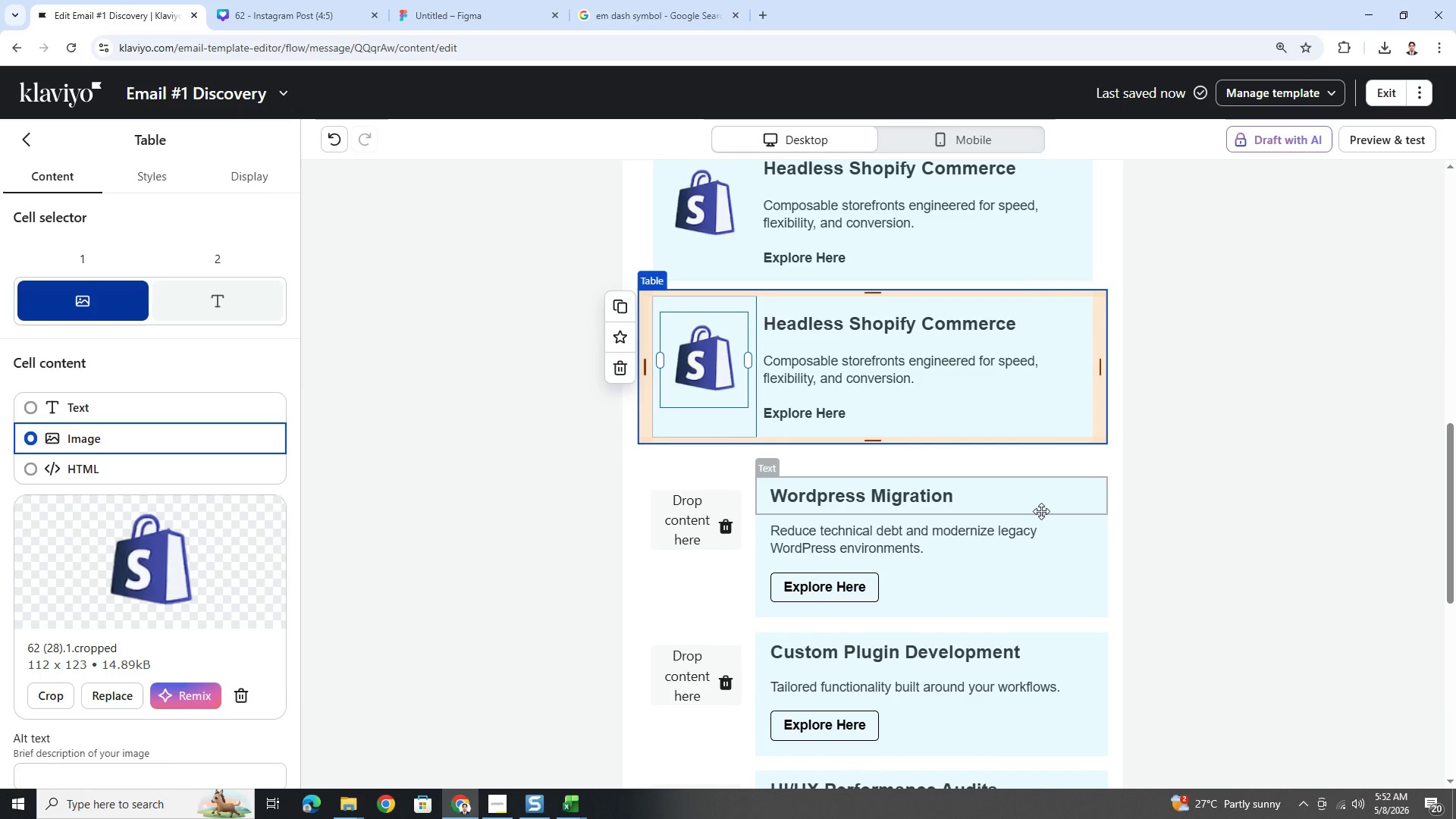 
scroll: coordinate [1060, 516], scroll_direction: up, amount: 6.0
 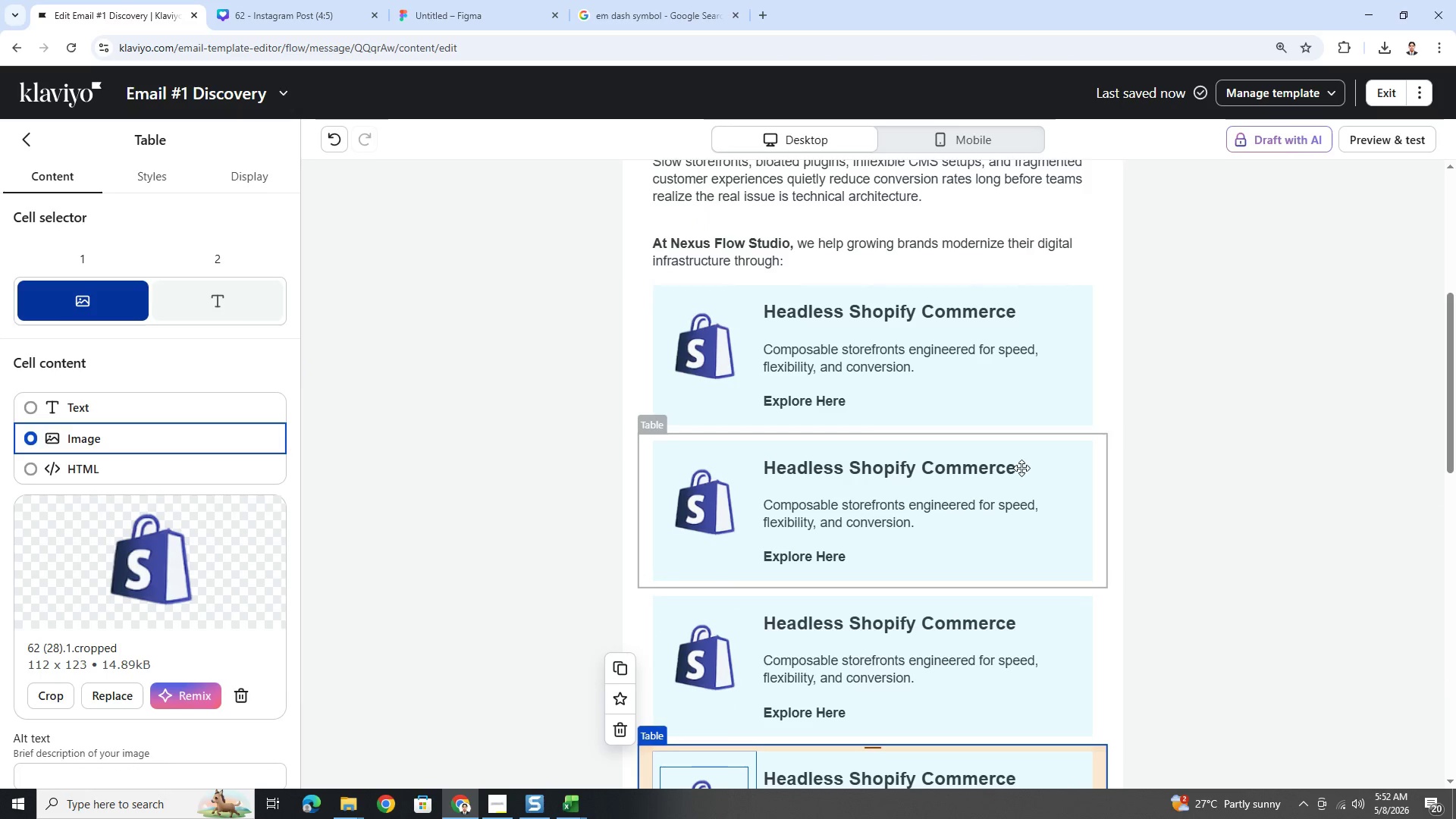 
scroll: coordinate [1019, 471], scroll_direction: down, amount: 4.0
 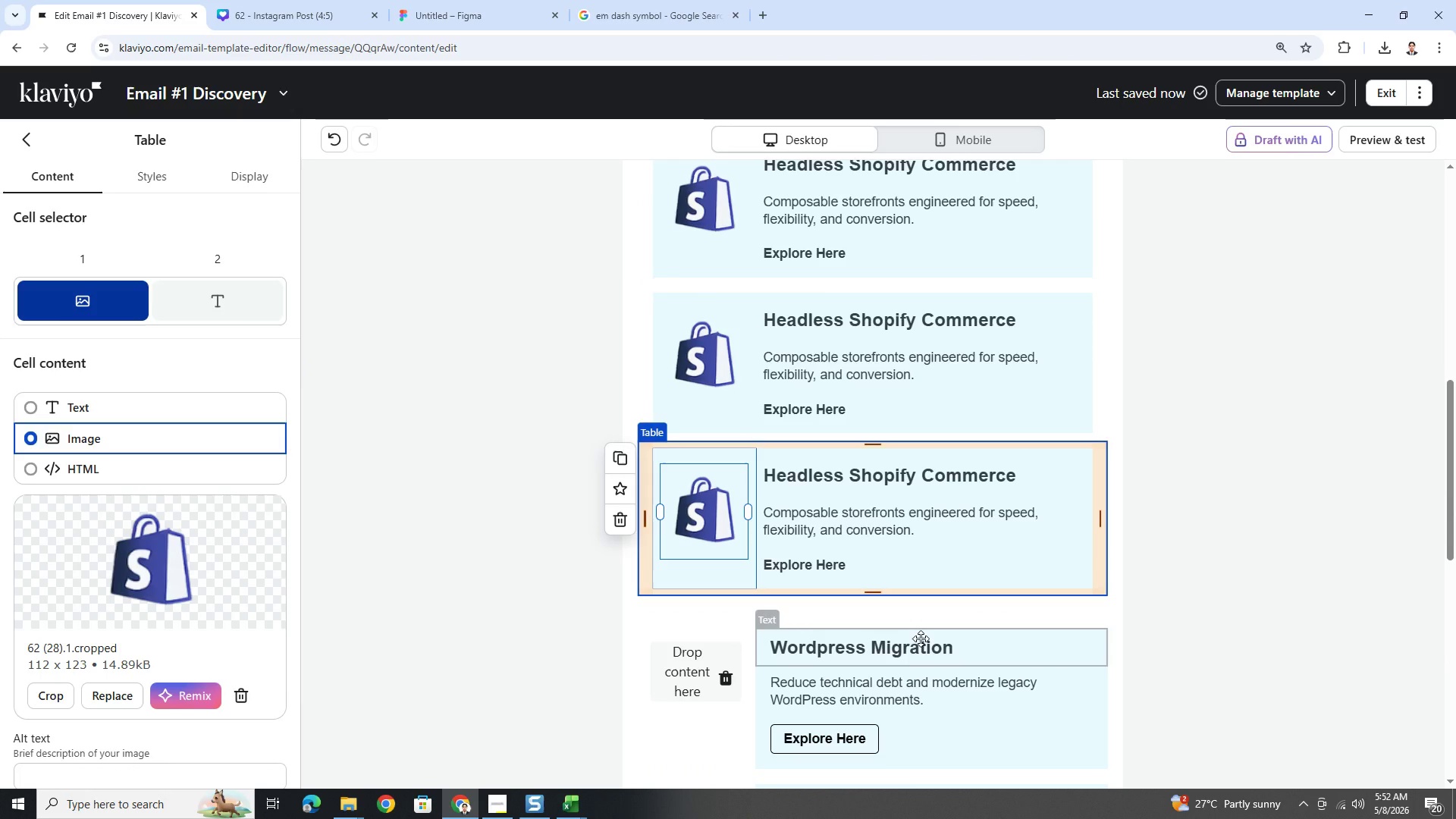 
double_click([921, 639])
 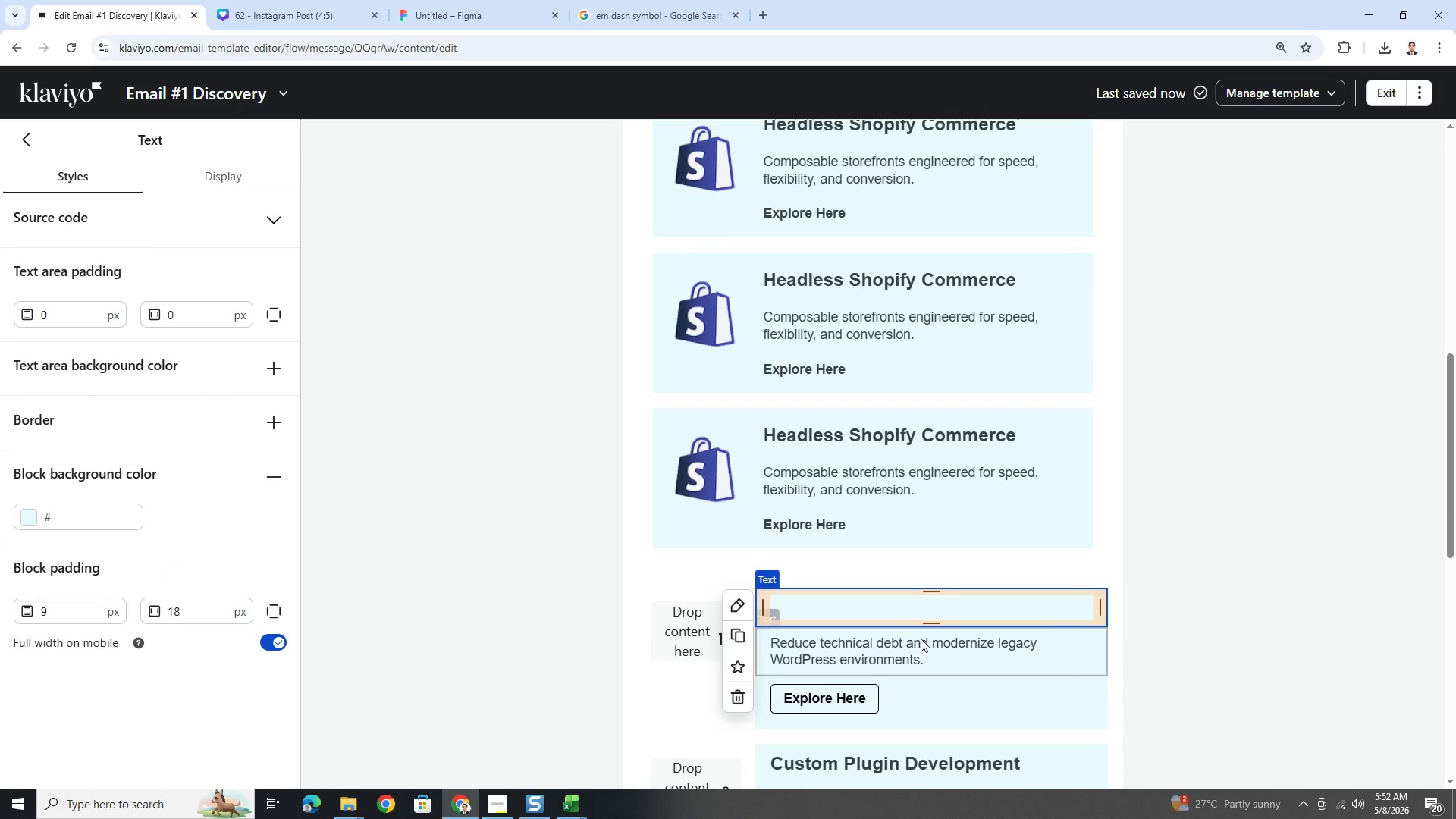 
key(Control+C)
 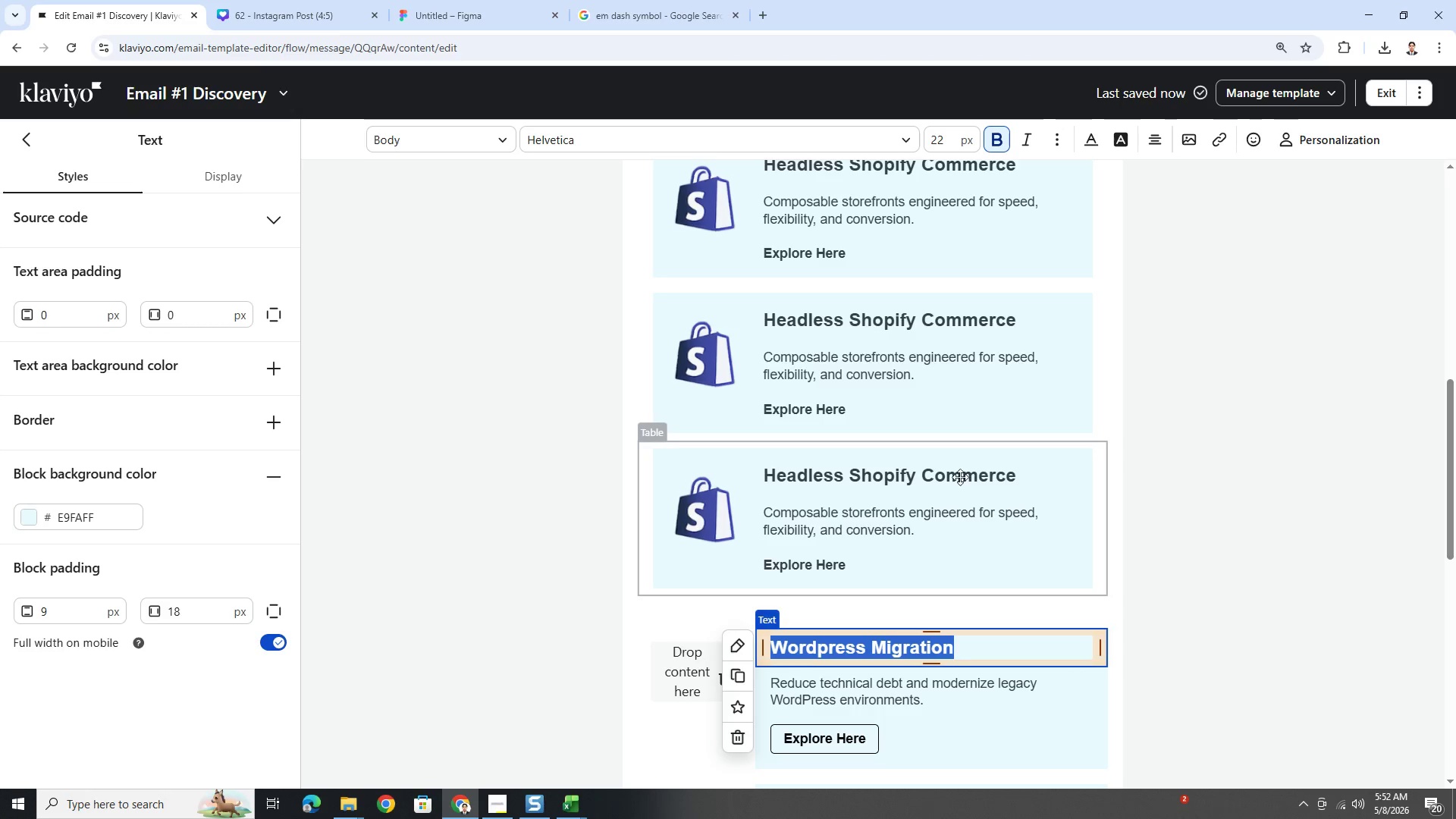 
left_click([959, 459])
 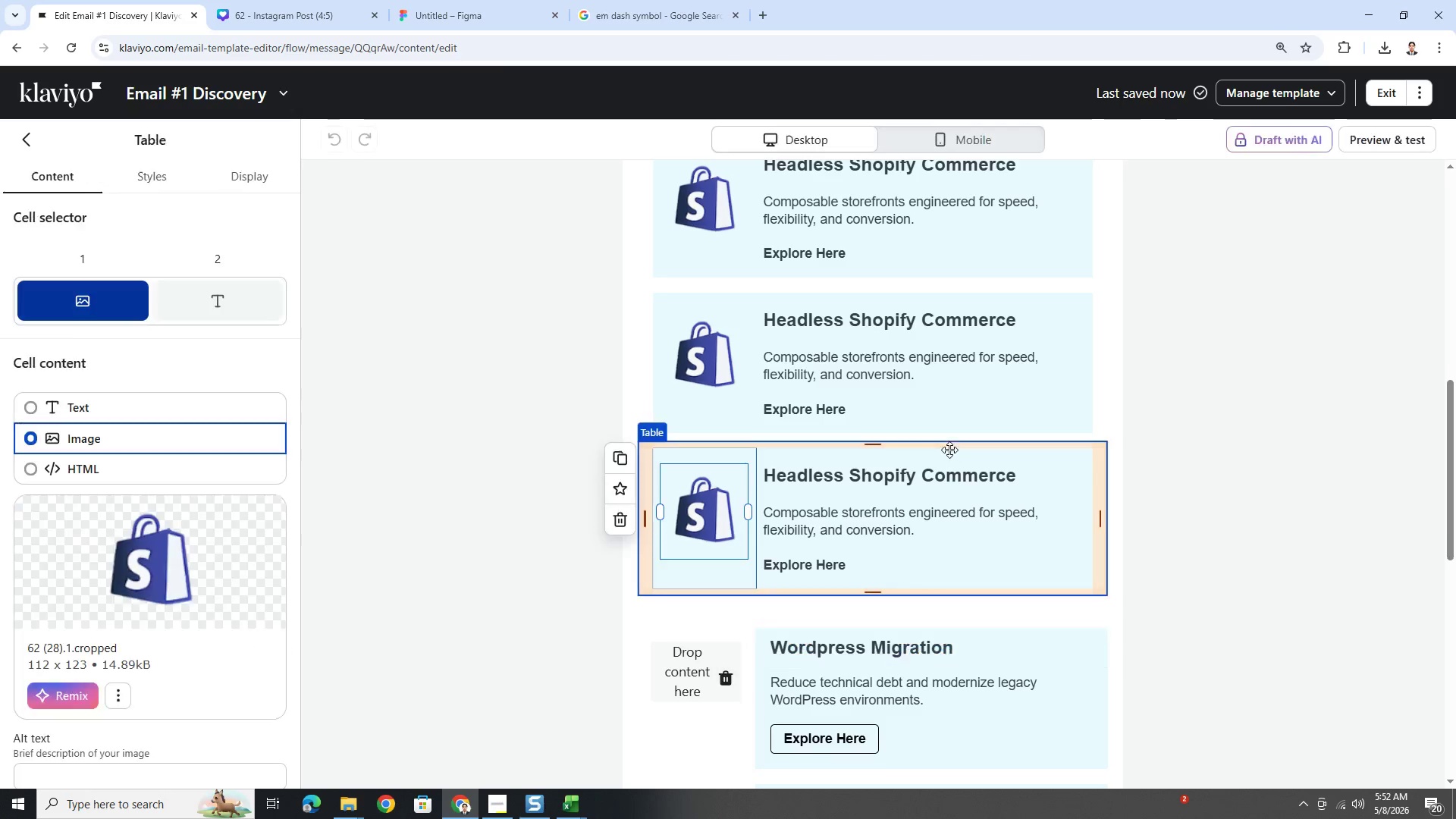 
scroll: coordinate [949, 447], scroll_direction: up, amount: 2.0
 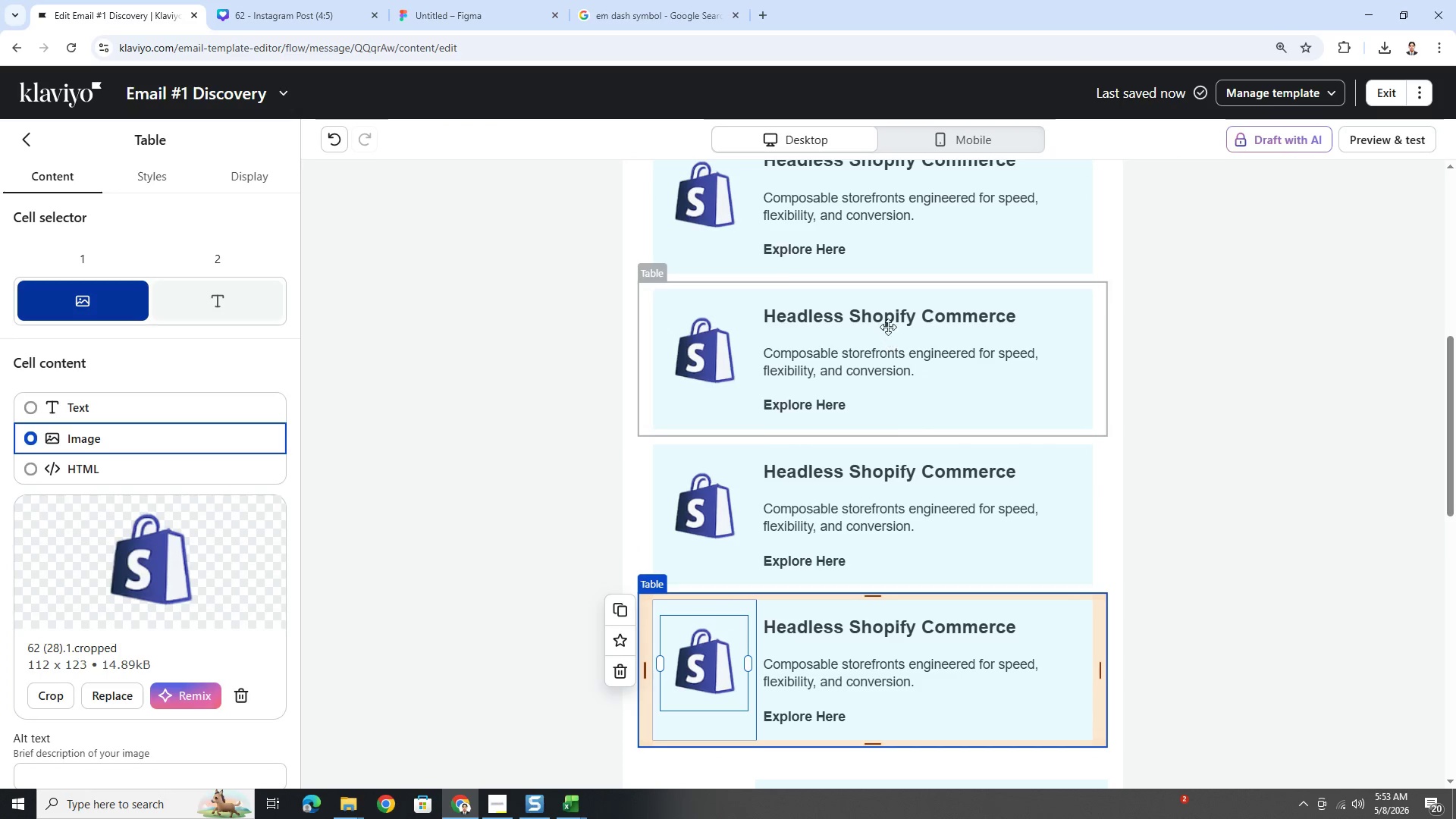 
left_click([888, 318])
 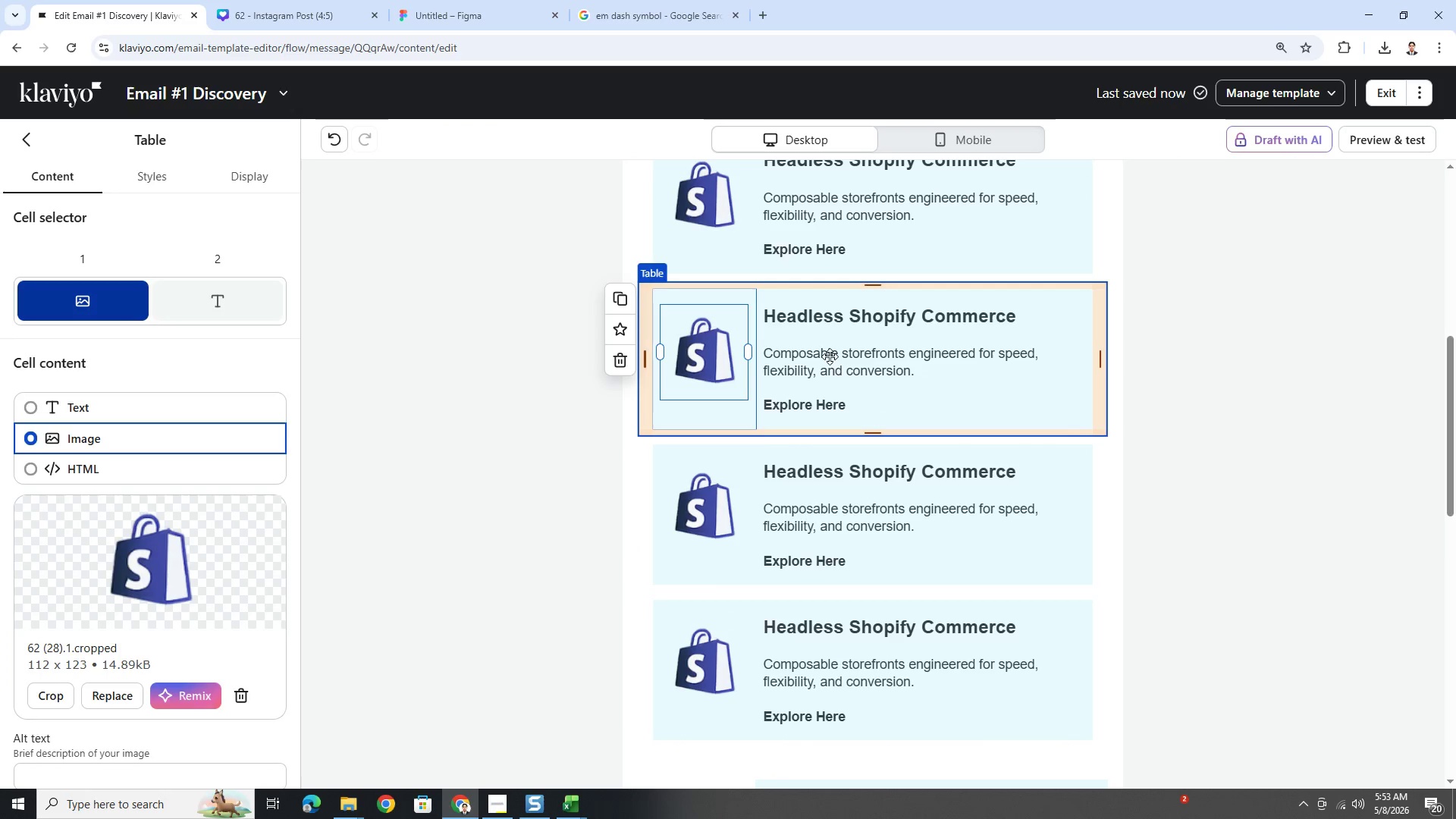 
double_click([852, 324])
 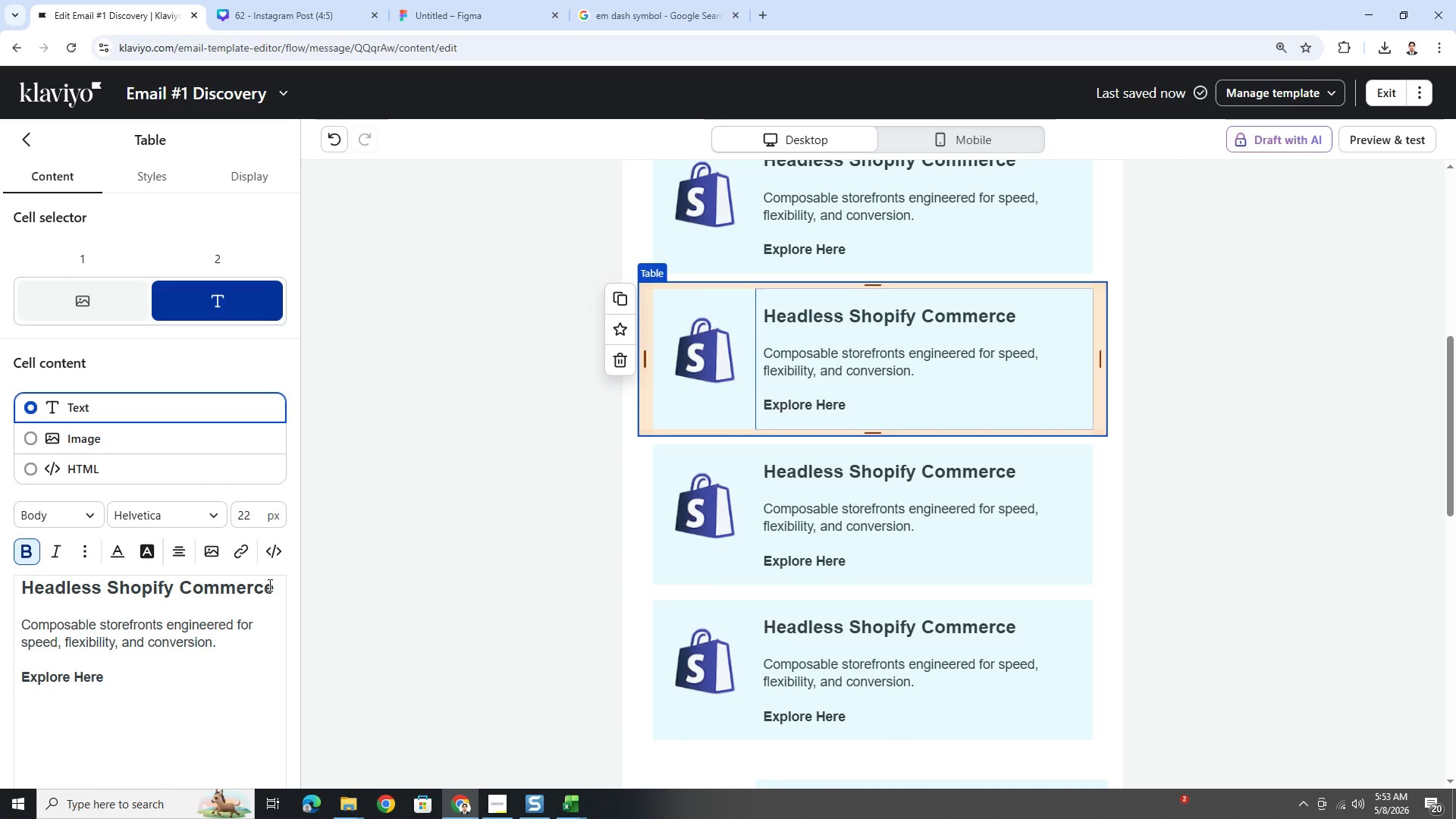 
double_click([268, 585])
 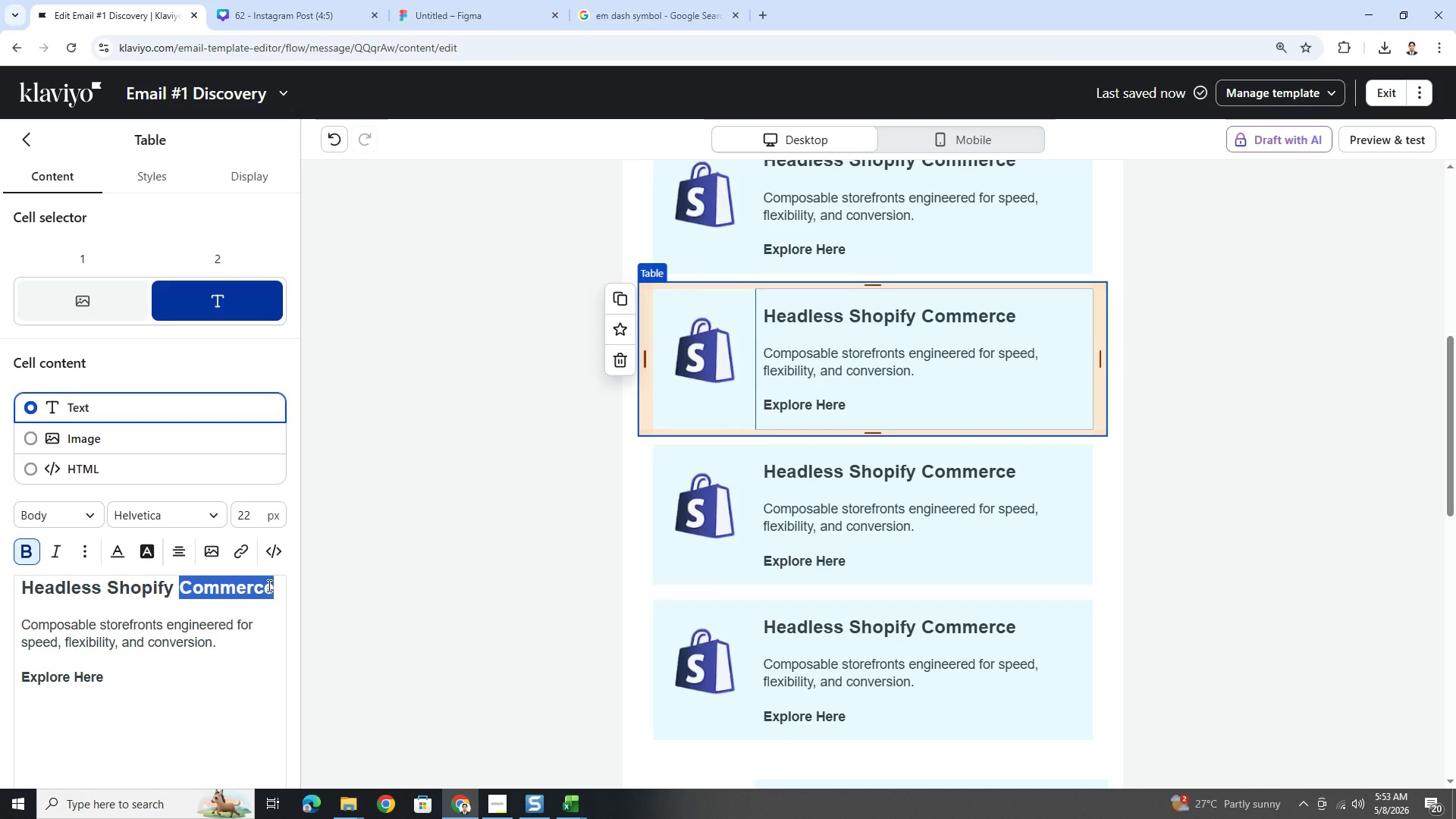 
triple_click([268, 585])
 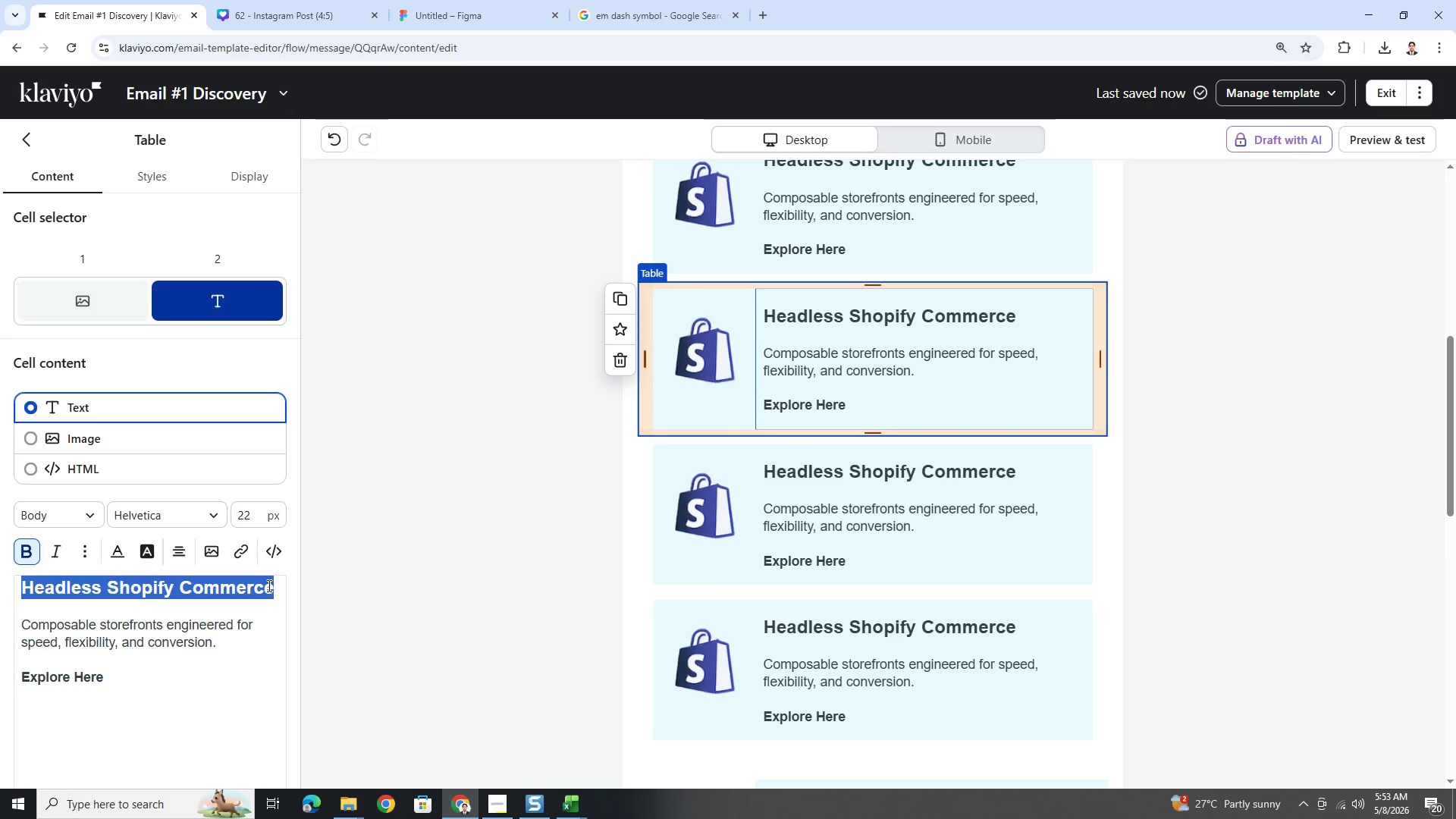 
key(Control+V)
 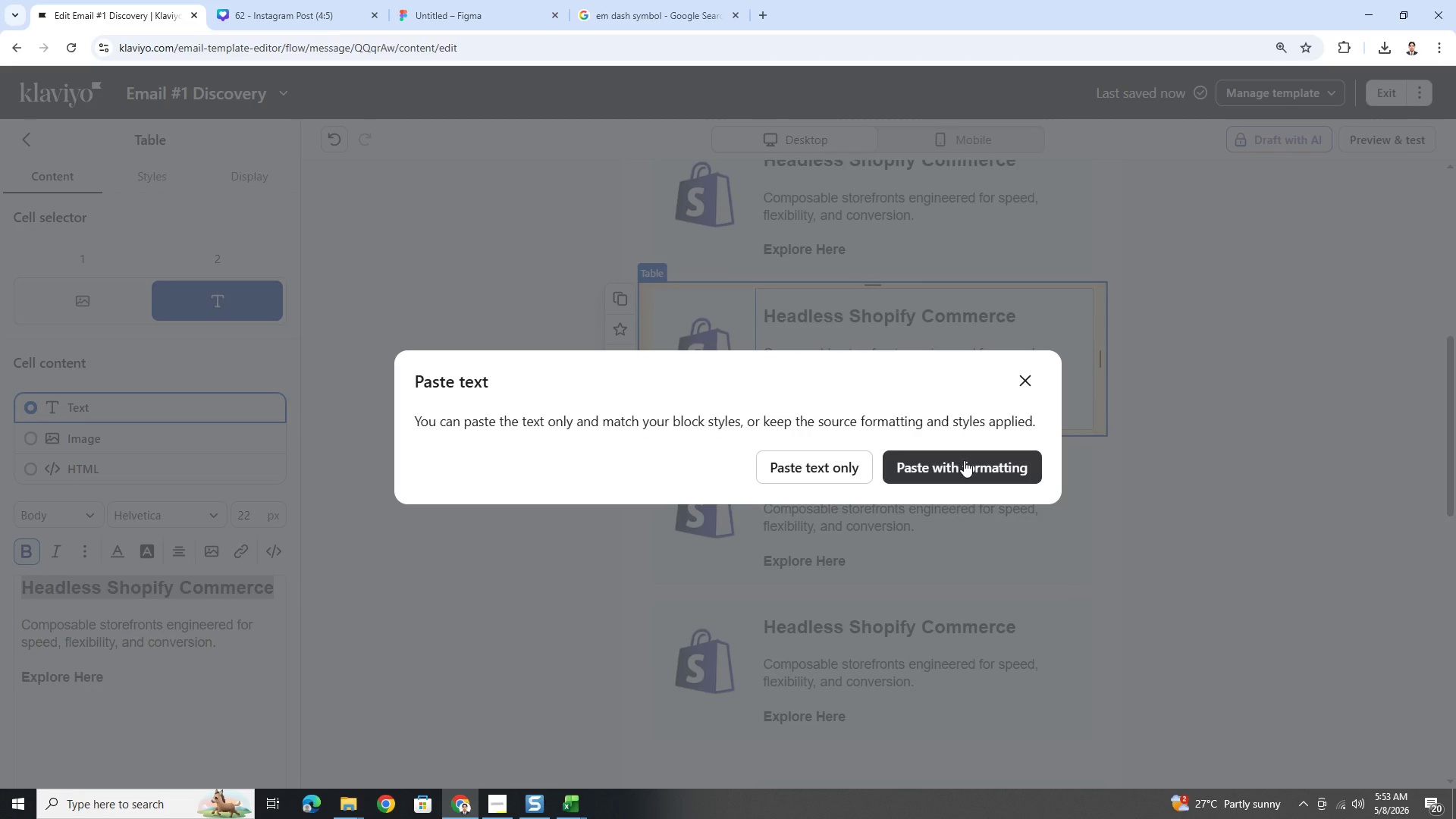 
left_click([964, 460])
 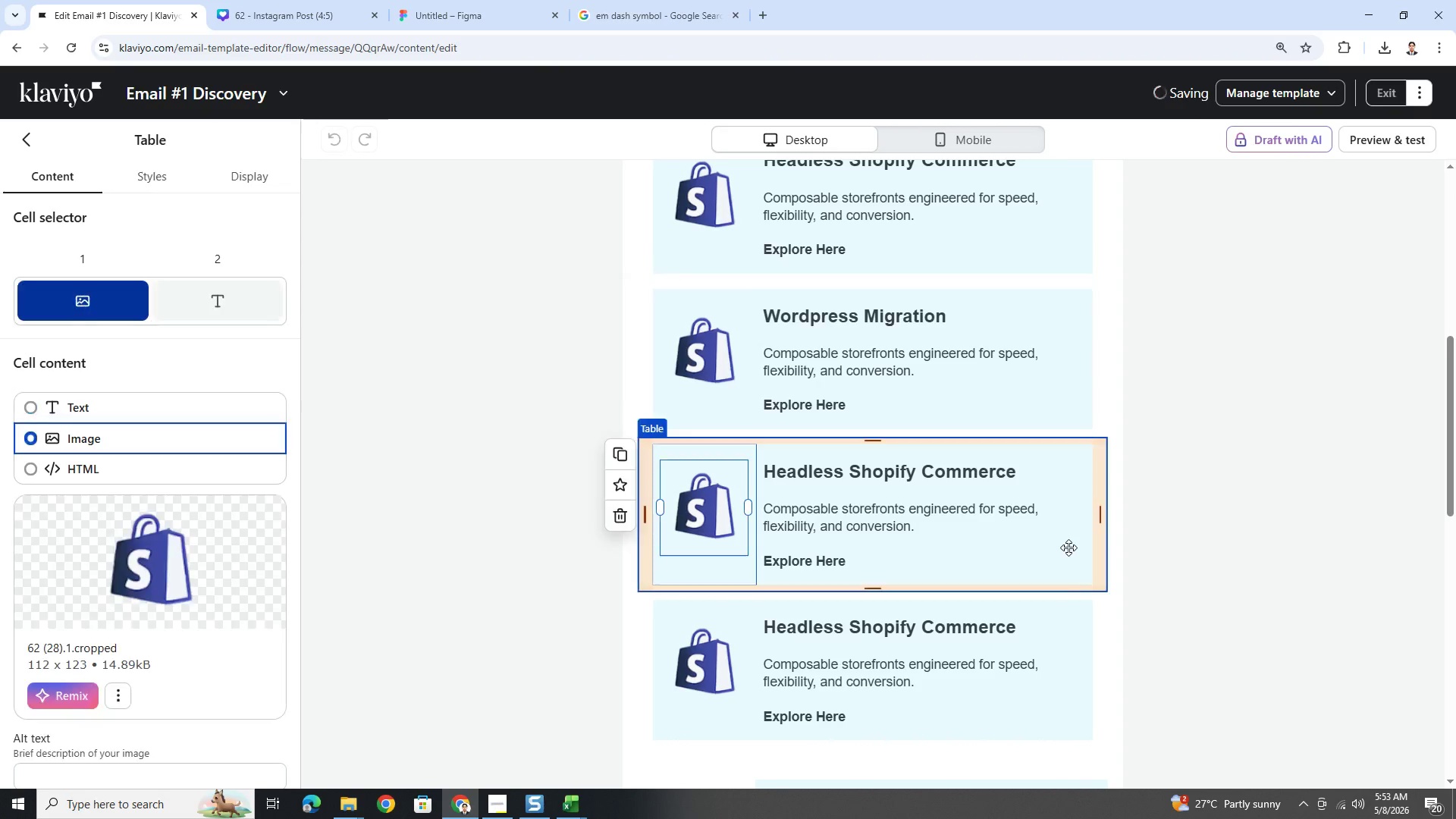 
scroll: coordinate [1068, 548], scroll_direction: down, amount: 2.0
 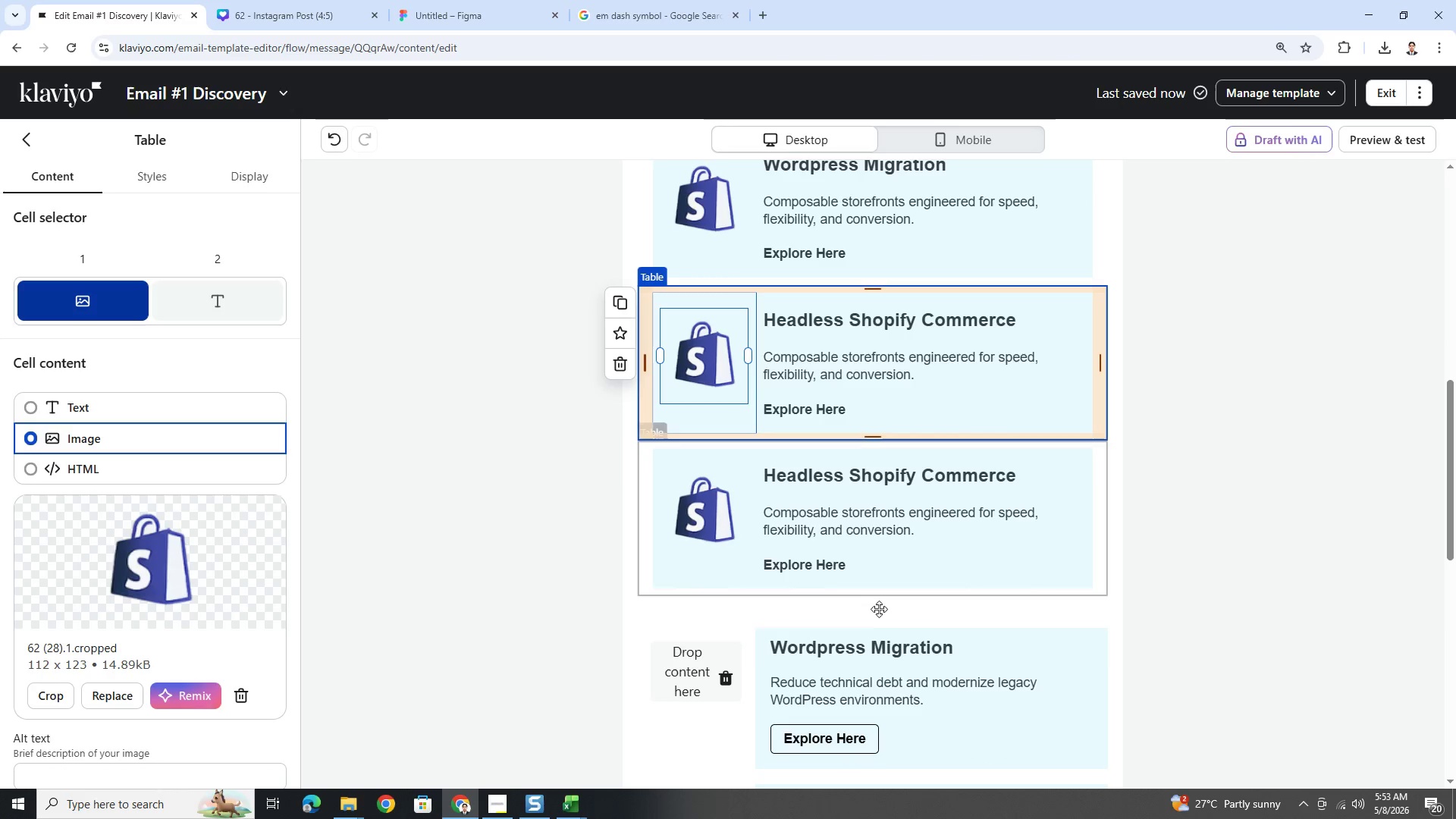 
left_click([868, 674])
 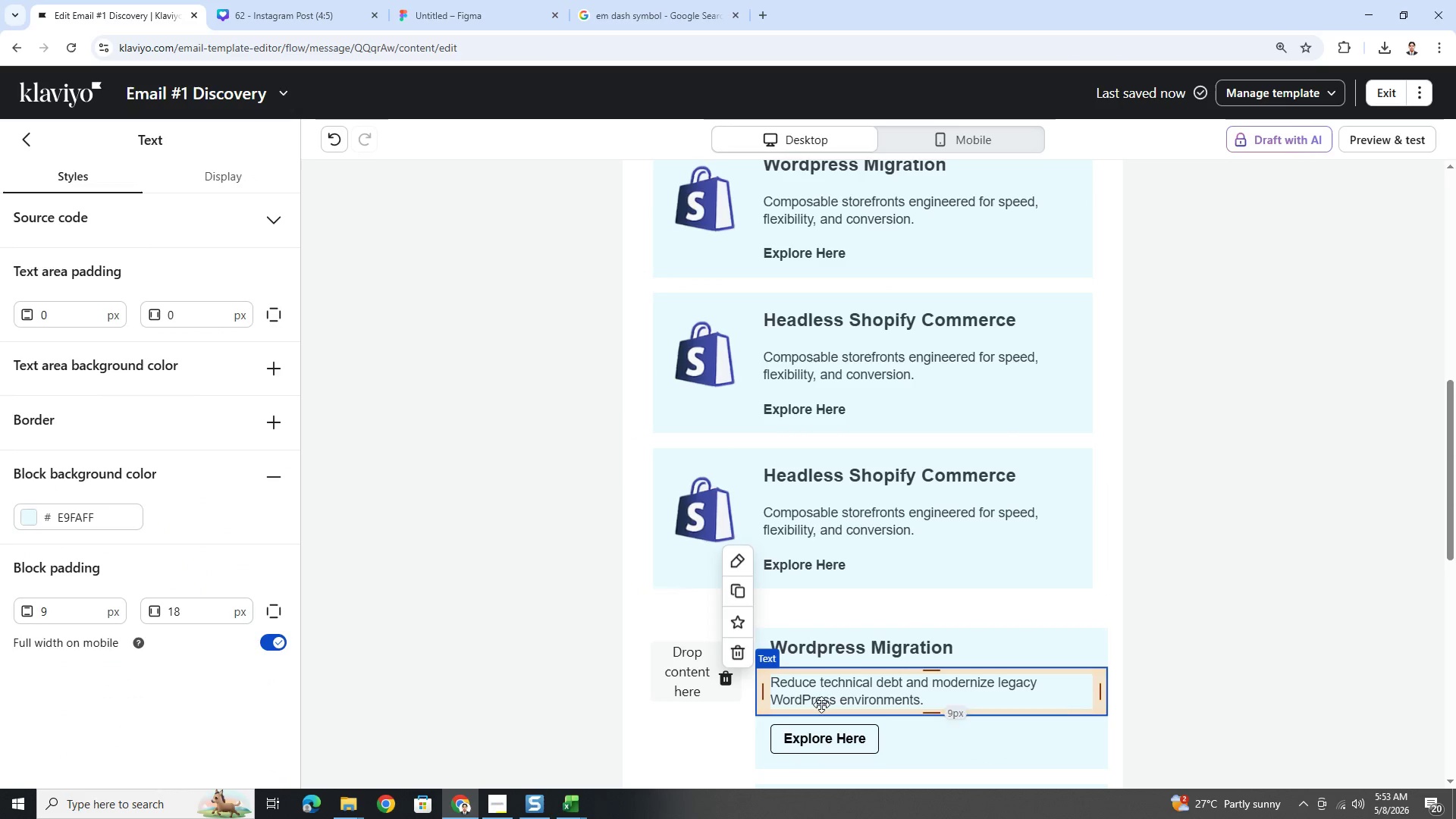 
double_click([823, 701])
 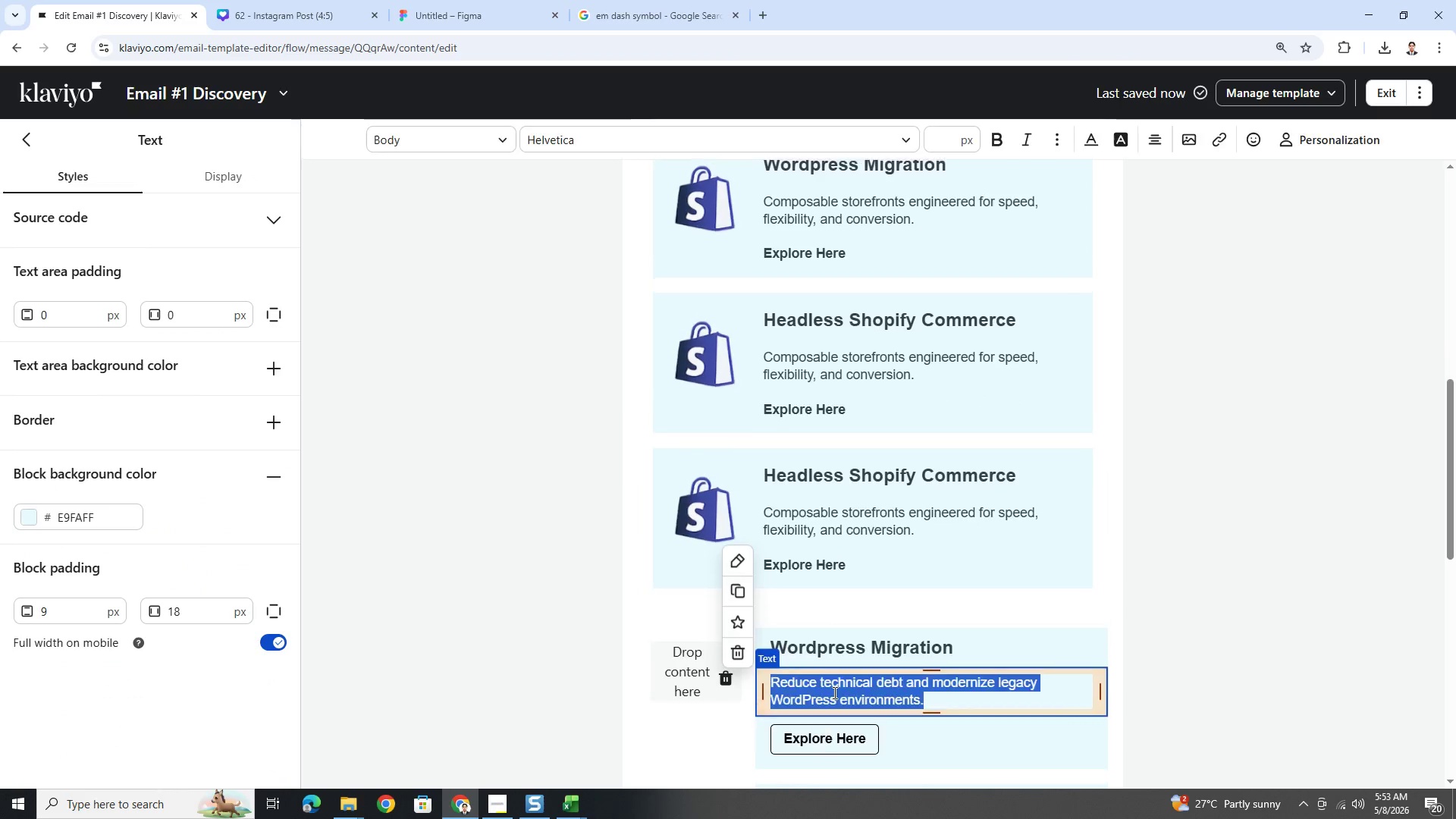 
key(Control+C)
 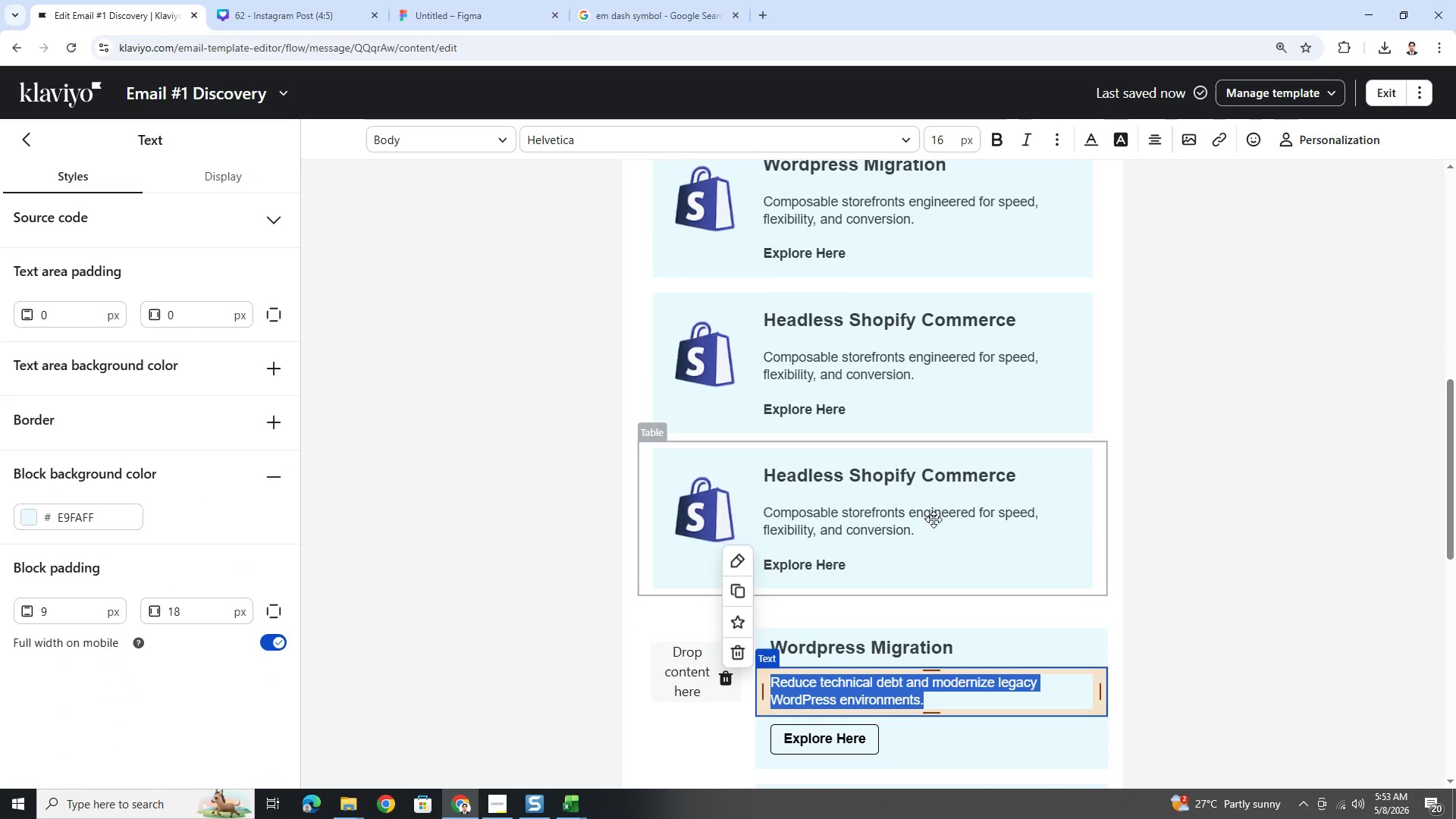 
scroll: coordinate [937, 492], scroll_direction: up, amount: 3.0
 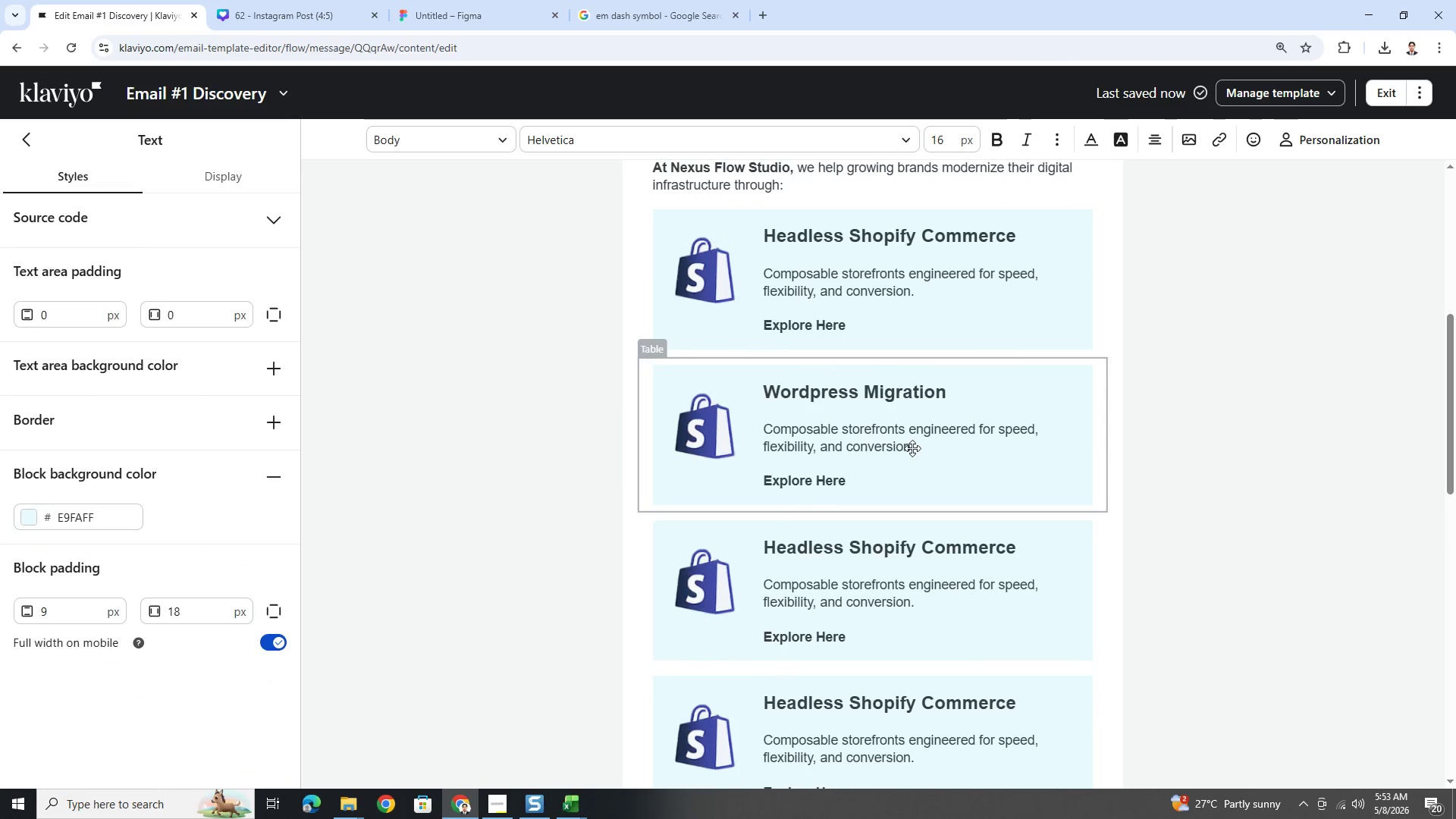 
left_click([912, 448])
 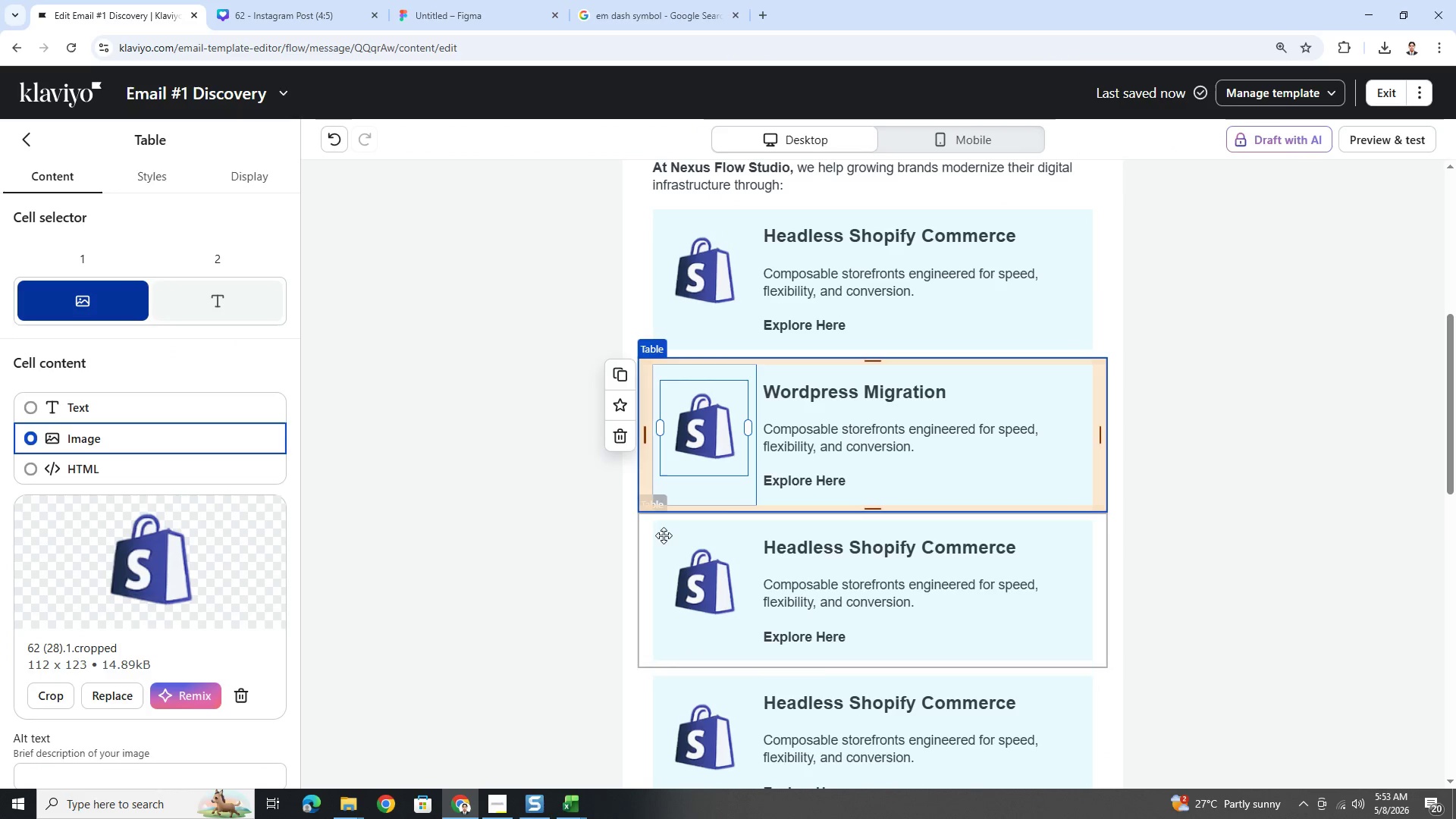 
scroll: coordinate [93, 576], scroll_direction: down, amount: 4.0
 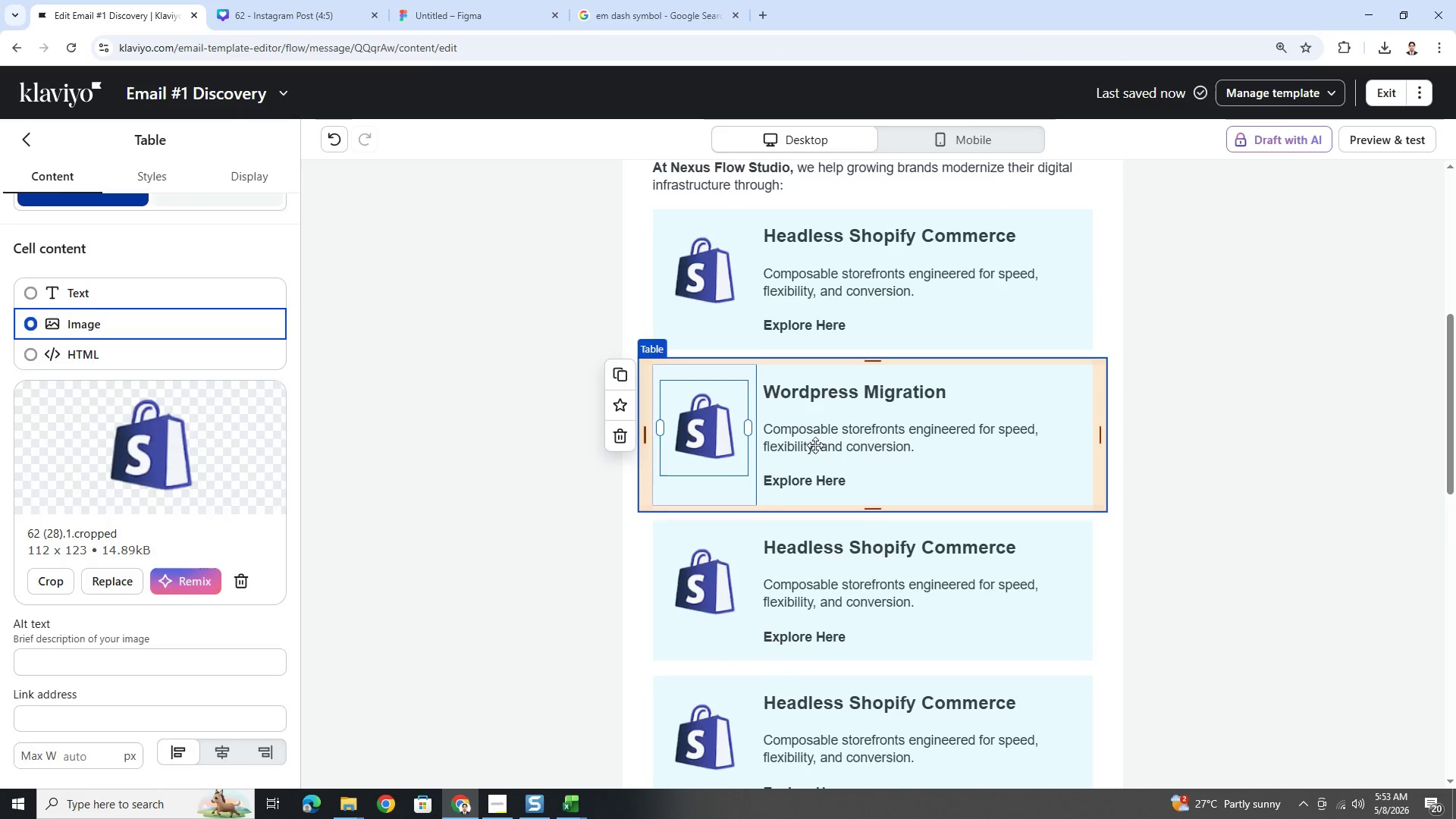 
double_click([816, 441])
 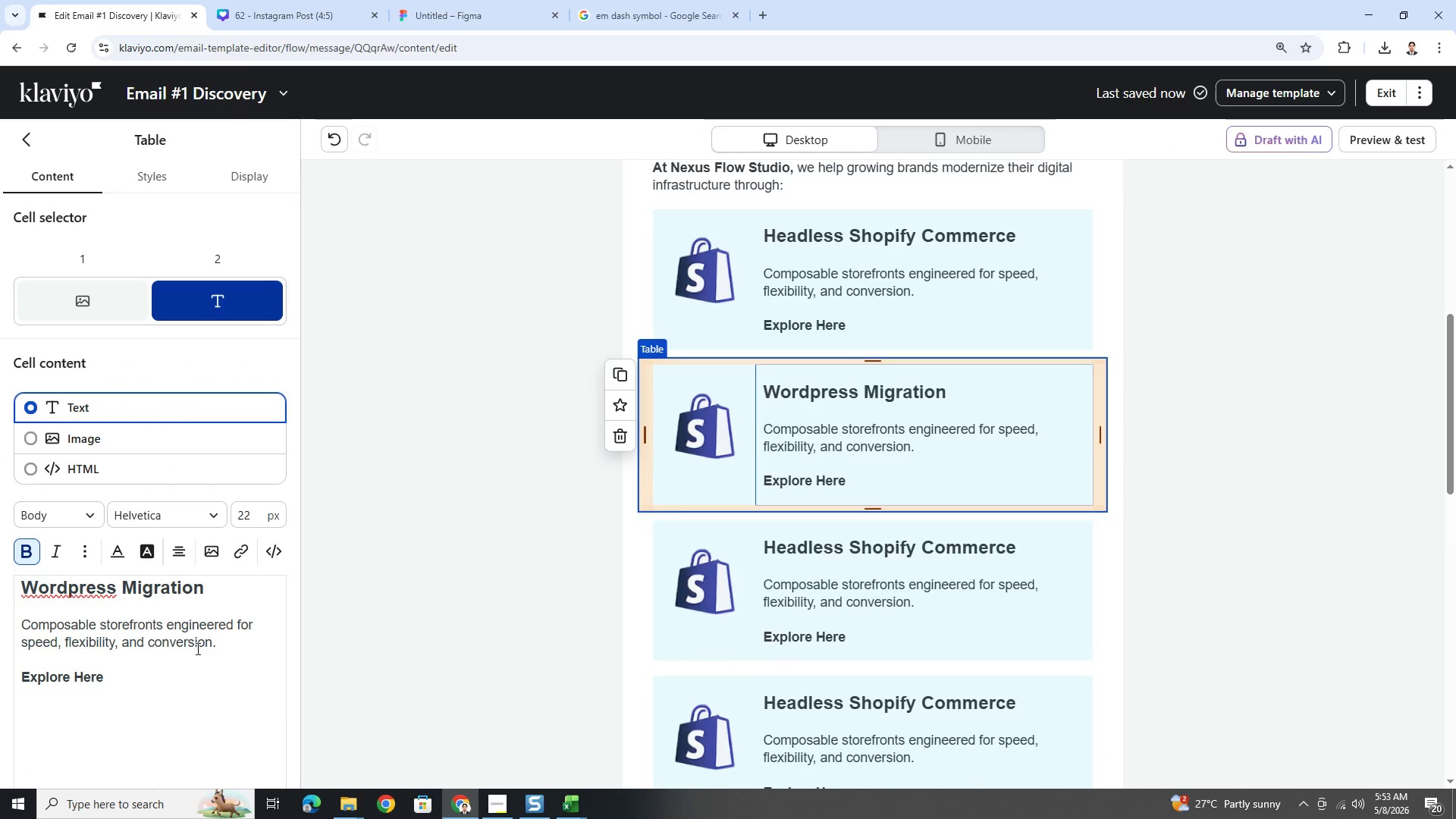 
left_click_drag(start_coordinate=[235, 645], to_coordinate=[0, 624])
 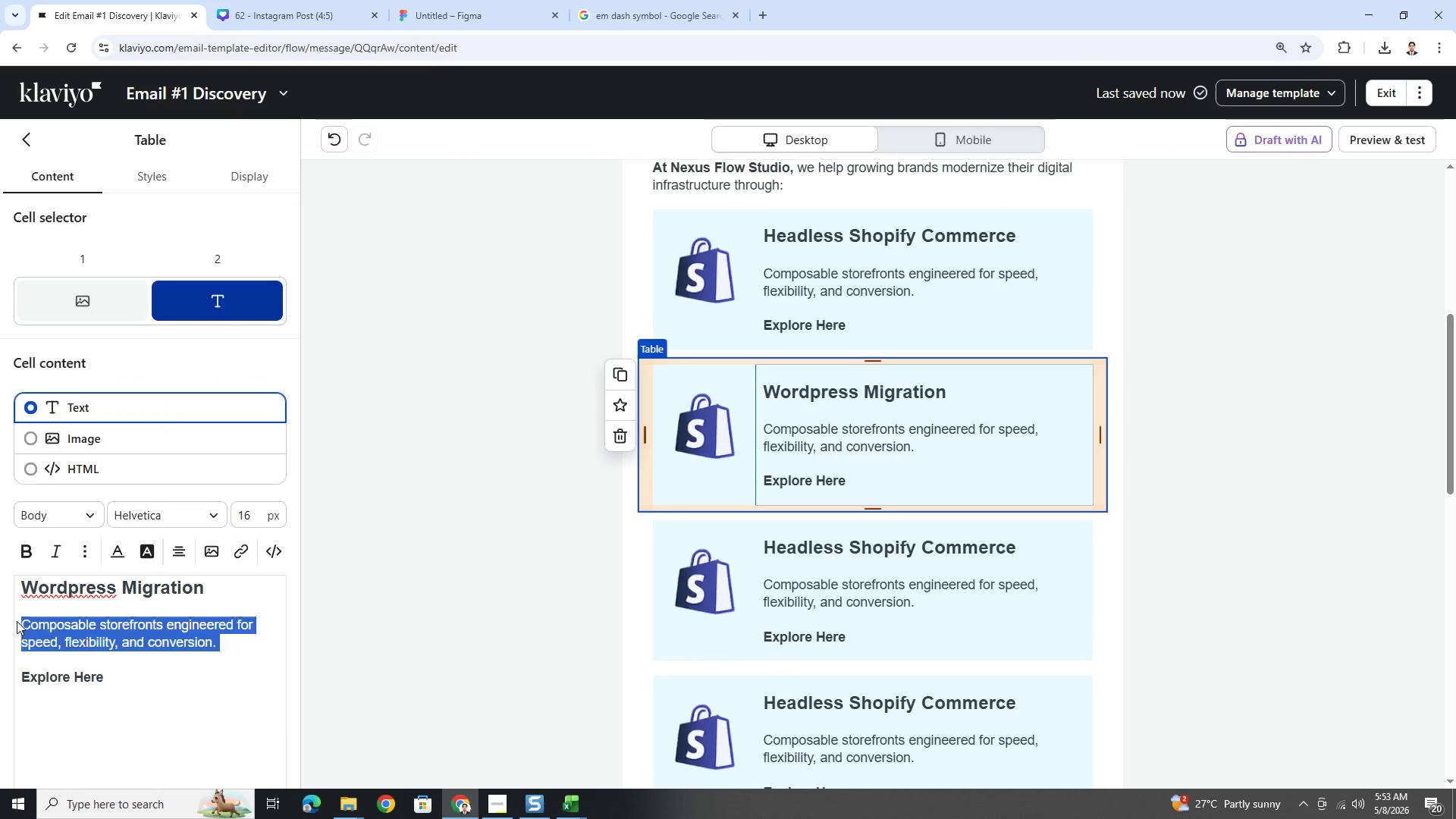 
key(Control+ControlLeft)
 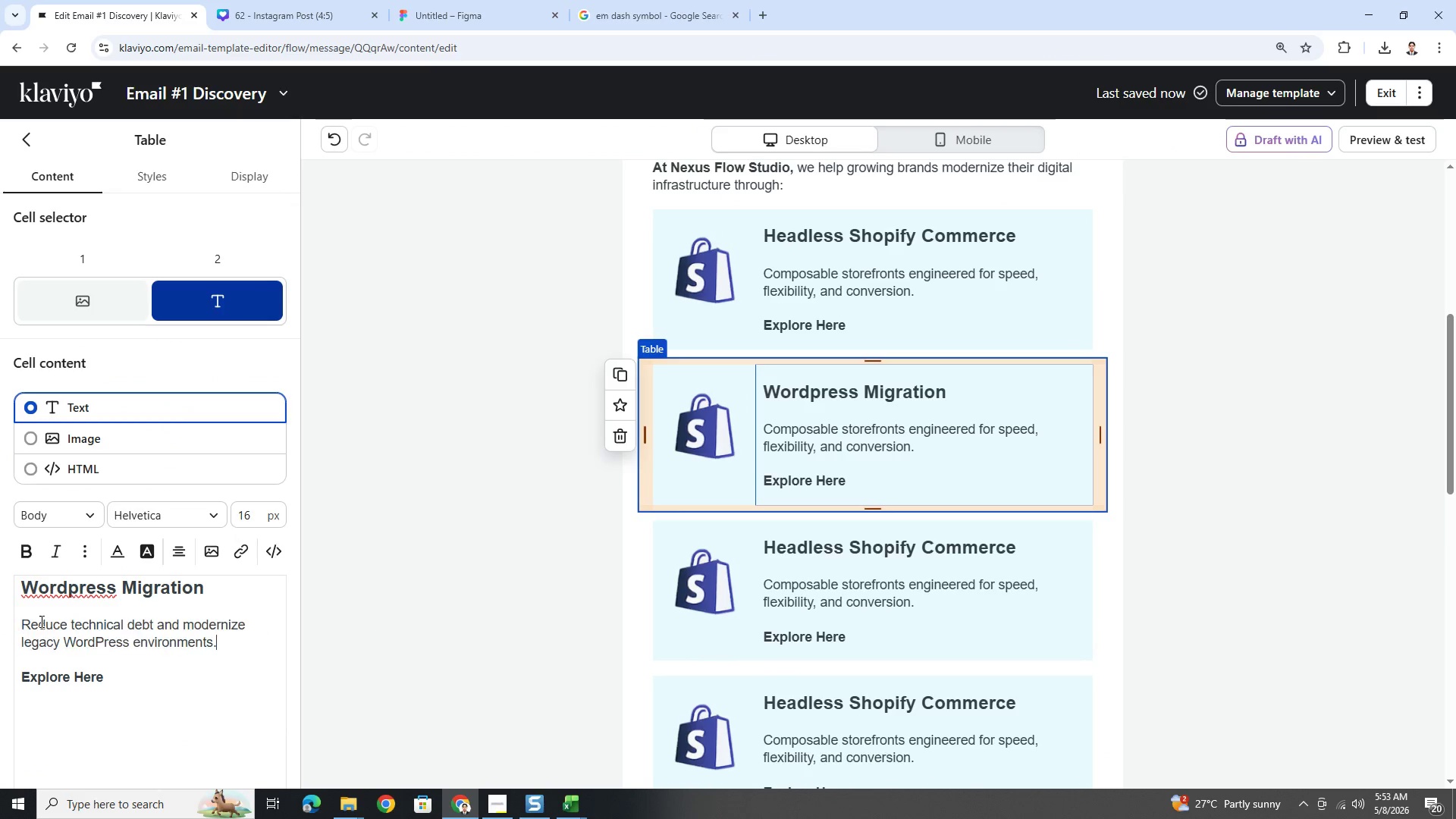 
key(Control+V)
 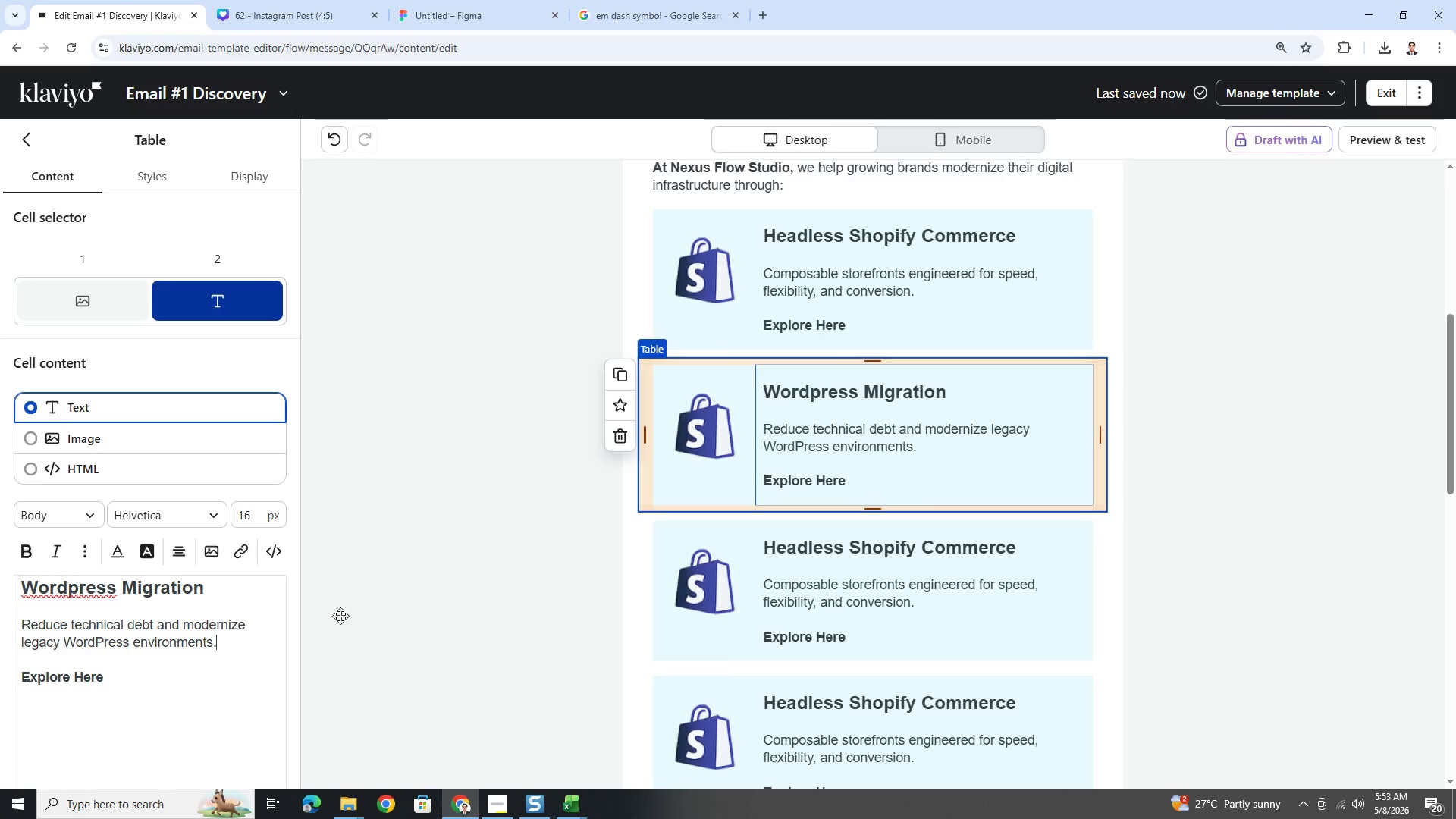 
left_click([1052, 527])
 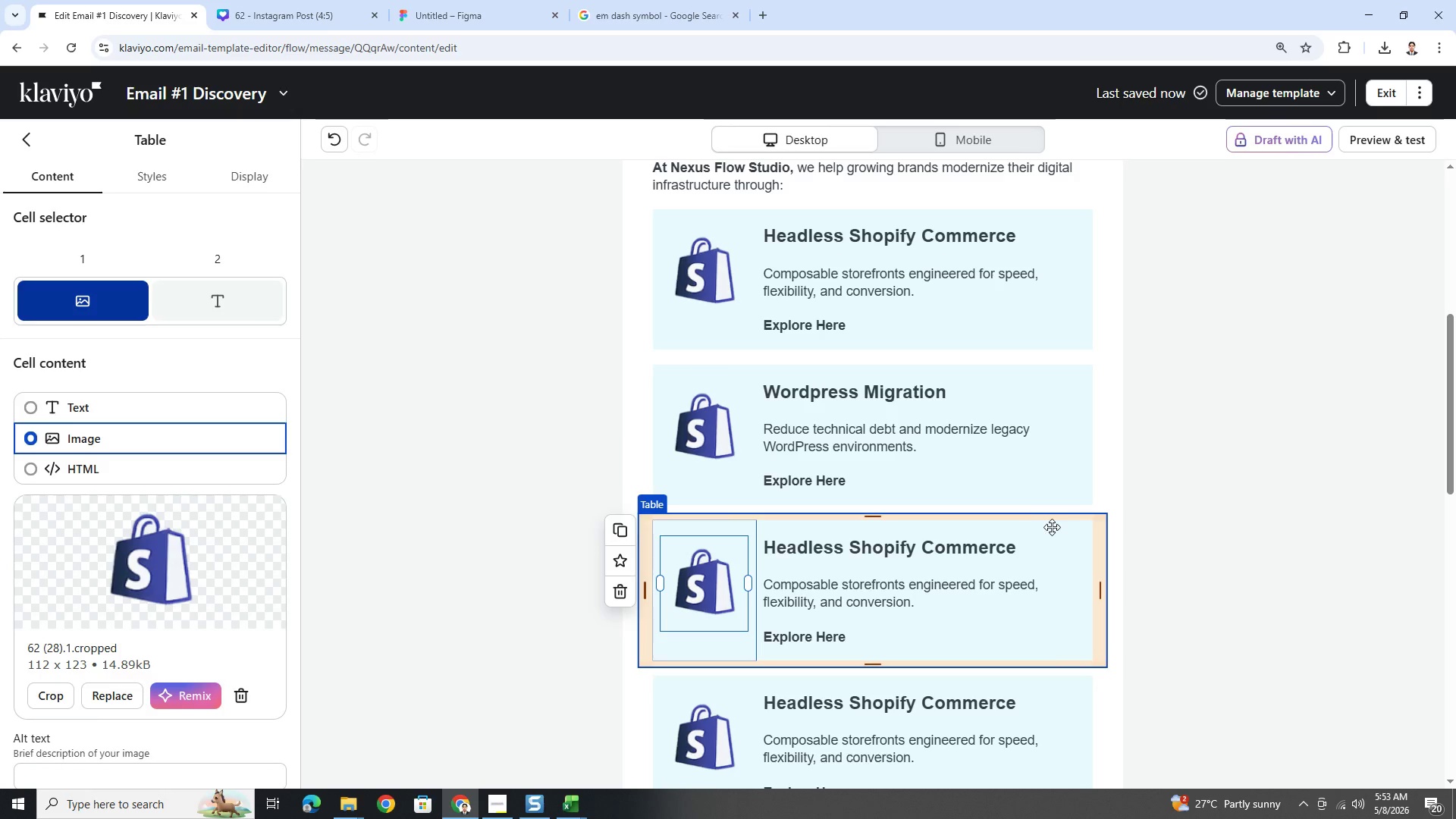 
scroll: coordinate [953, 570], scroll_direction: down, amount: 5.0
 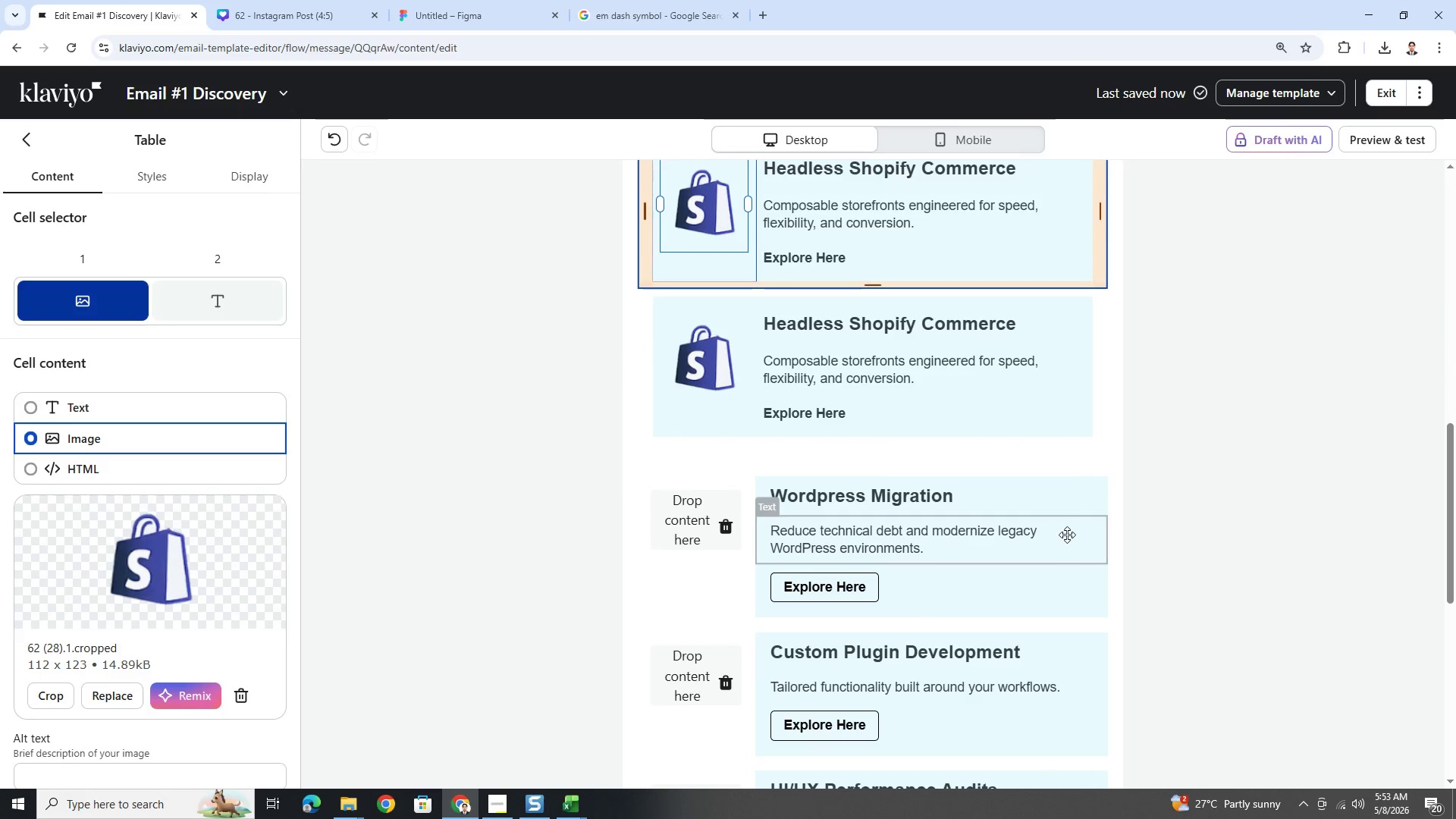 
left_click([1056, 495])
 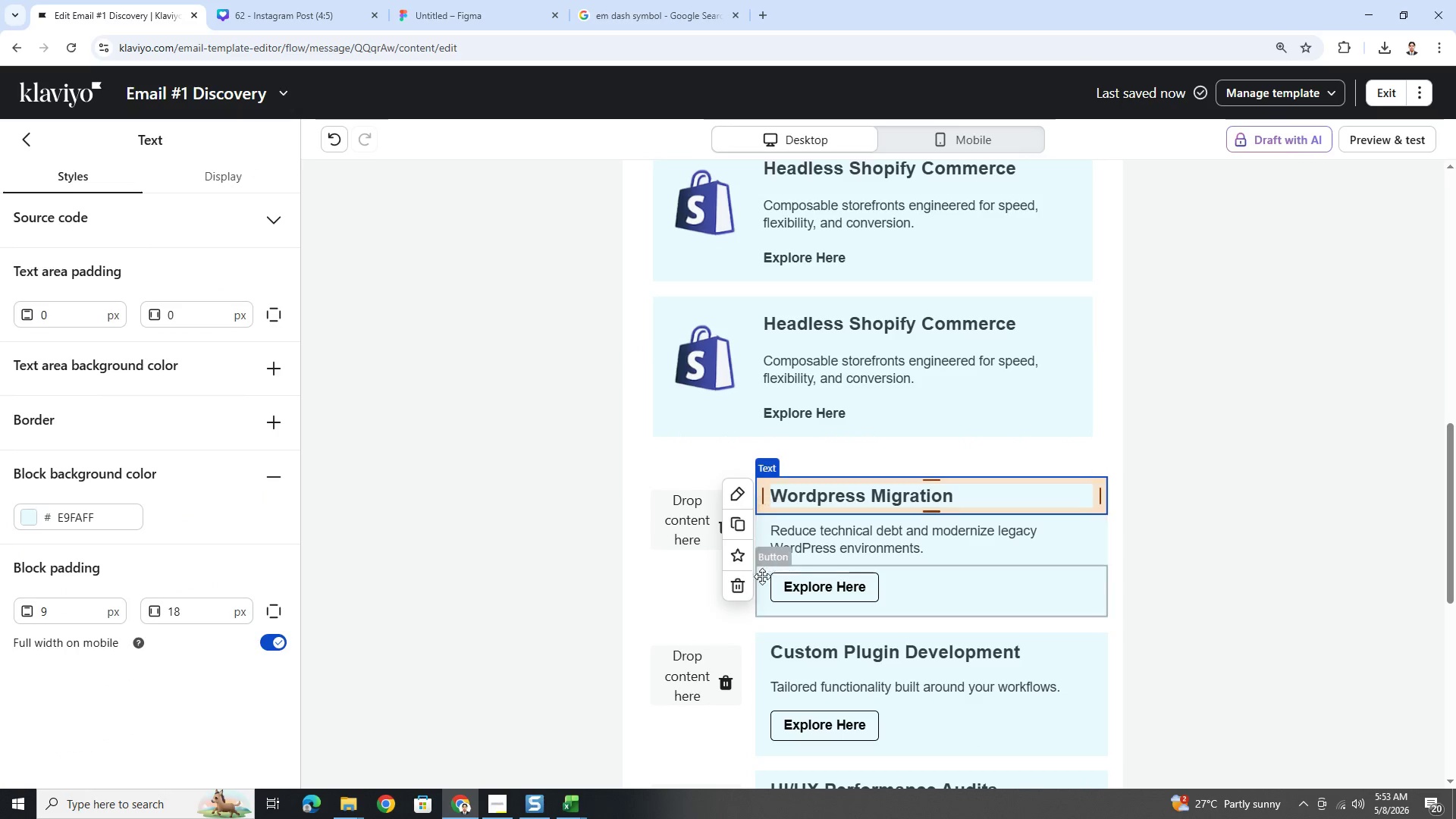 
left_click([738, 588])
 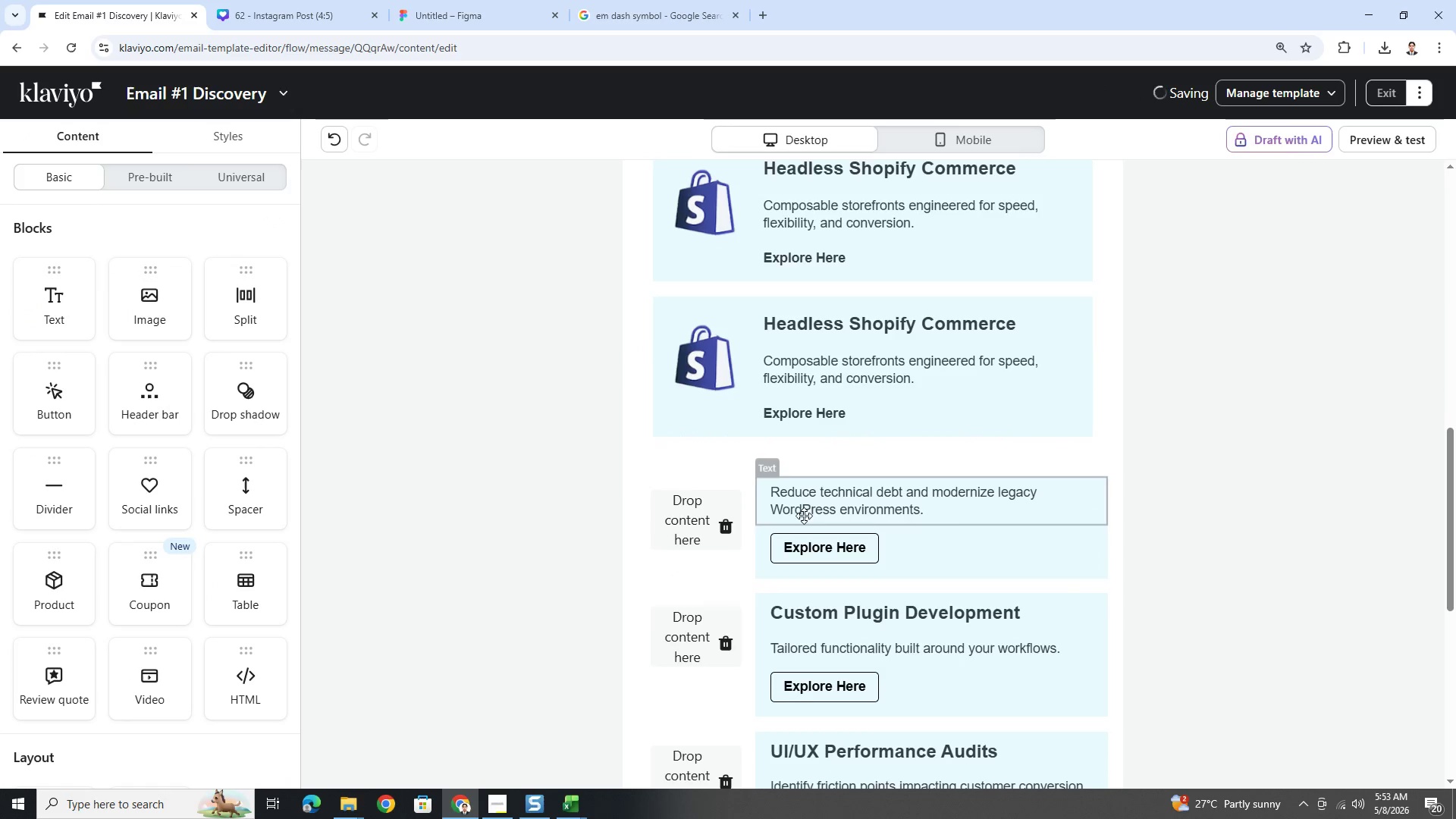 
left_click([807, 510])
 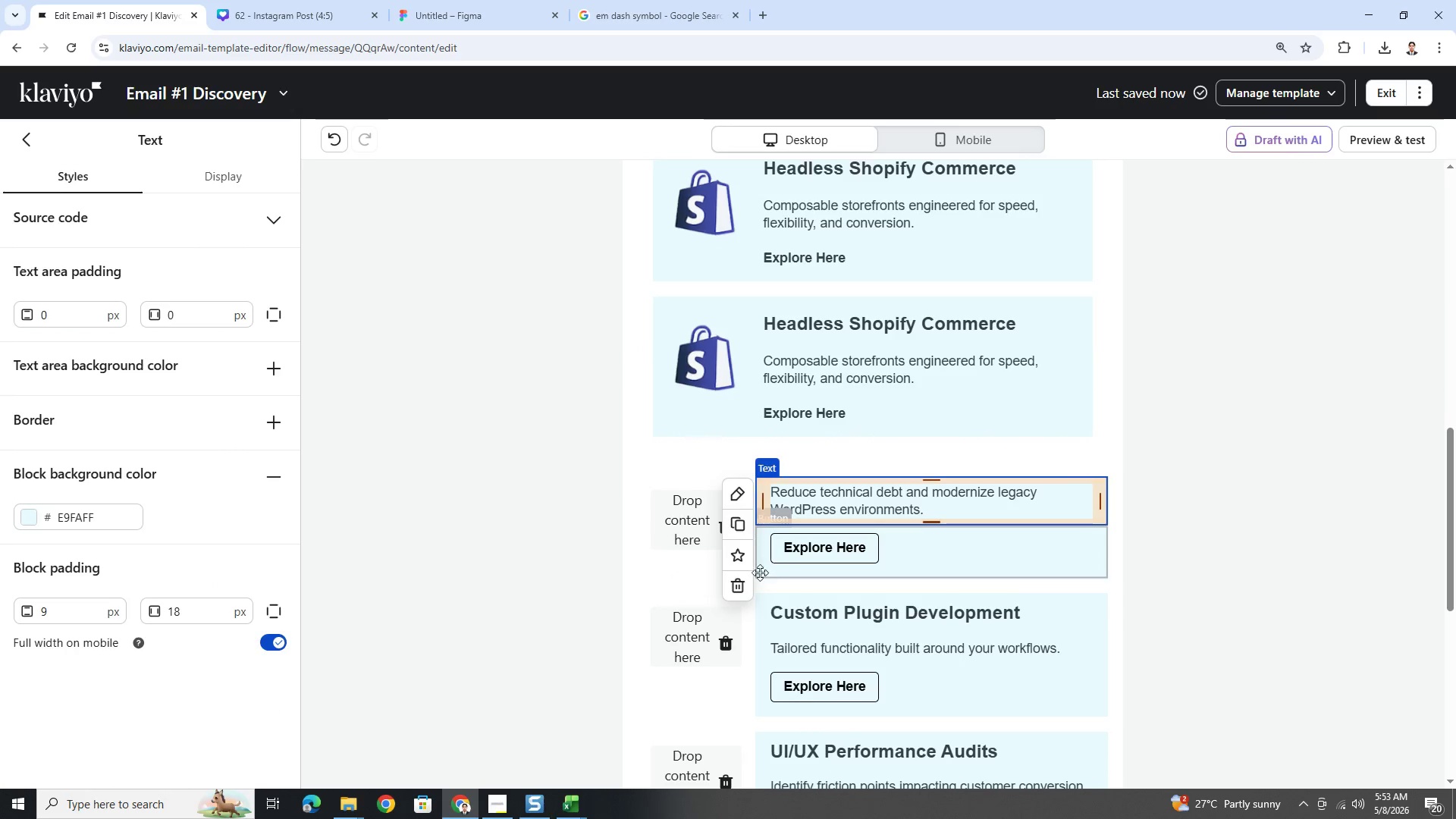 
left_click([739, 588])
 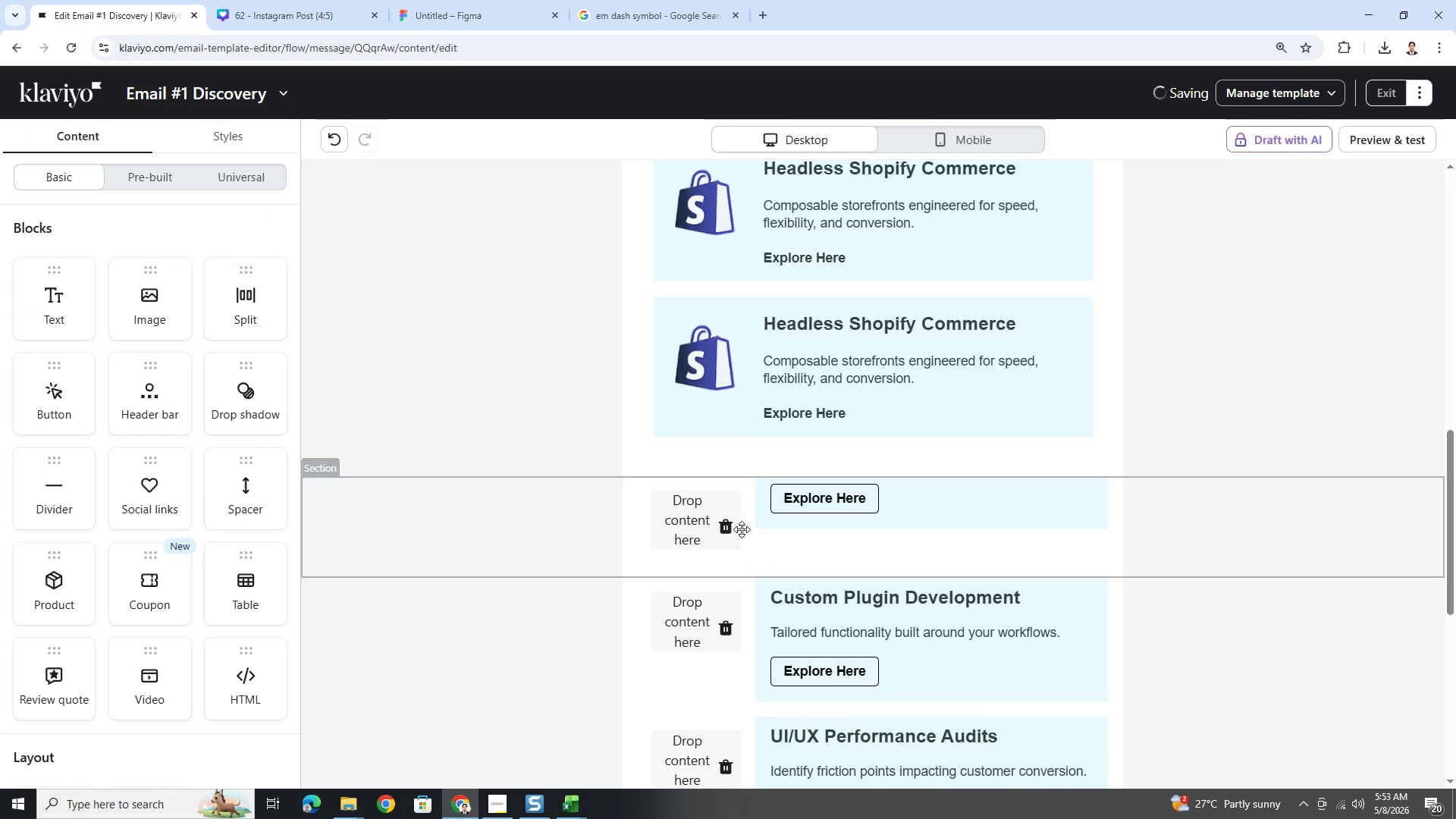 
left_click([730, 529])
 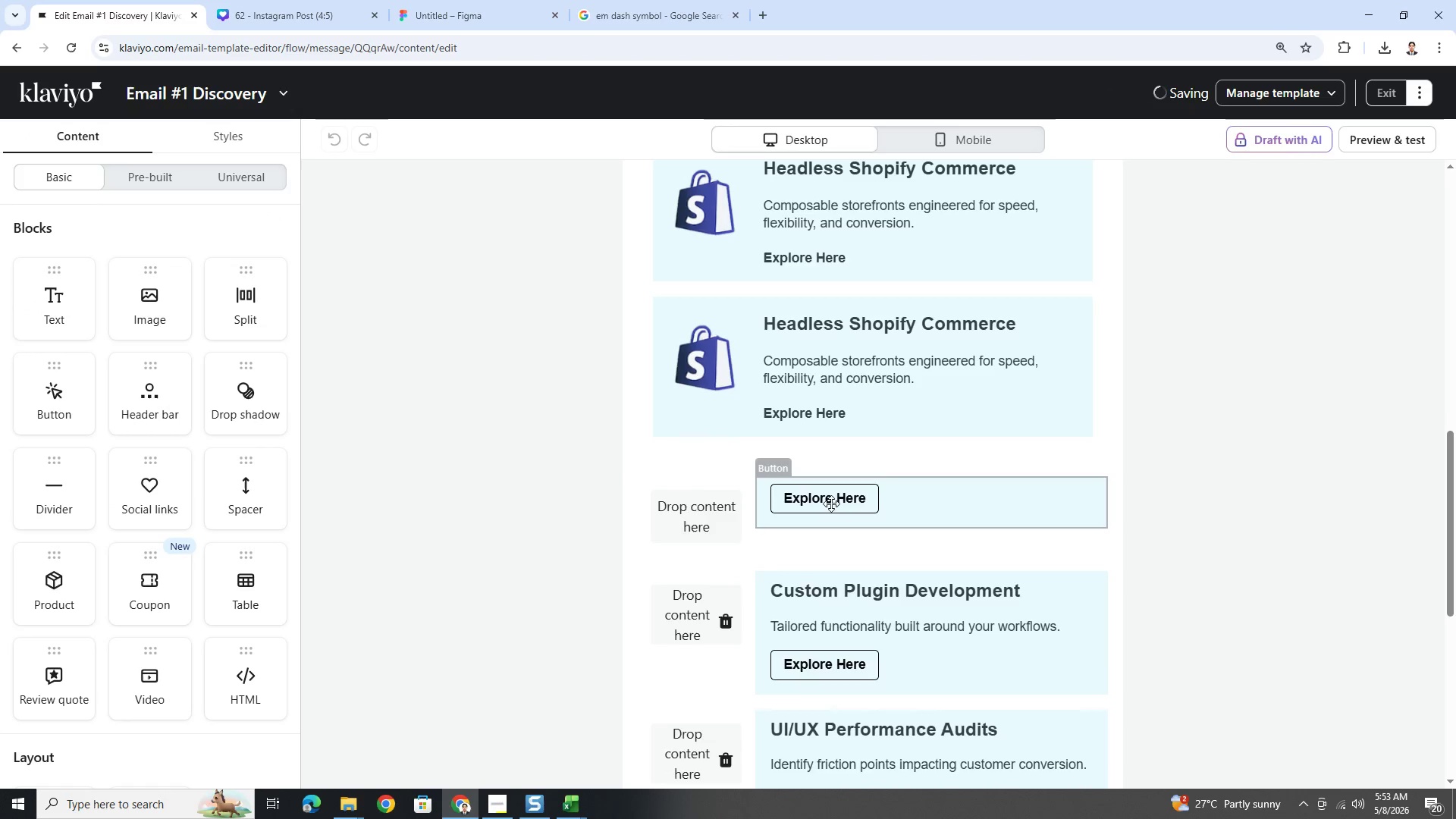 
left_click([832, 503])
 